 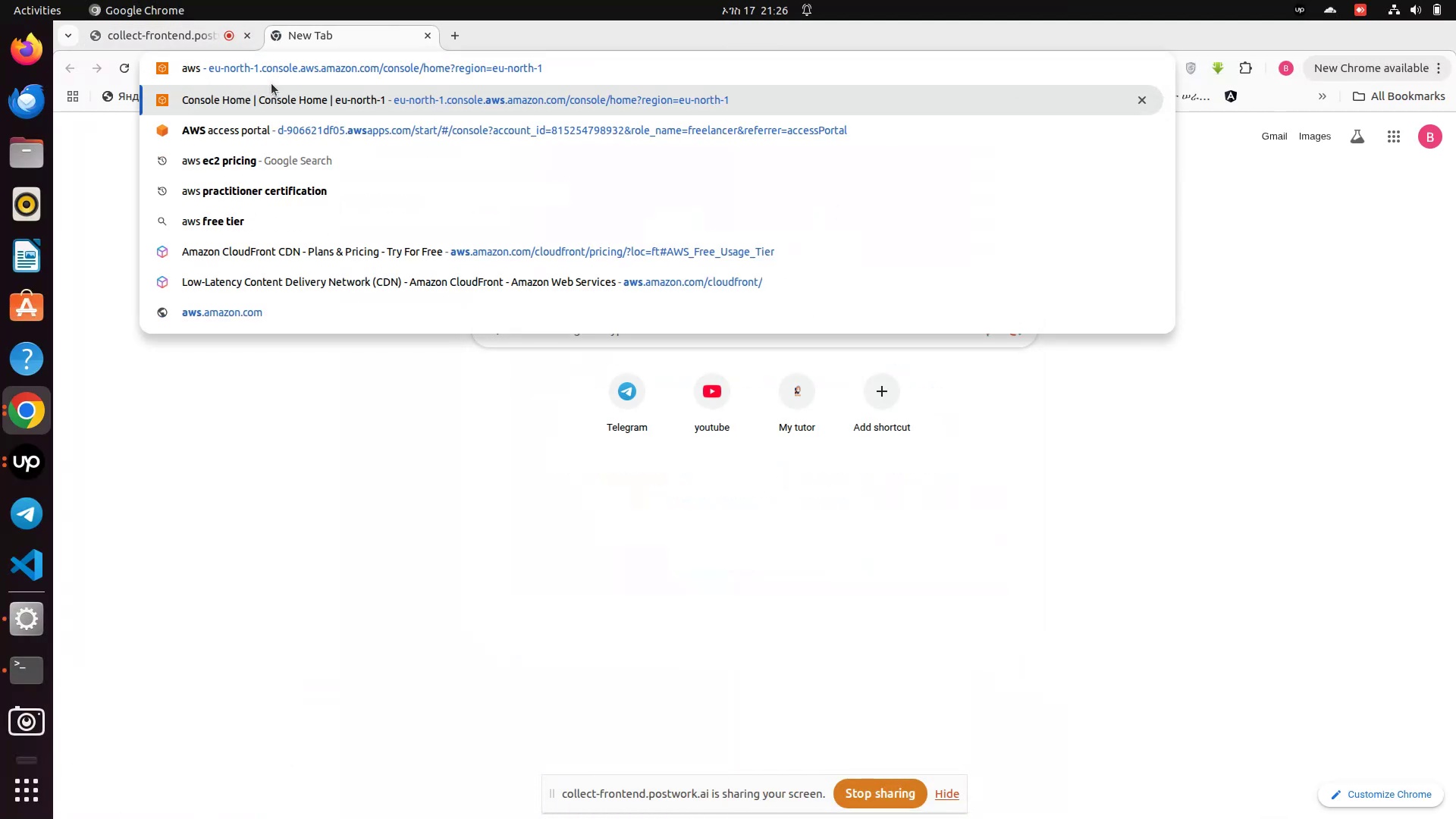 
left_click([271, 108])
 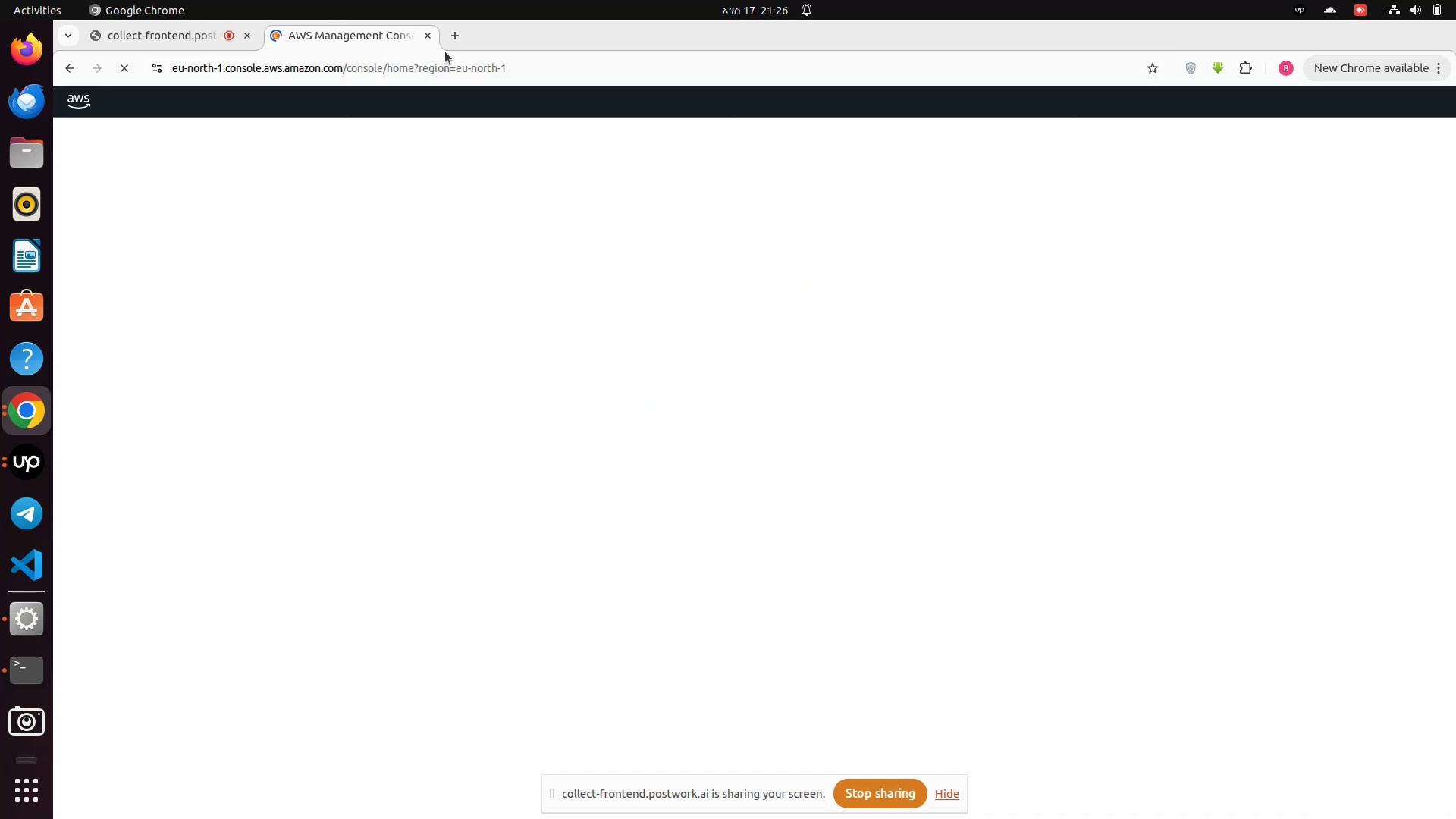 
left_click([460, 37])
 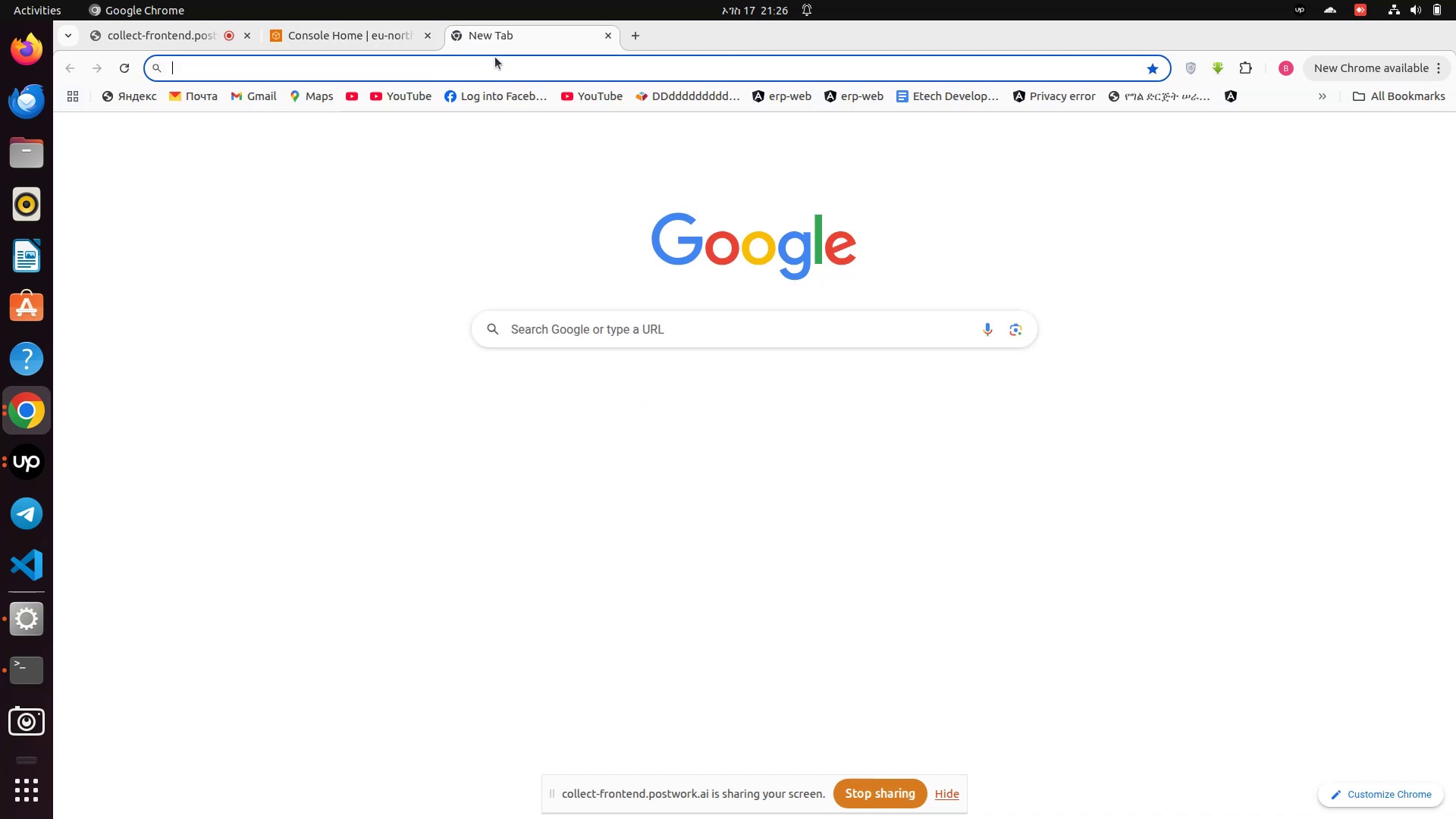 
left_click([497, 64])
 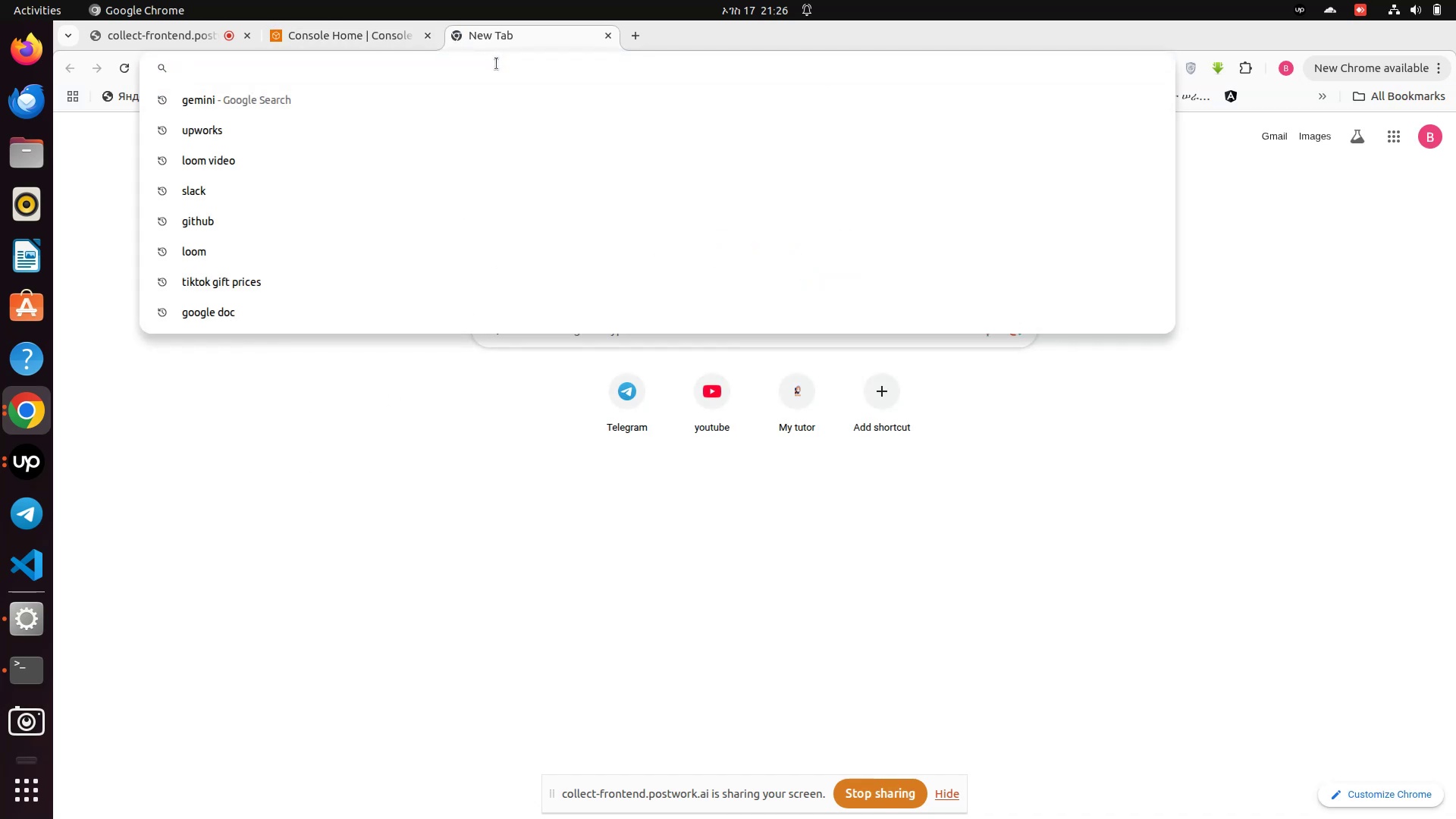 
key(R)
 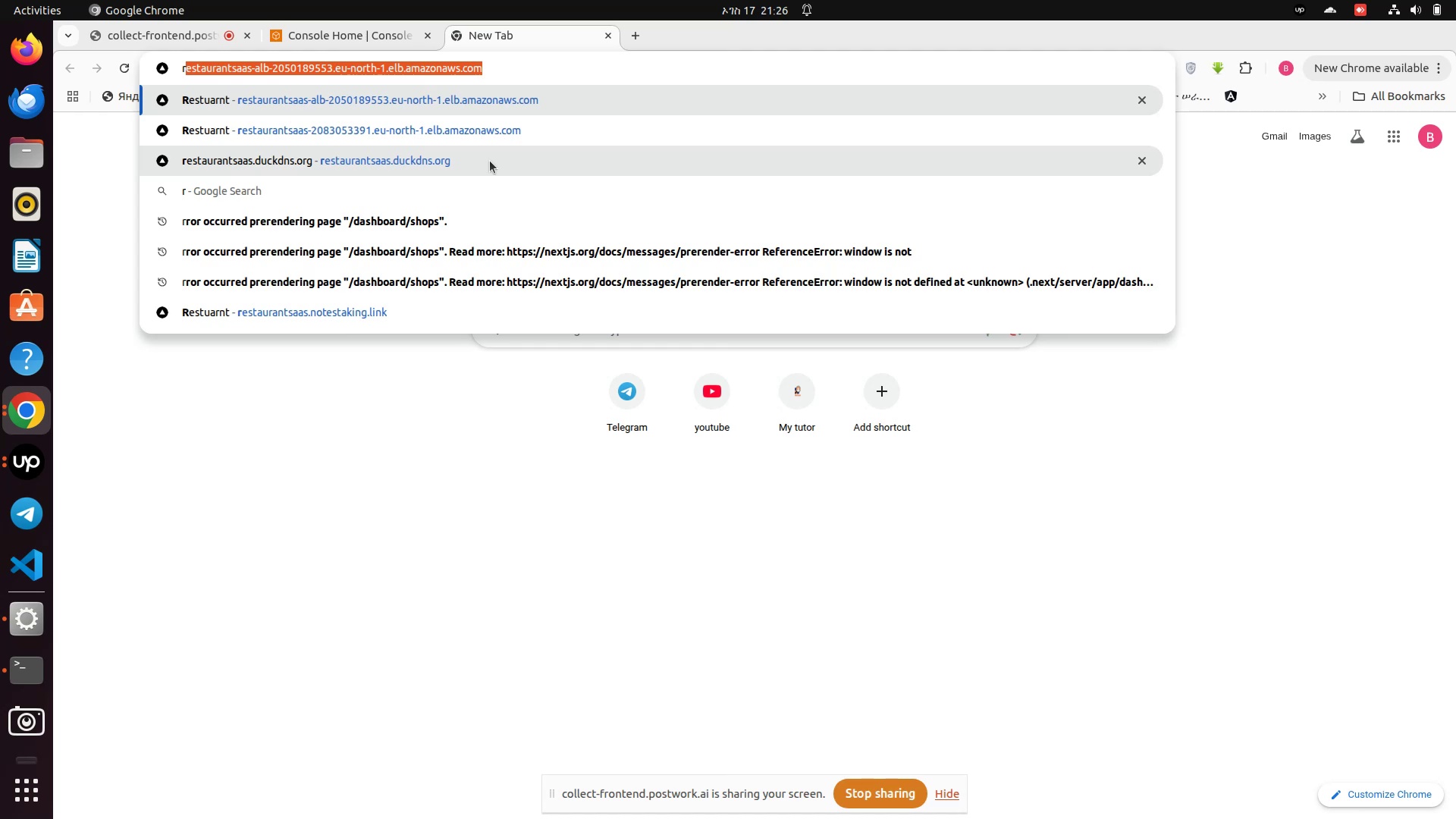 
wait(7.1)
 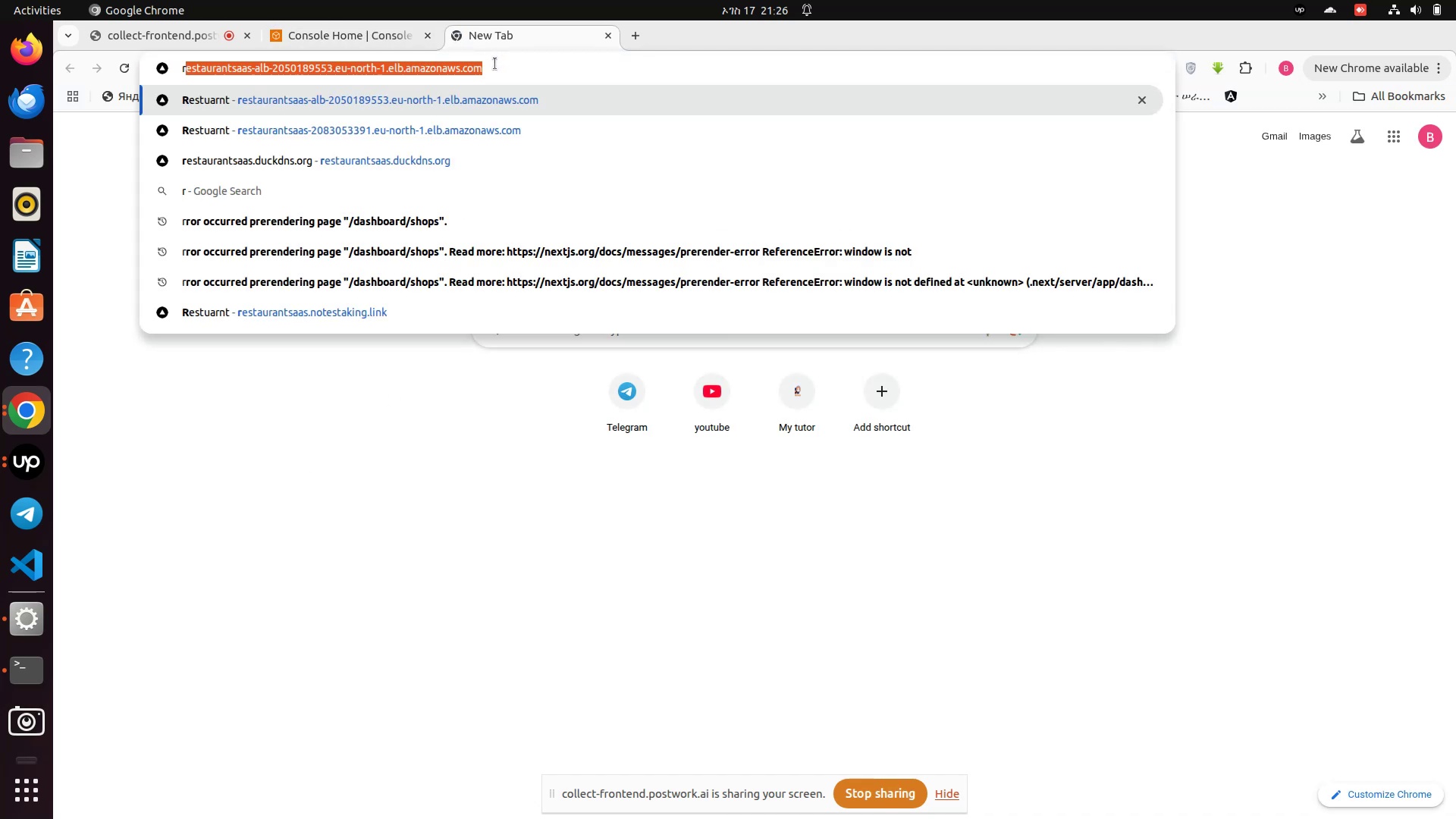 
key(Backspace)
key(Backspace)
type(not)
 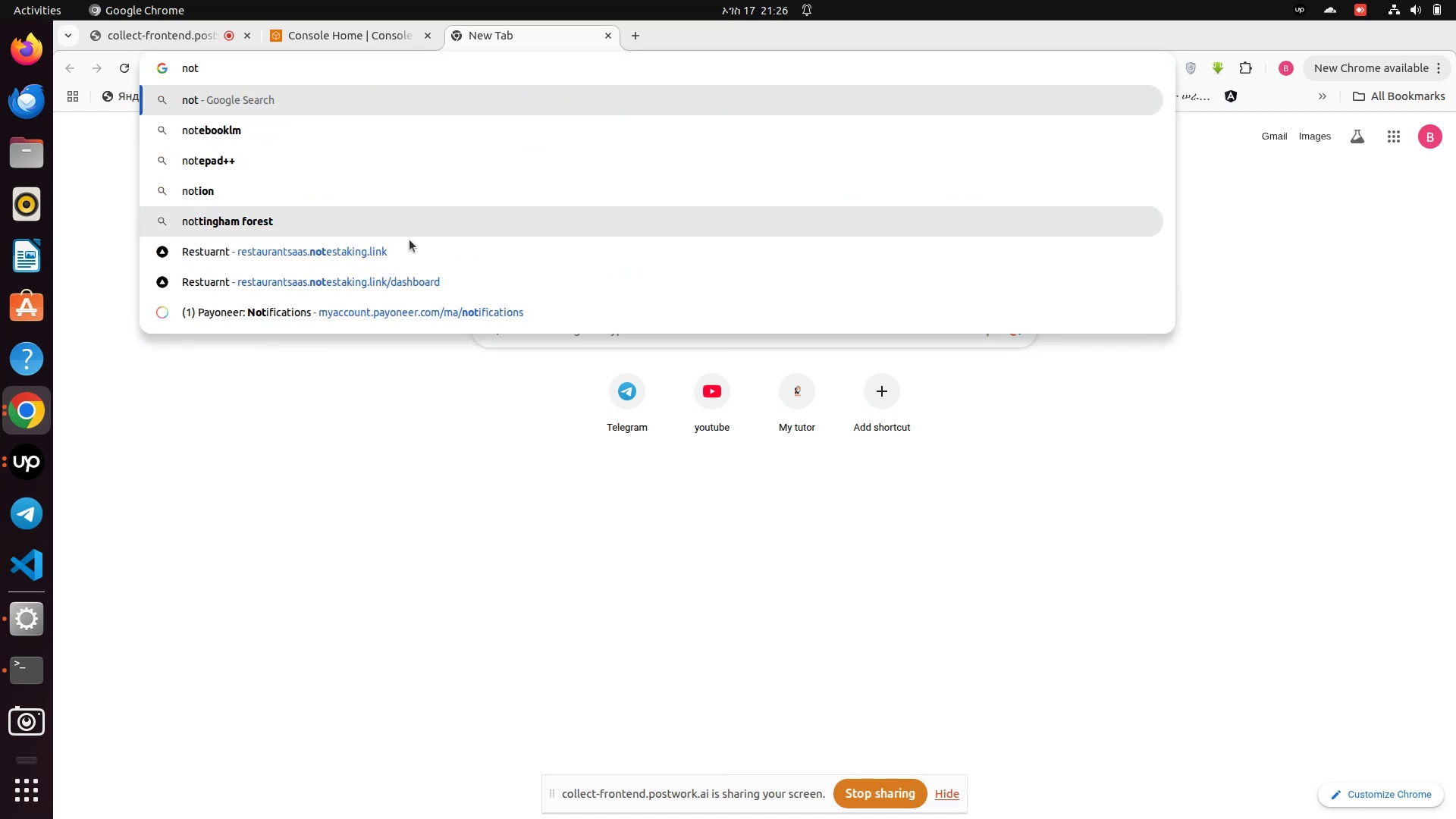 
left_click([325, 243])
 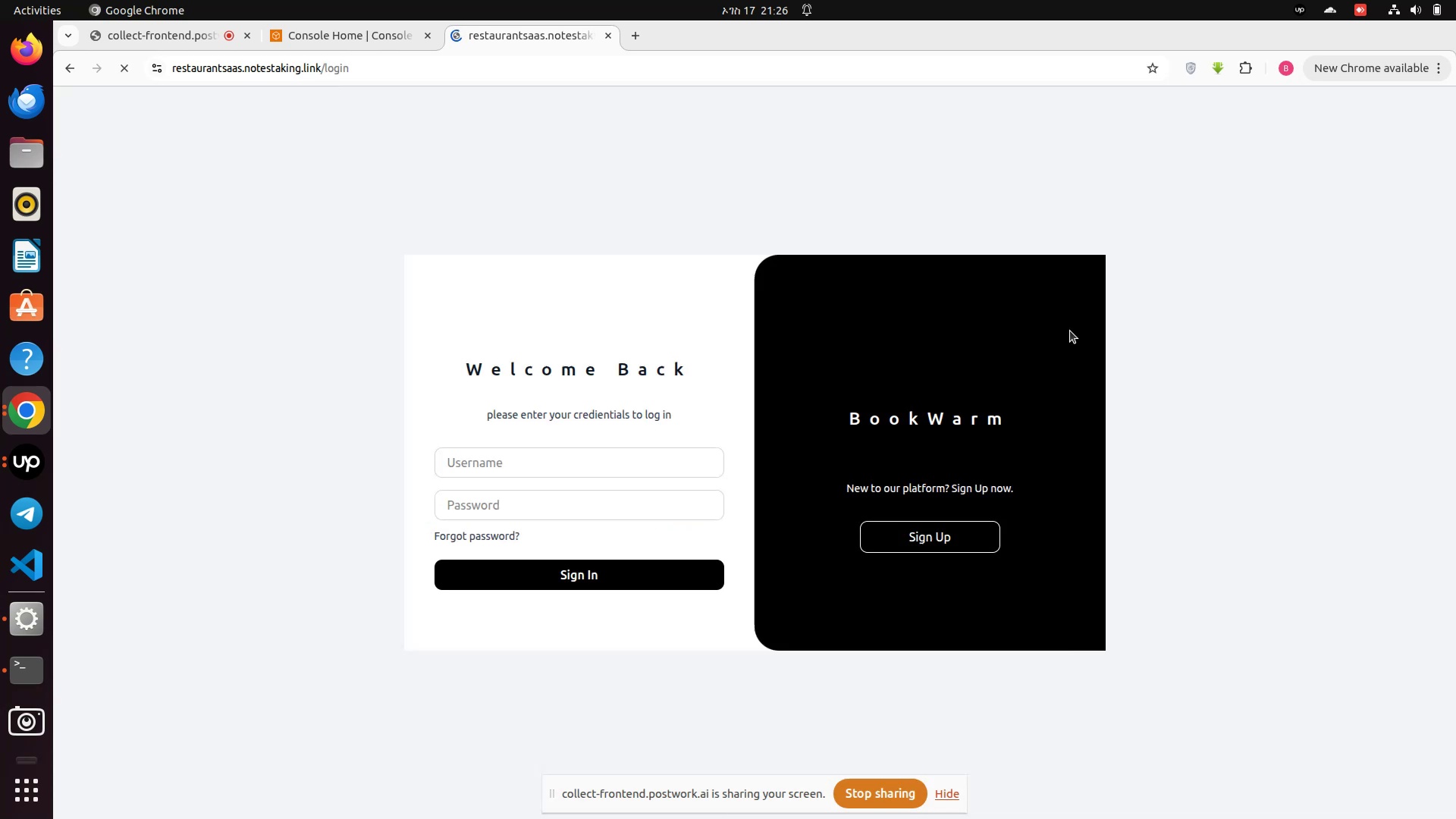 
wait(7.26)
 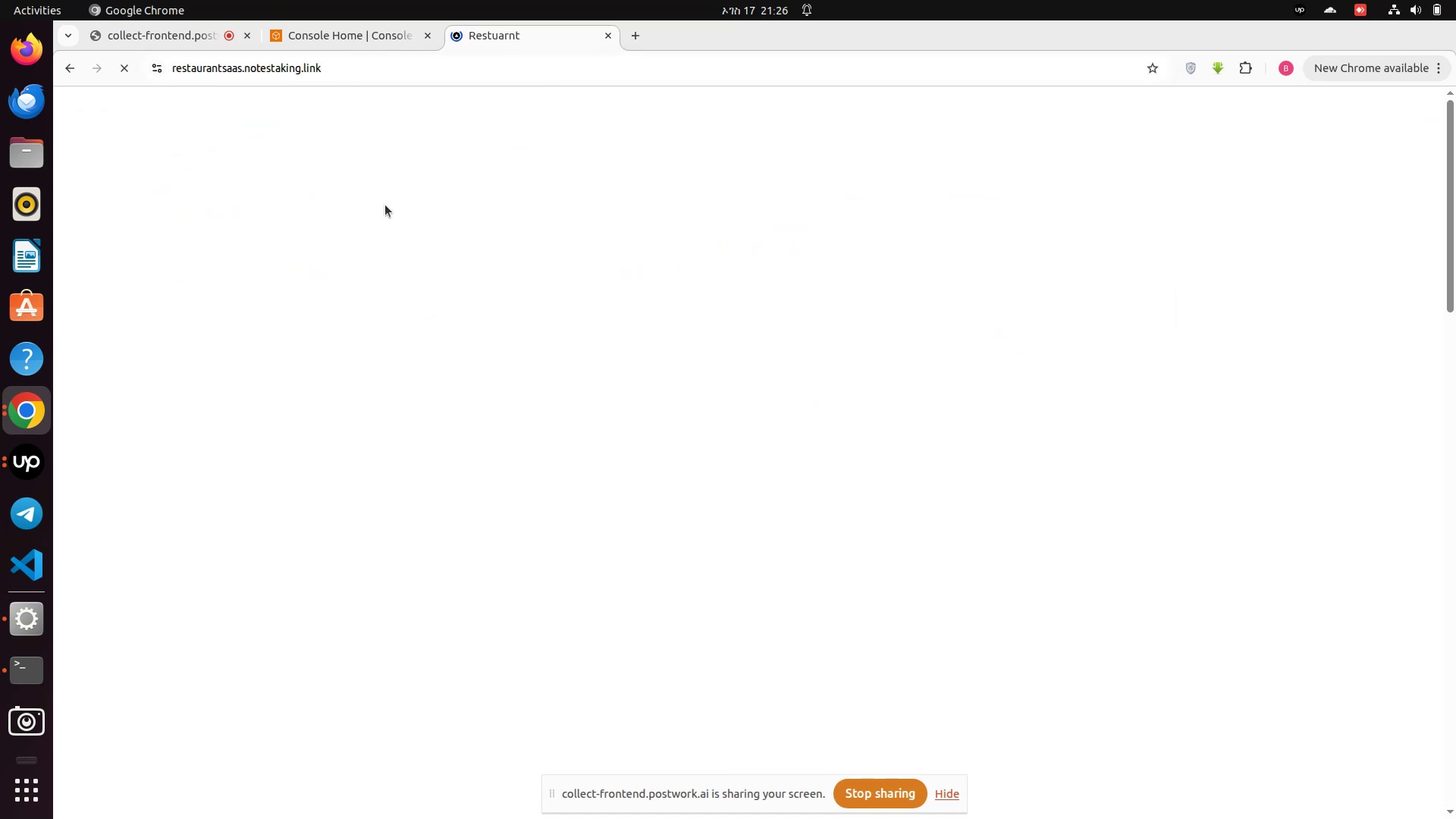 
left_click([594, 593])
 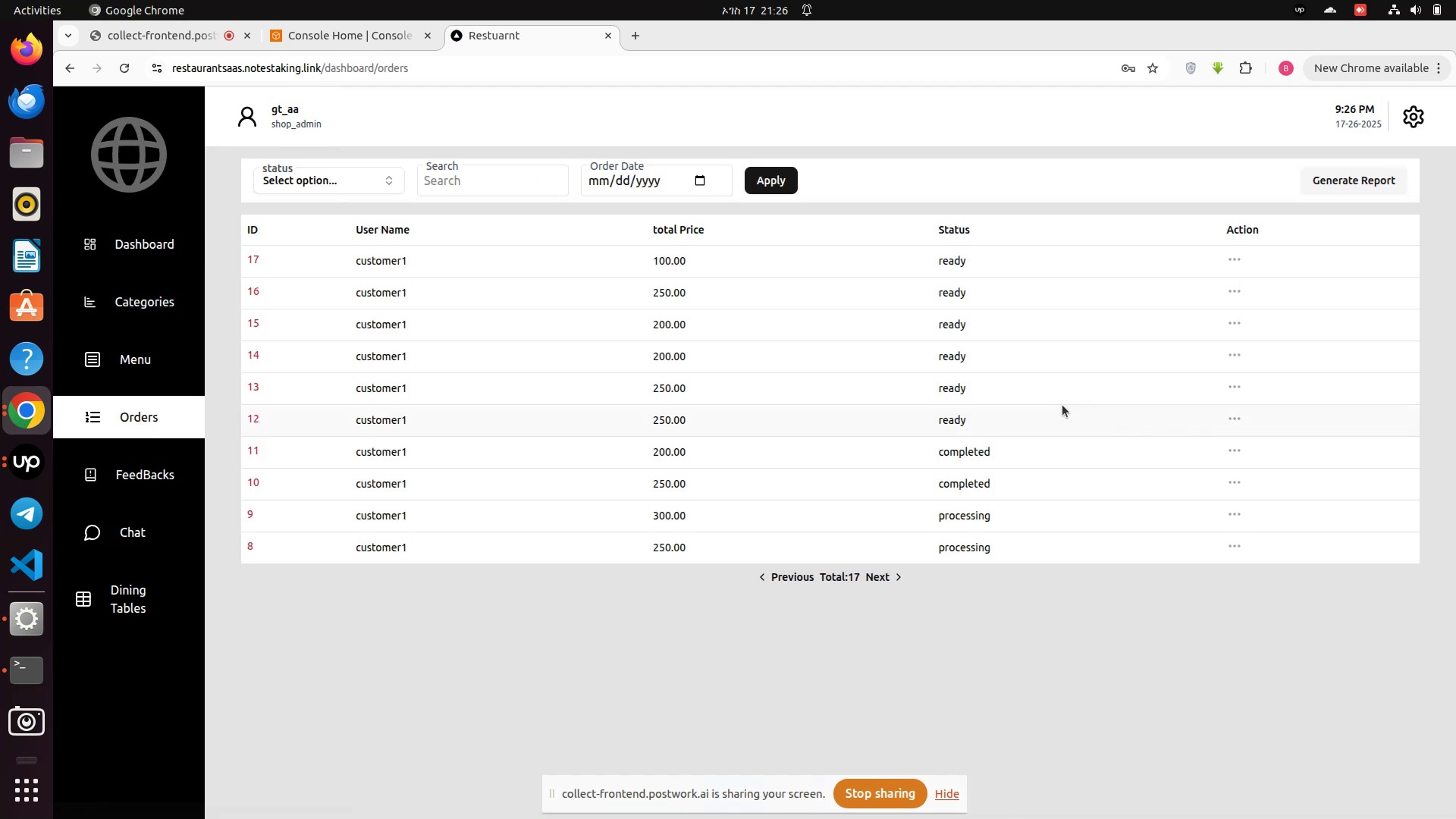 
wait(5.64)
 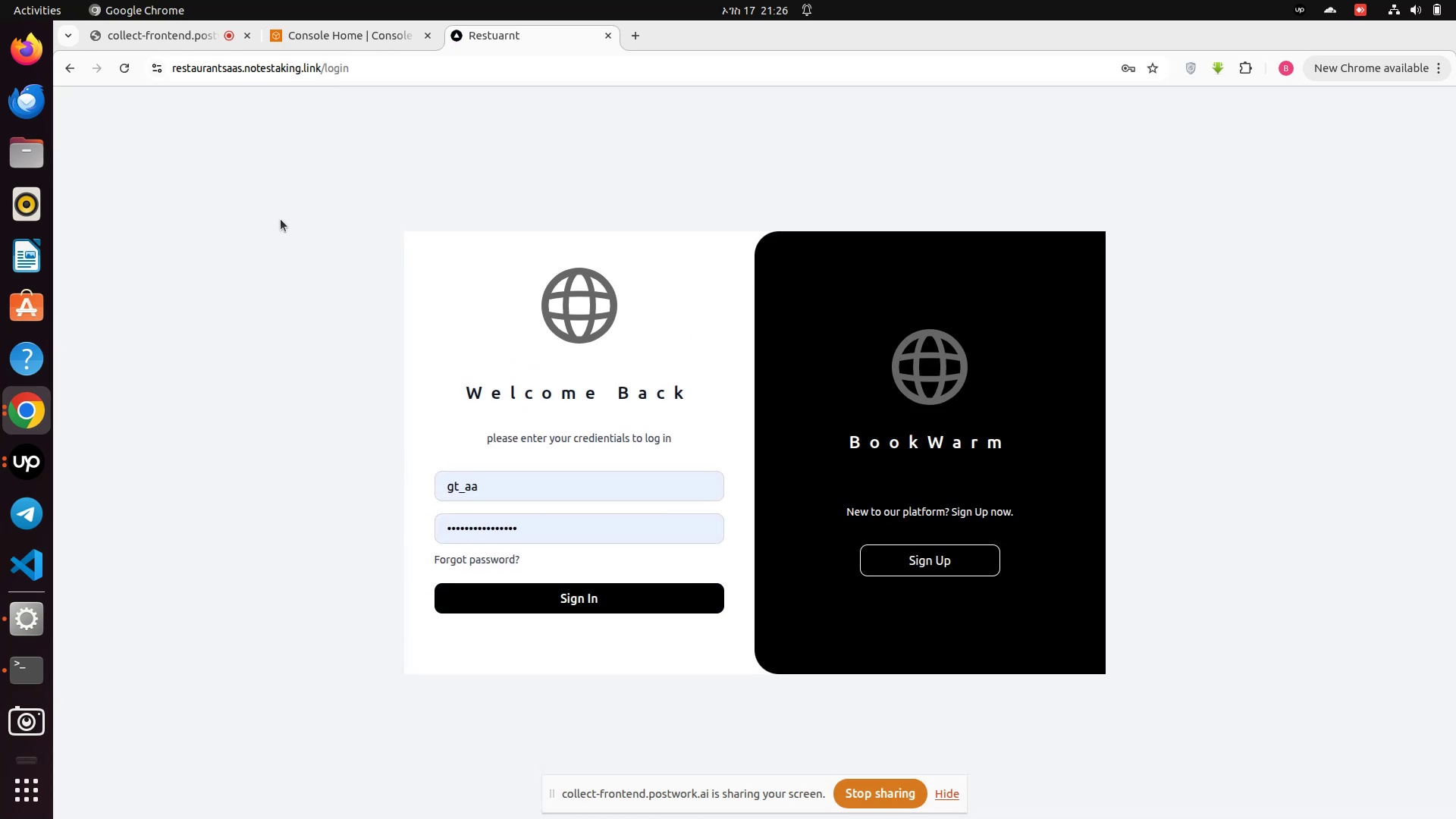 
right_click([1100, 694])
 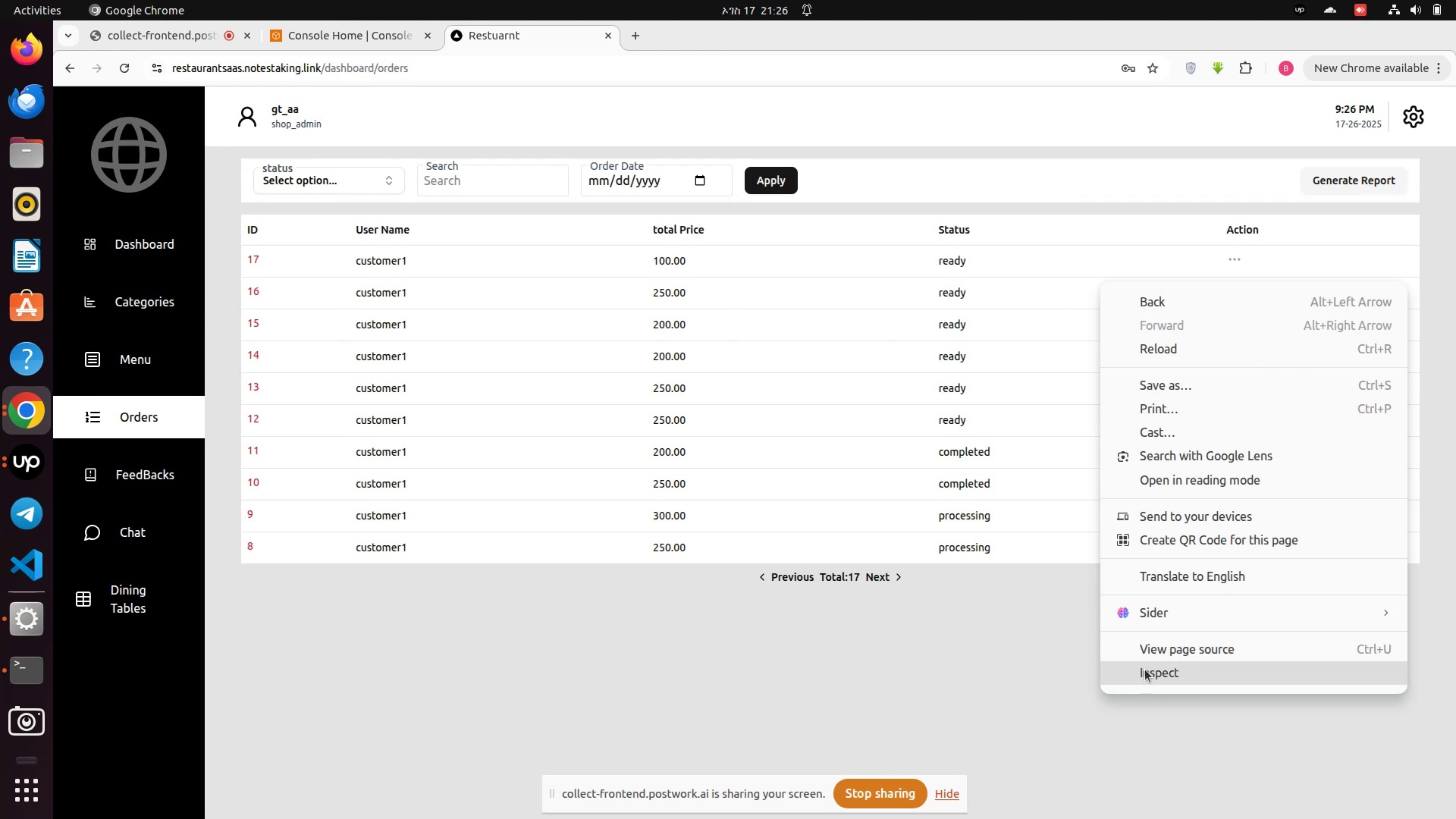 
left_click([1147, 676])
 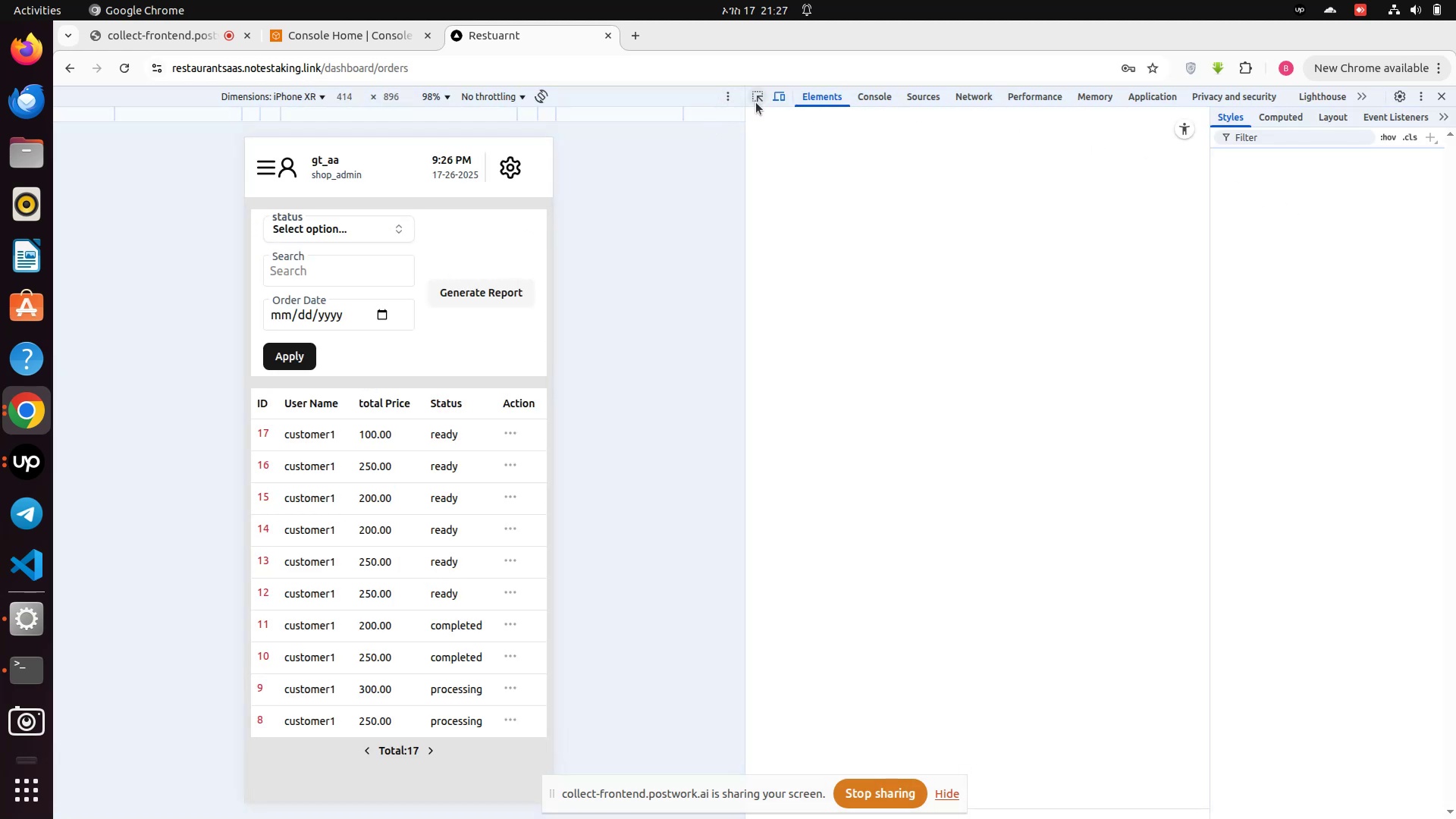 
left_click([780, 98])
 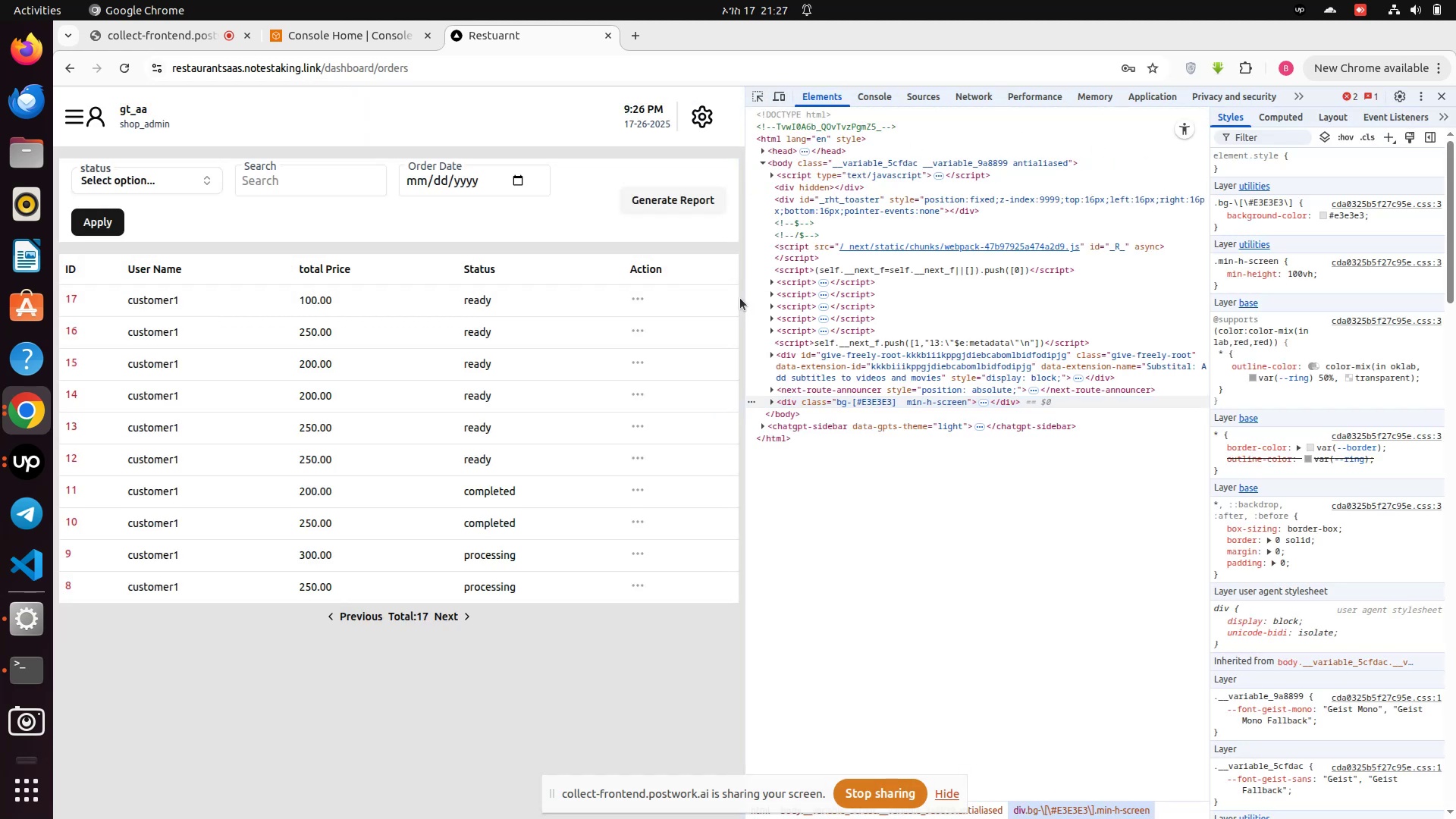 
left_click_drag(start_coordinate=[746, 292], to_coordinate=[871, 310])
 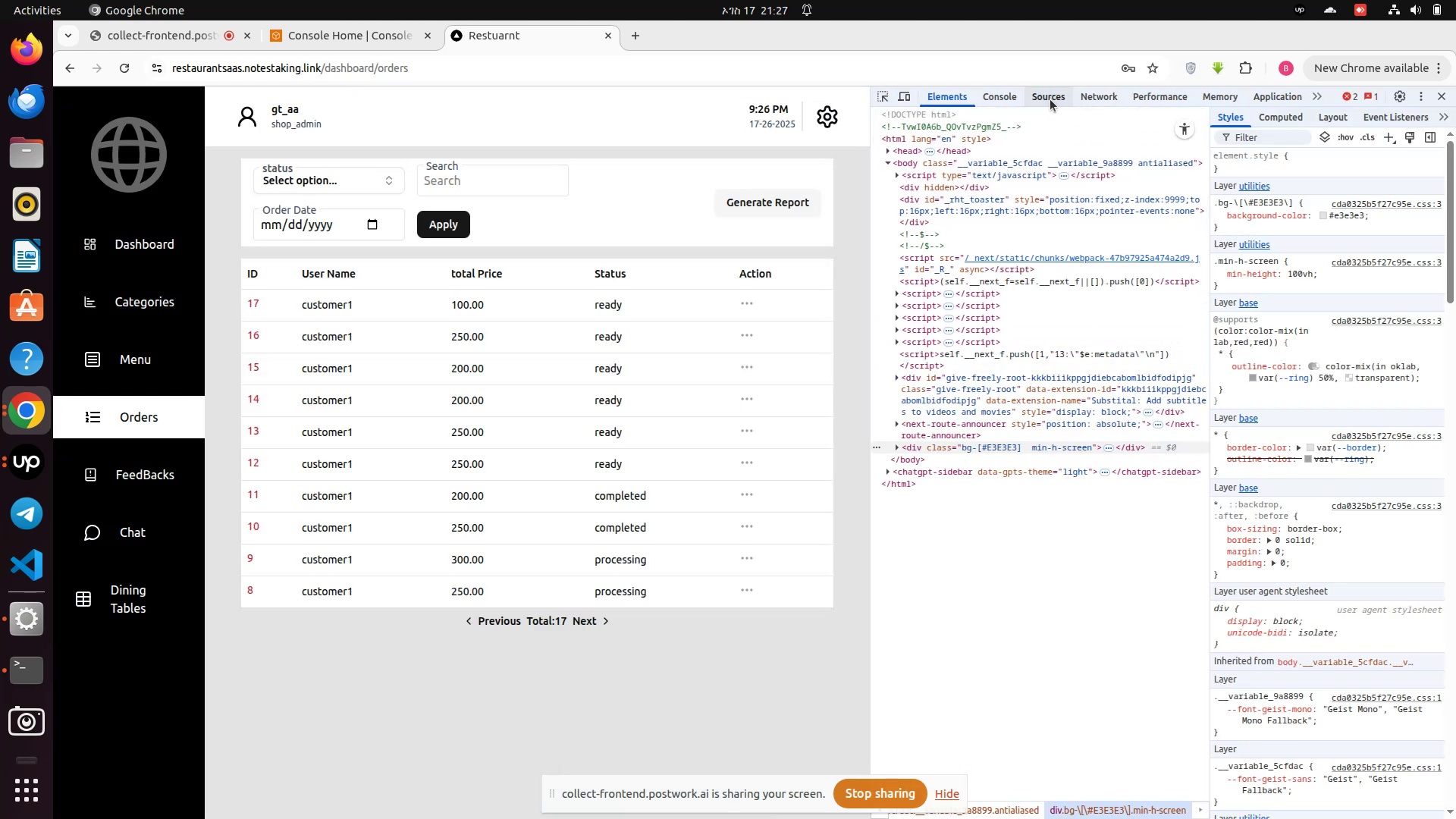 
left_click([1012, 97])
 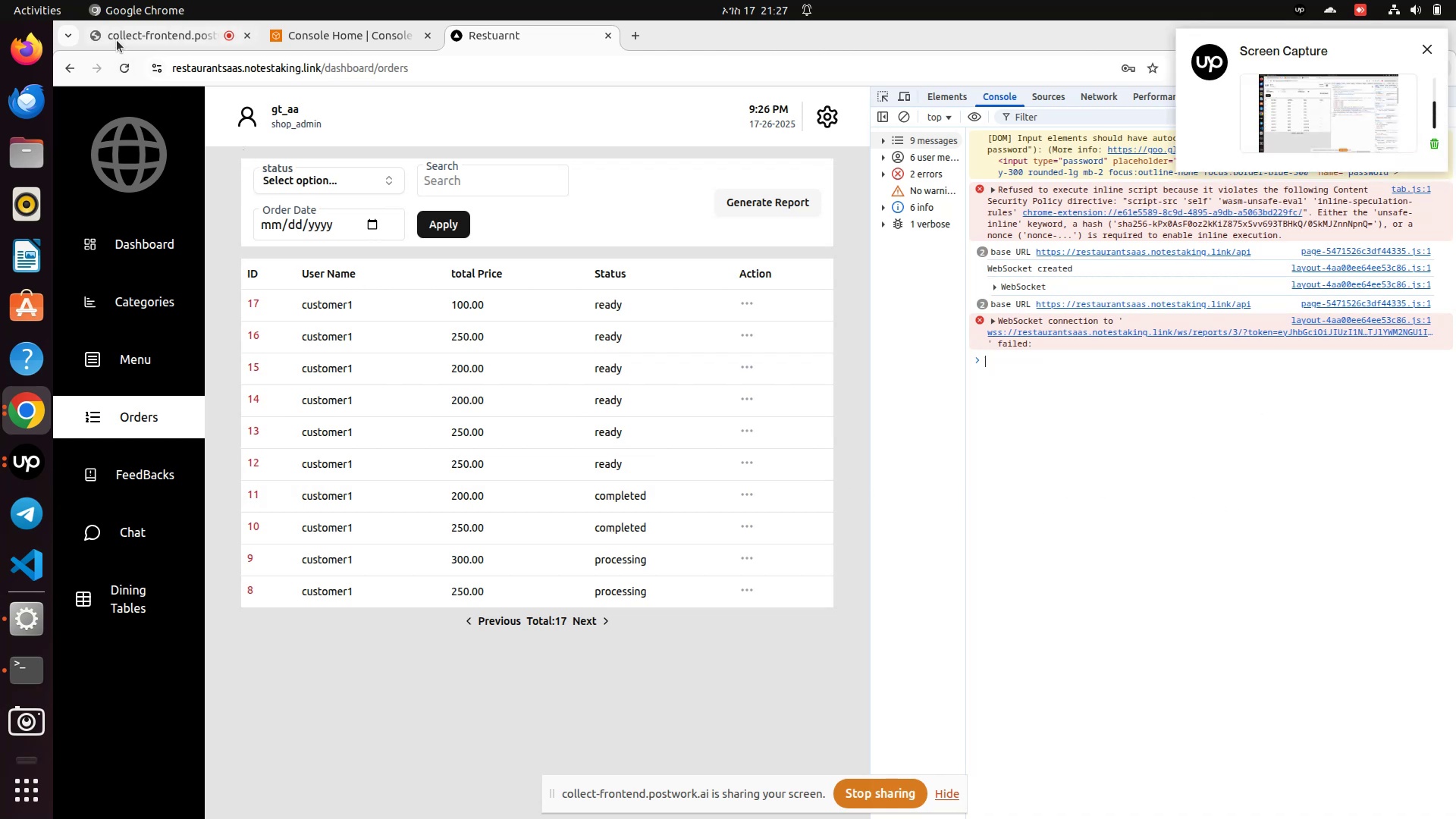 
wait(6.66)
 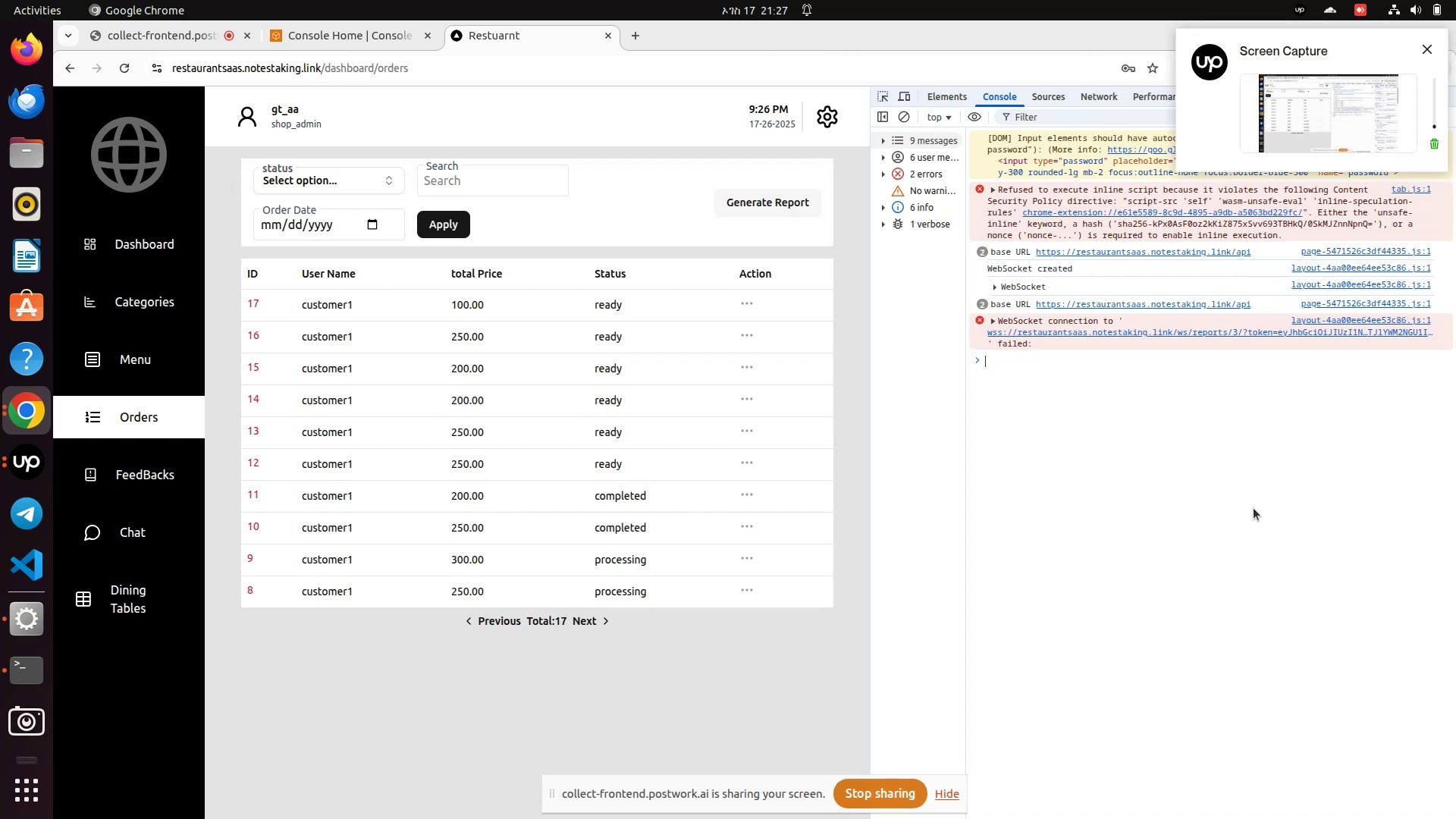 
left_click([117, 40])
 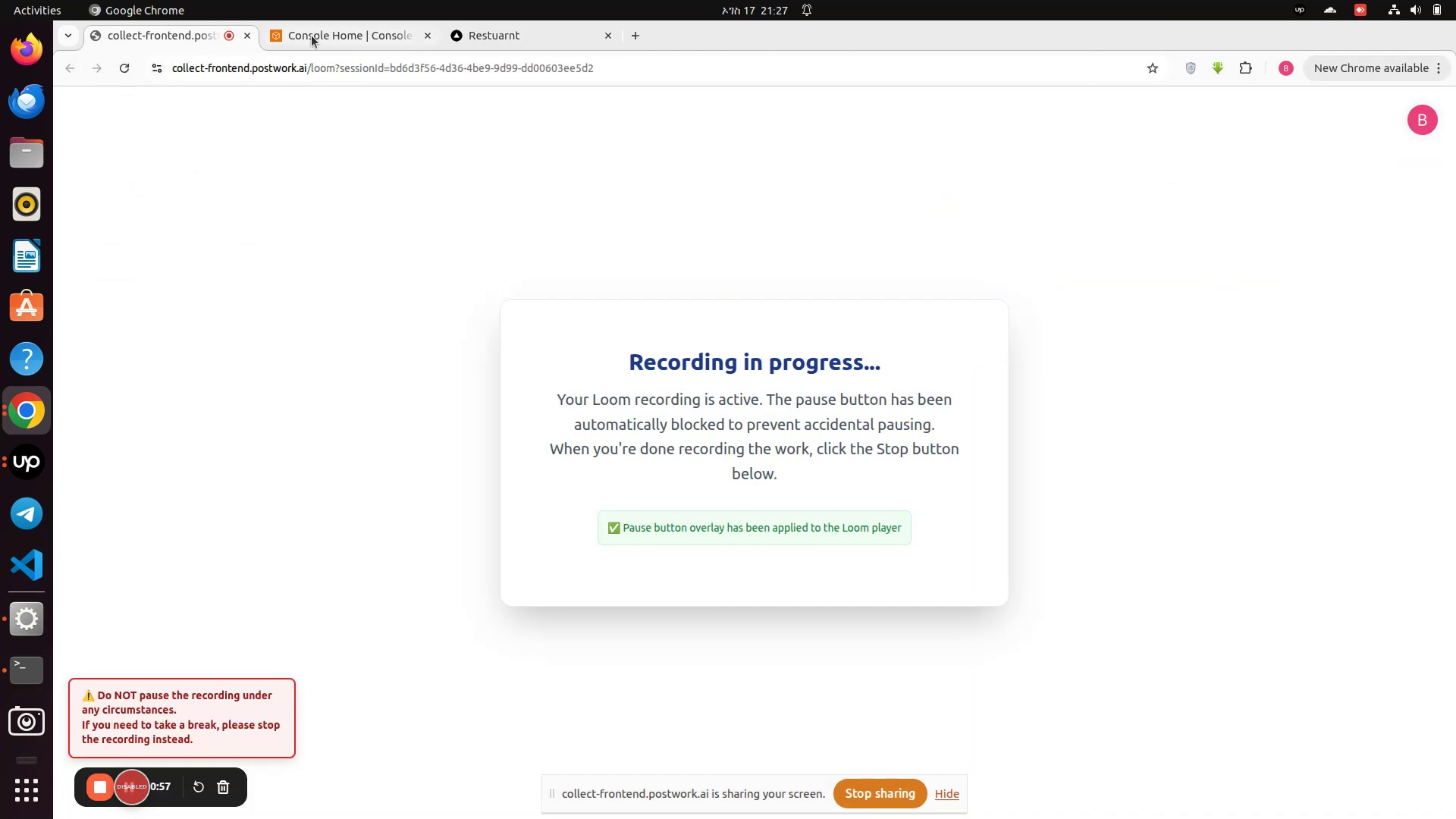 
left_click([312, 36])
 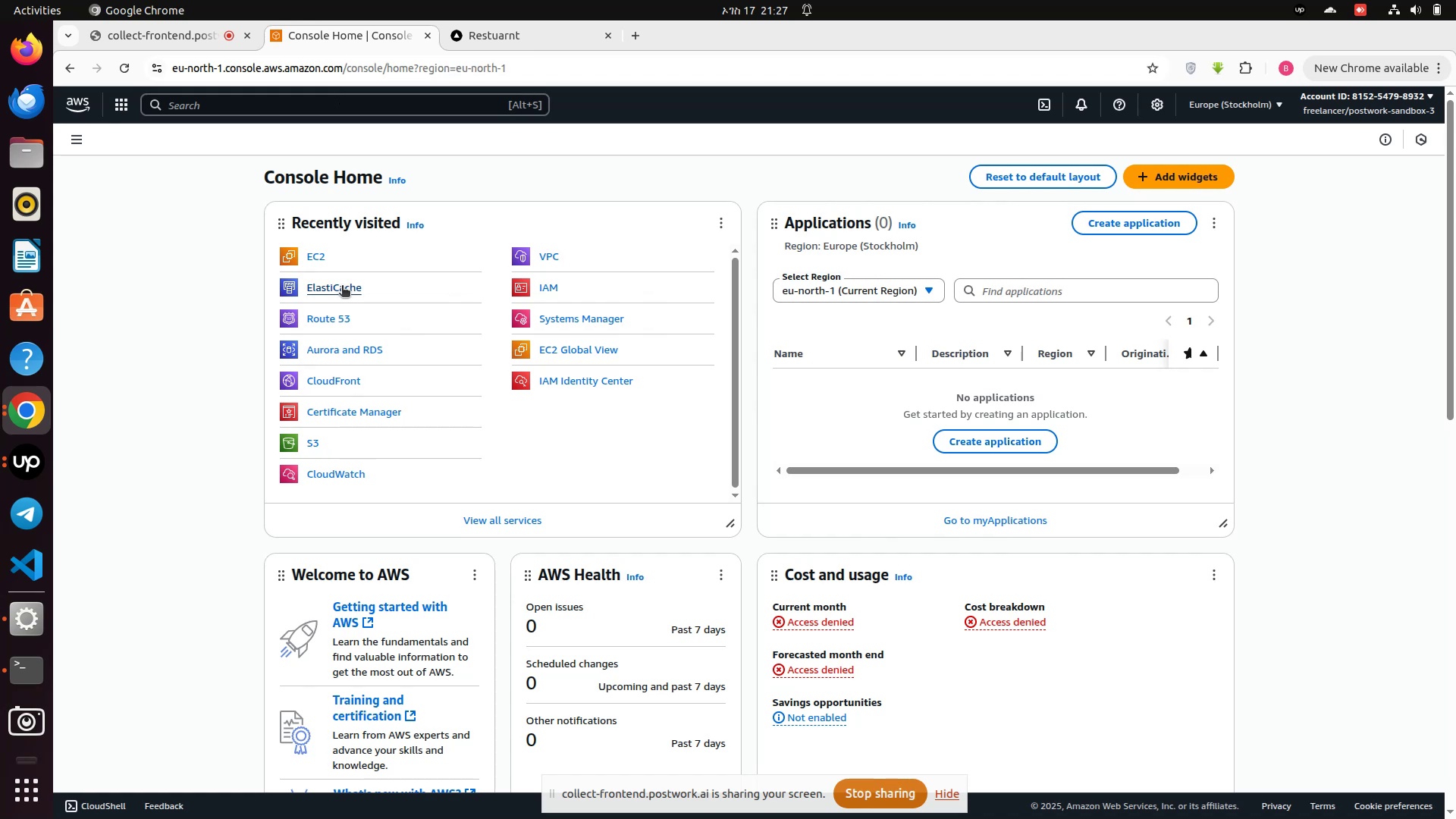 
left_click([342, 287])
 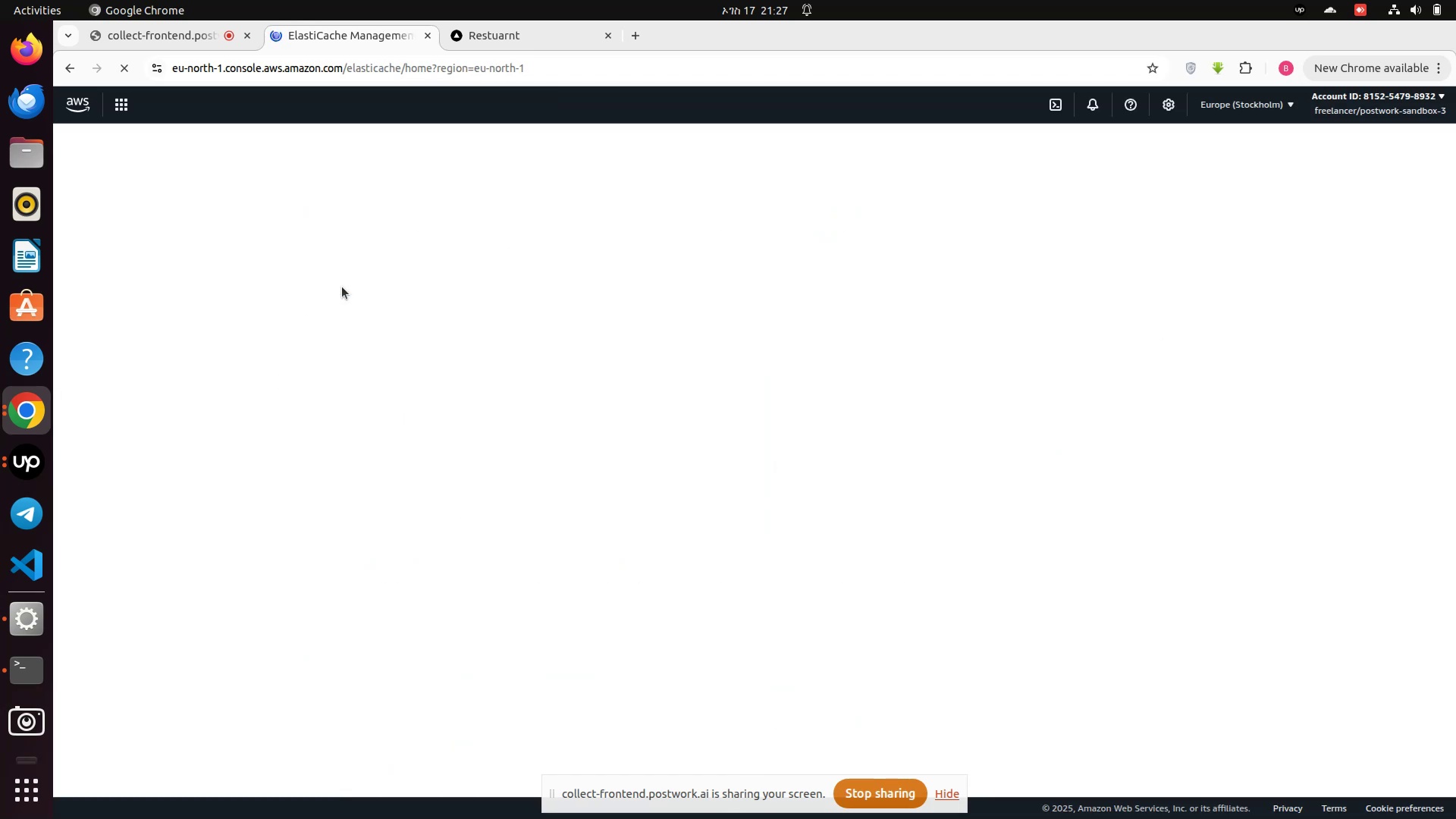 
wait(6.25)
 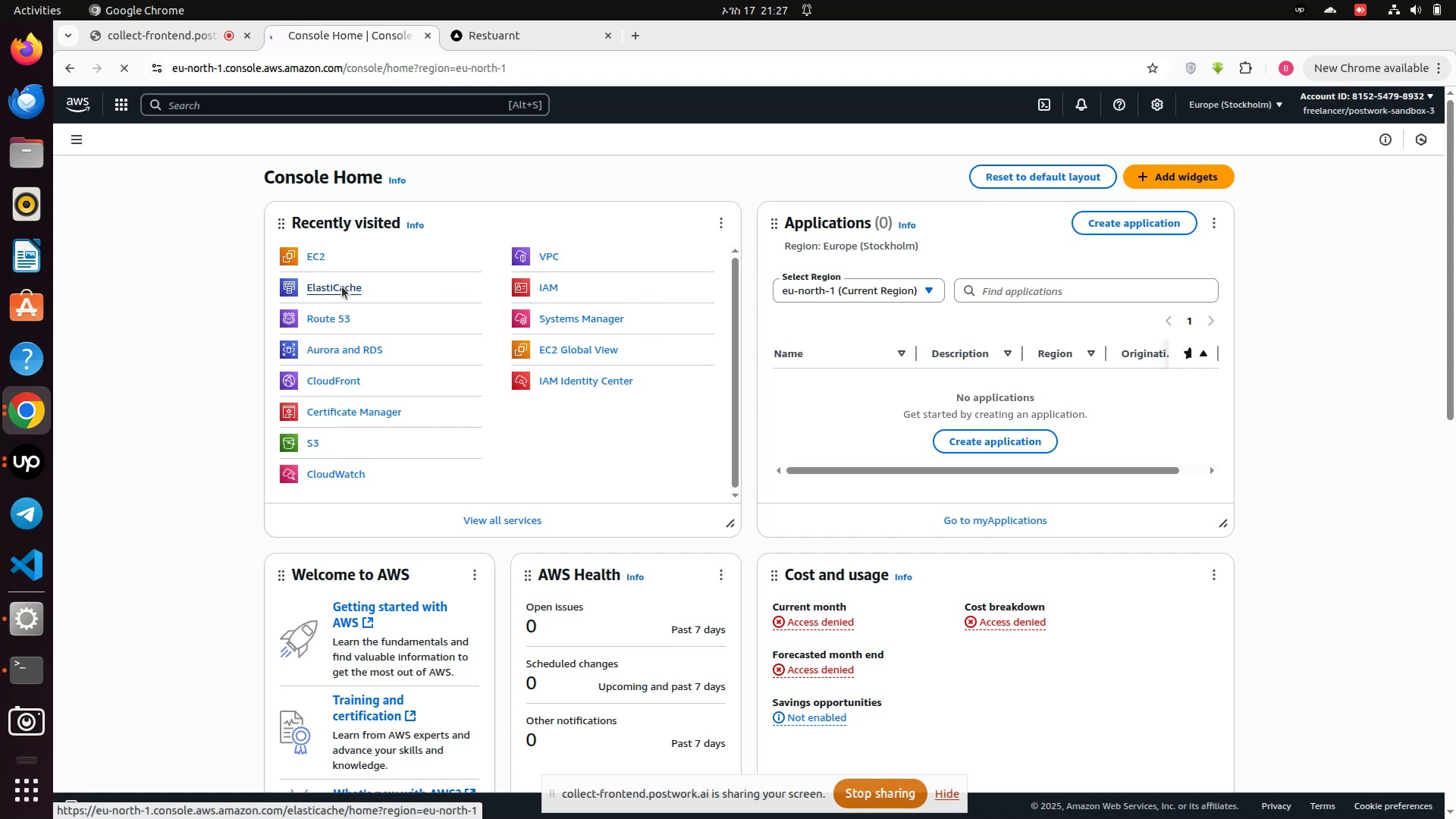 
scroll: coordinate [341, 304], scroll_direction: down, amount: 4.0
 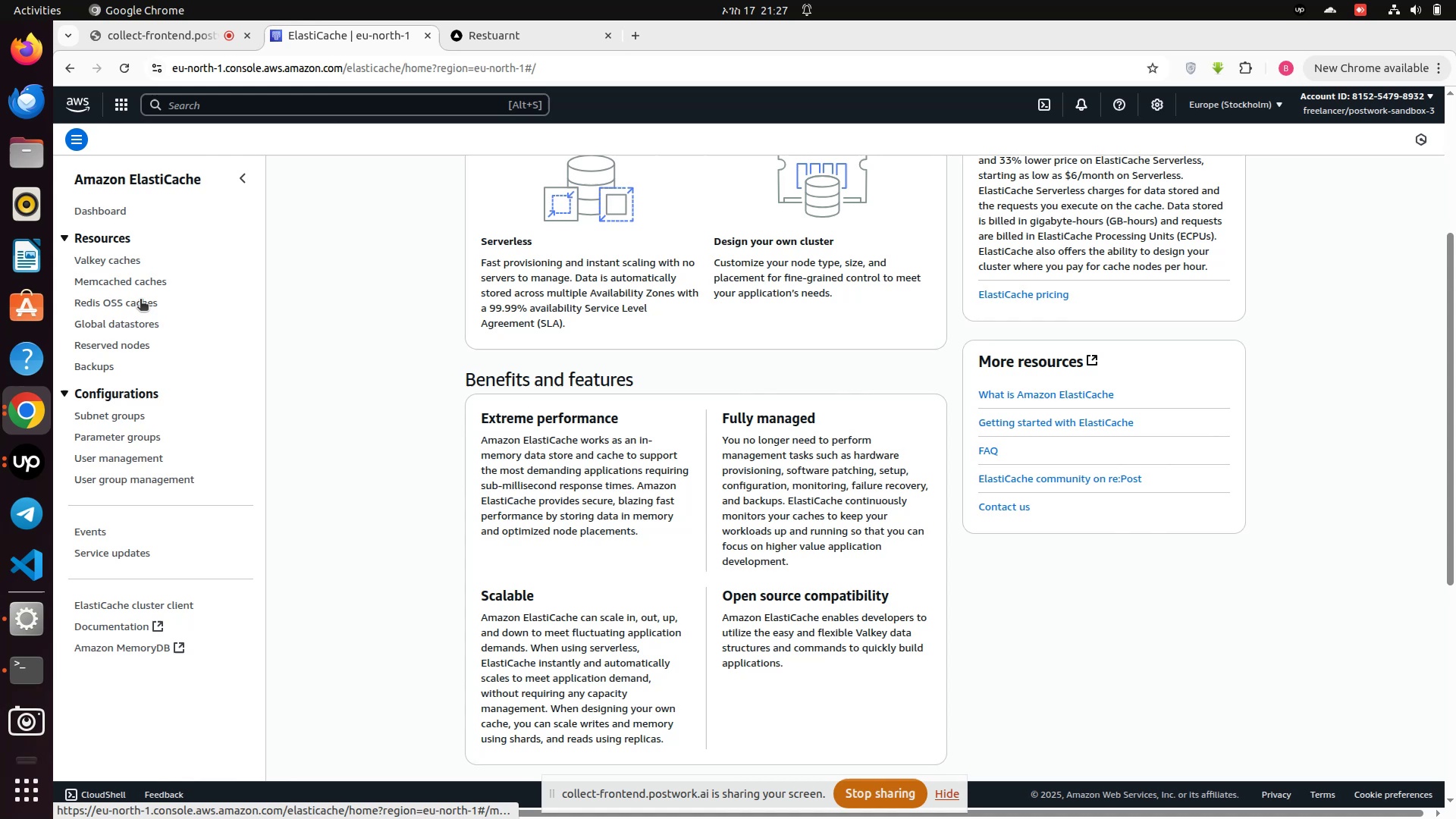 
left_click([115, 297])
 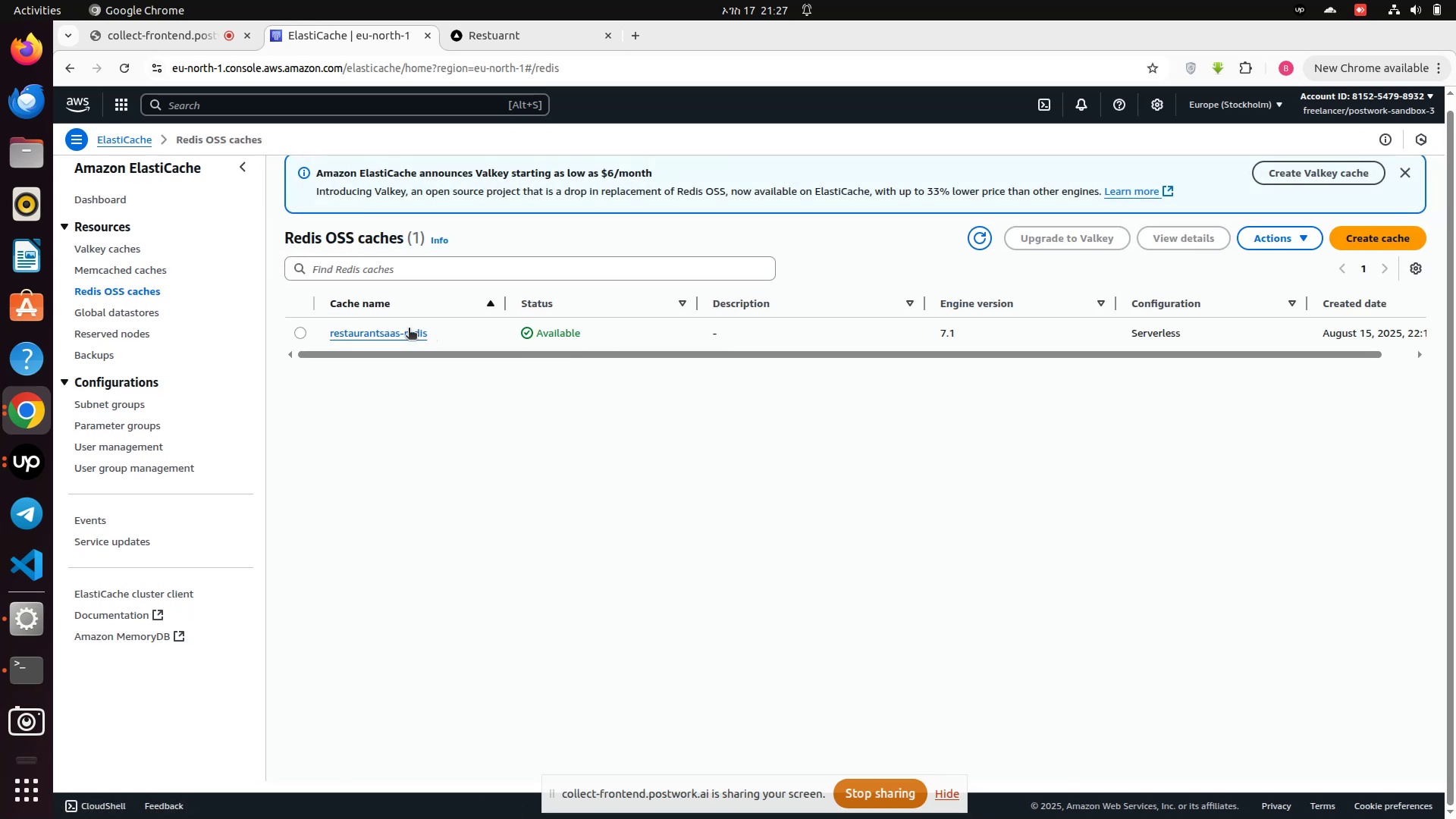 
left_click([407, 329])
 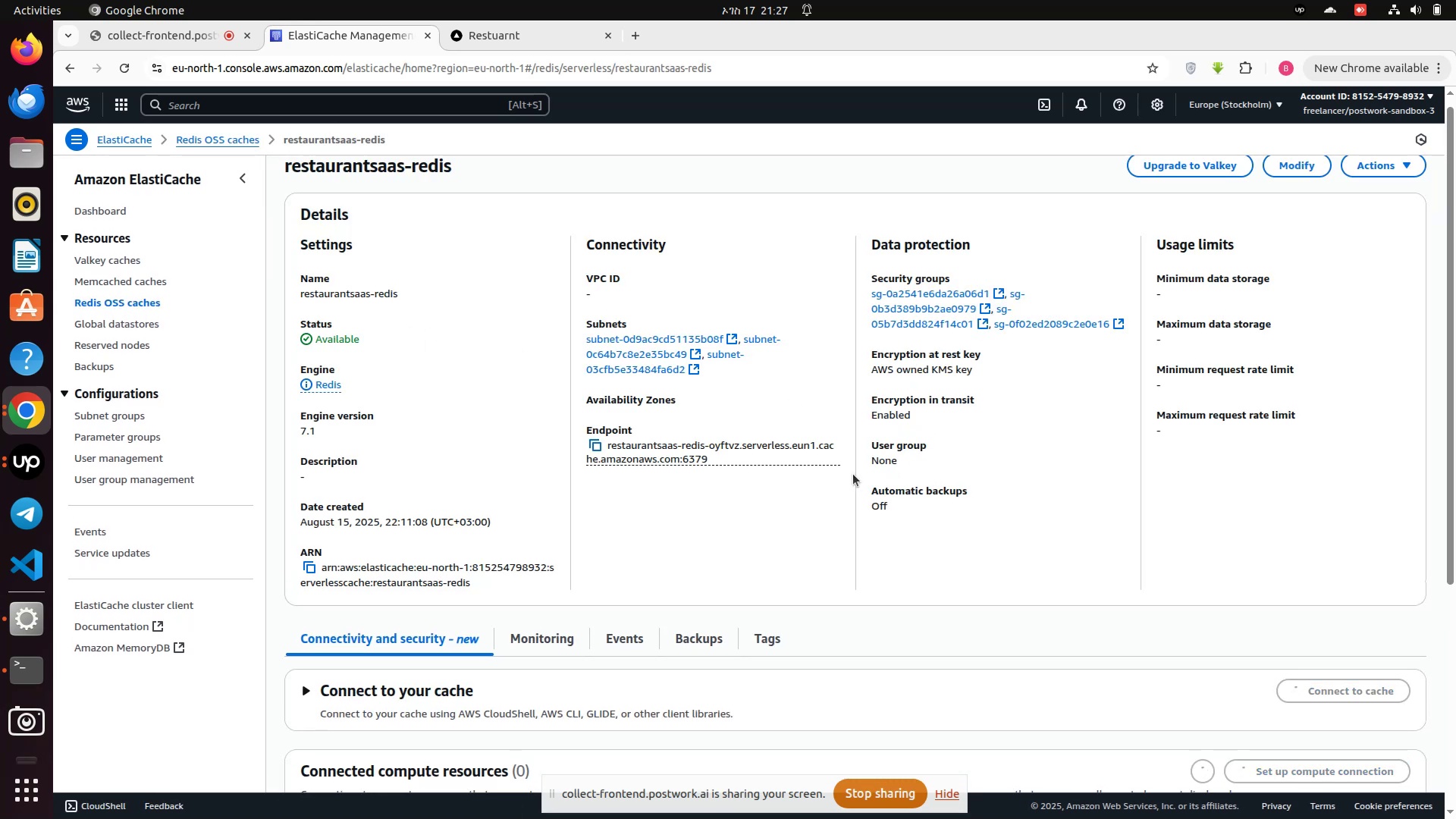 
scroll: coordinate [708, 452], scroll_direction: down, amount: 4.0
 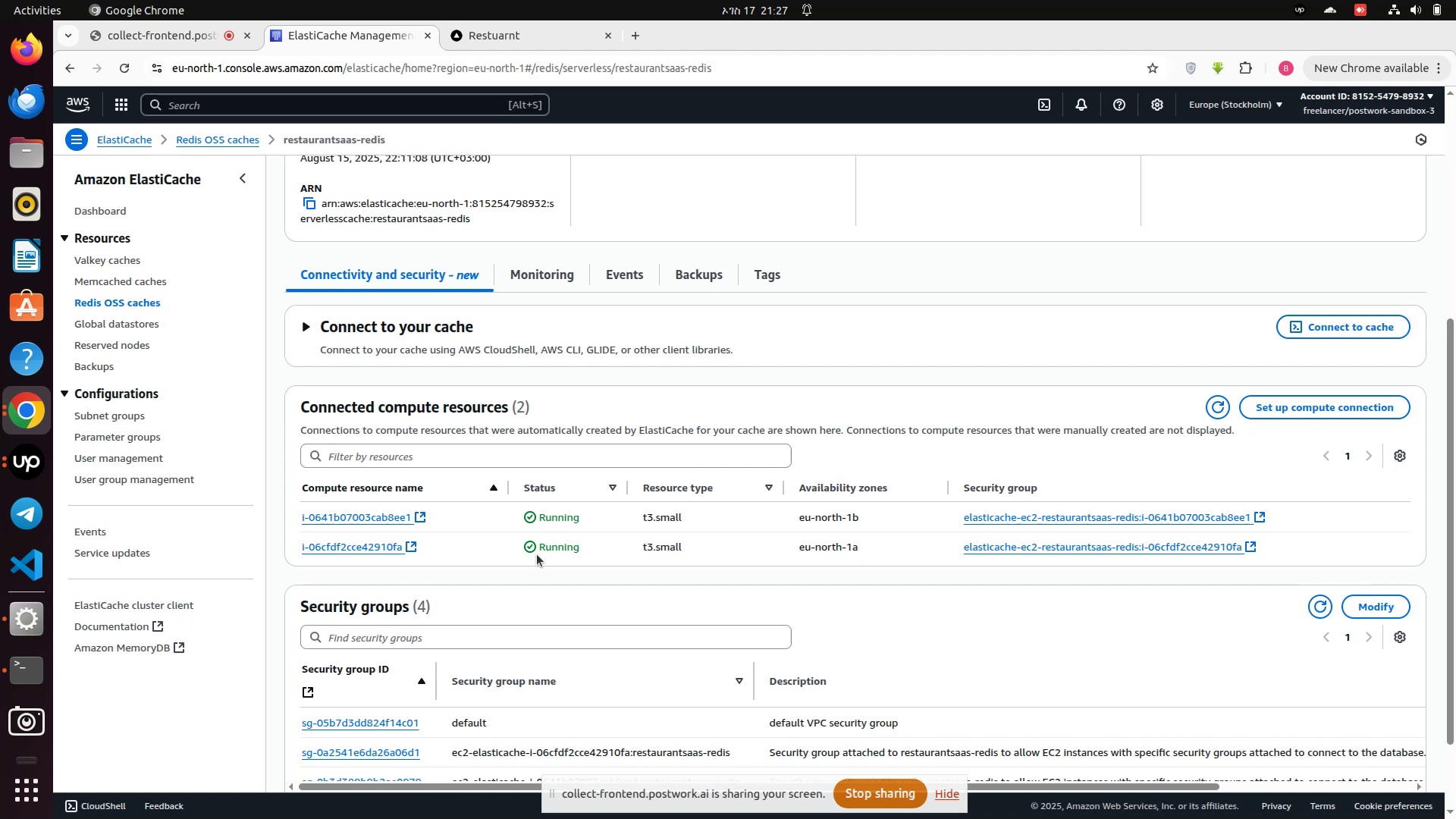 
wait(10.57)
 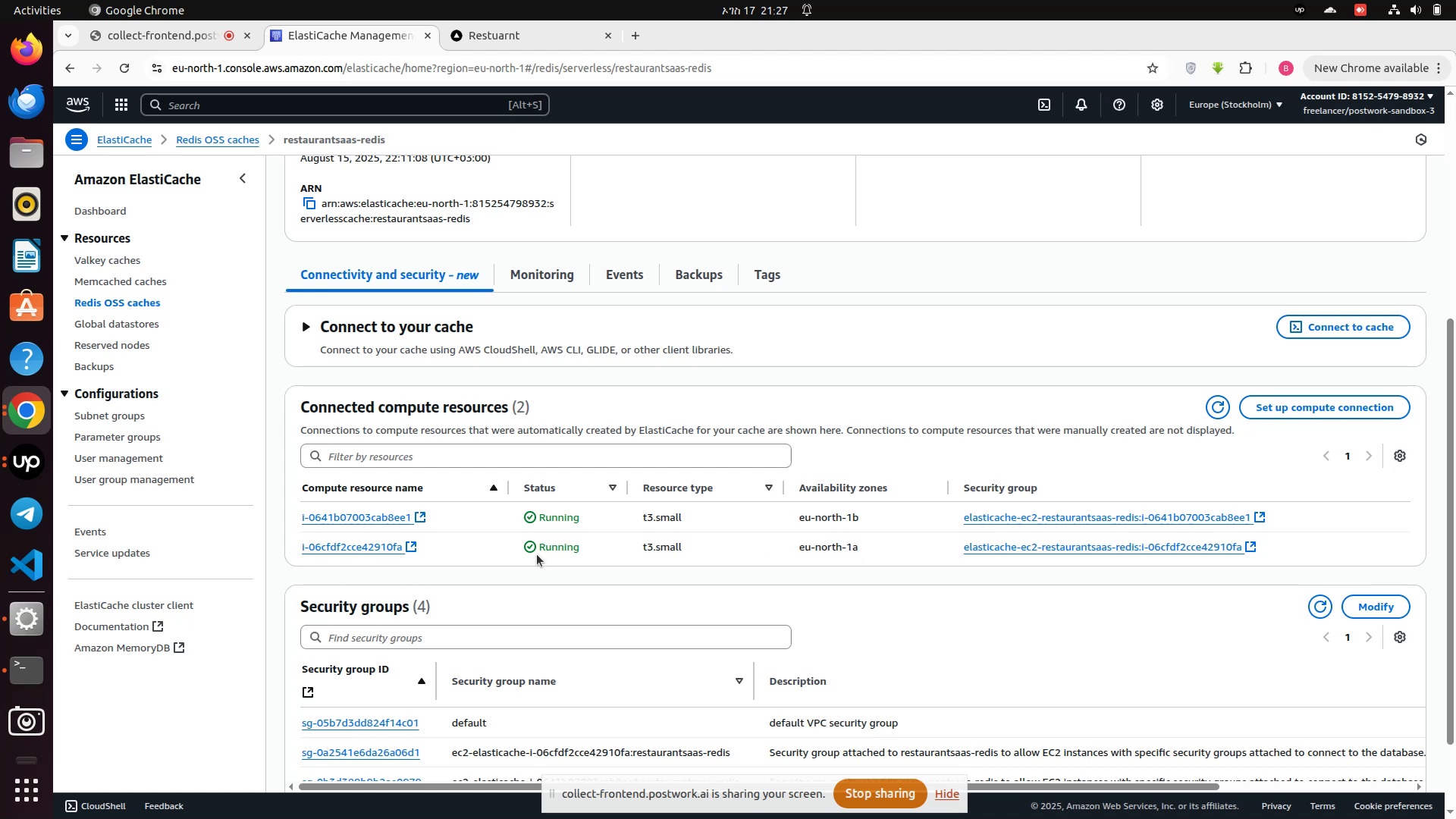 
left_click([360, 513])
 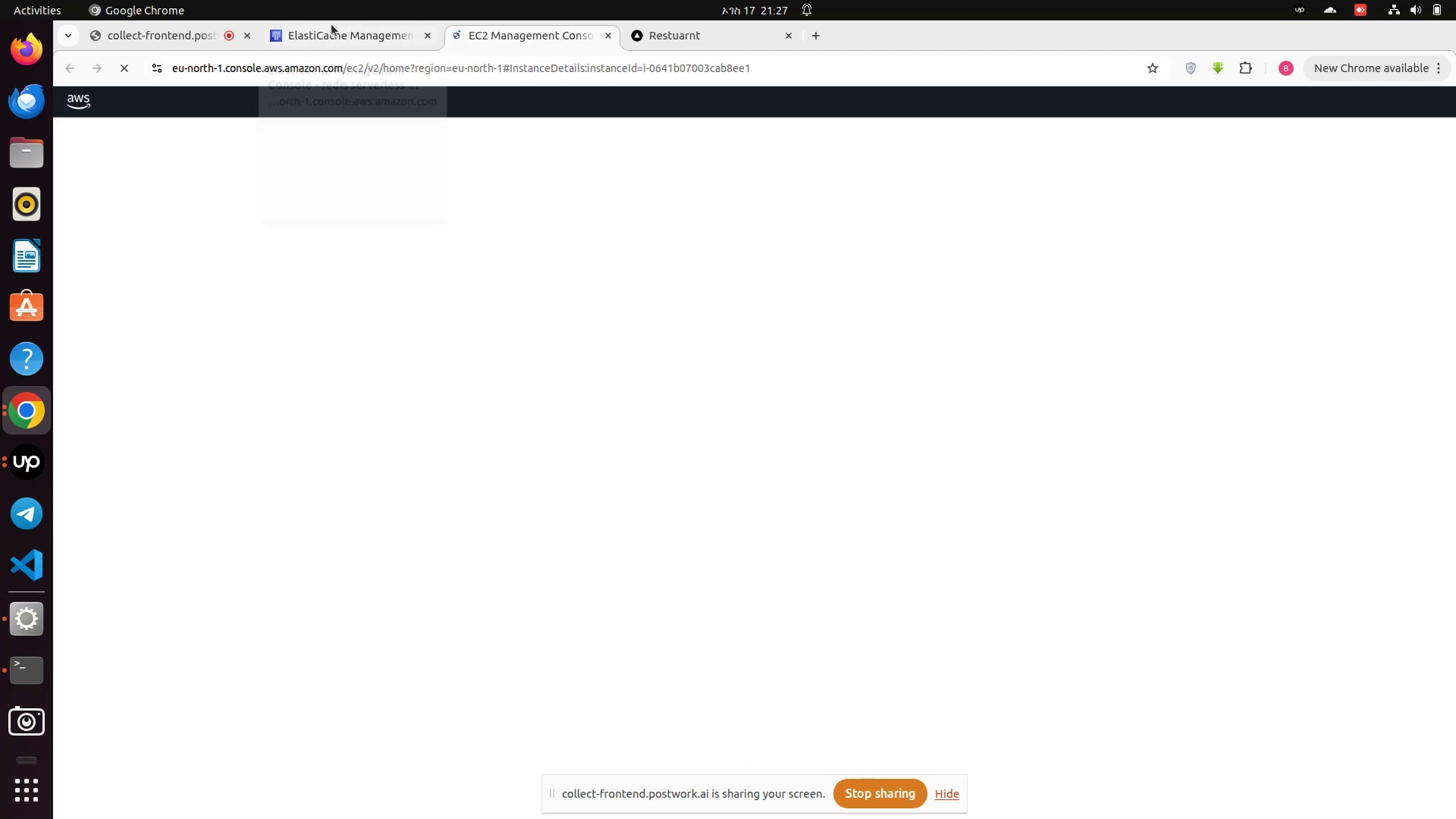 
left_click([331, 24])
 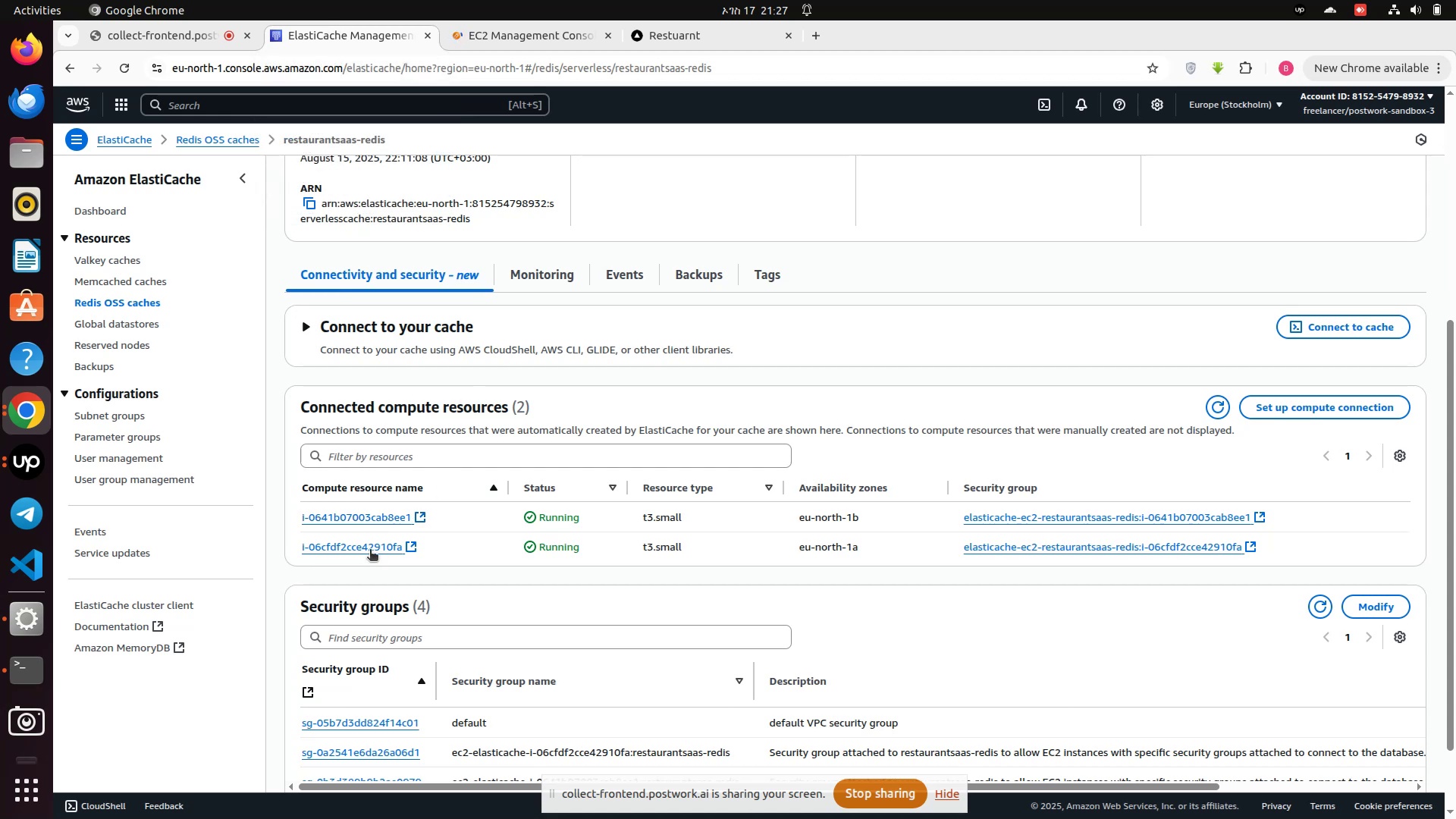 
left_click([370, 551])
 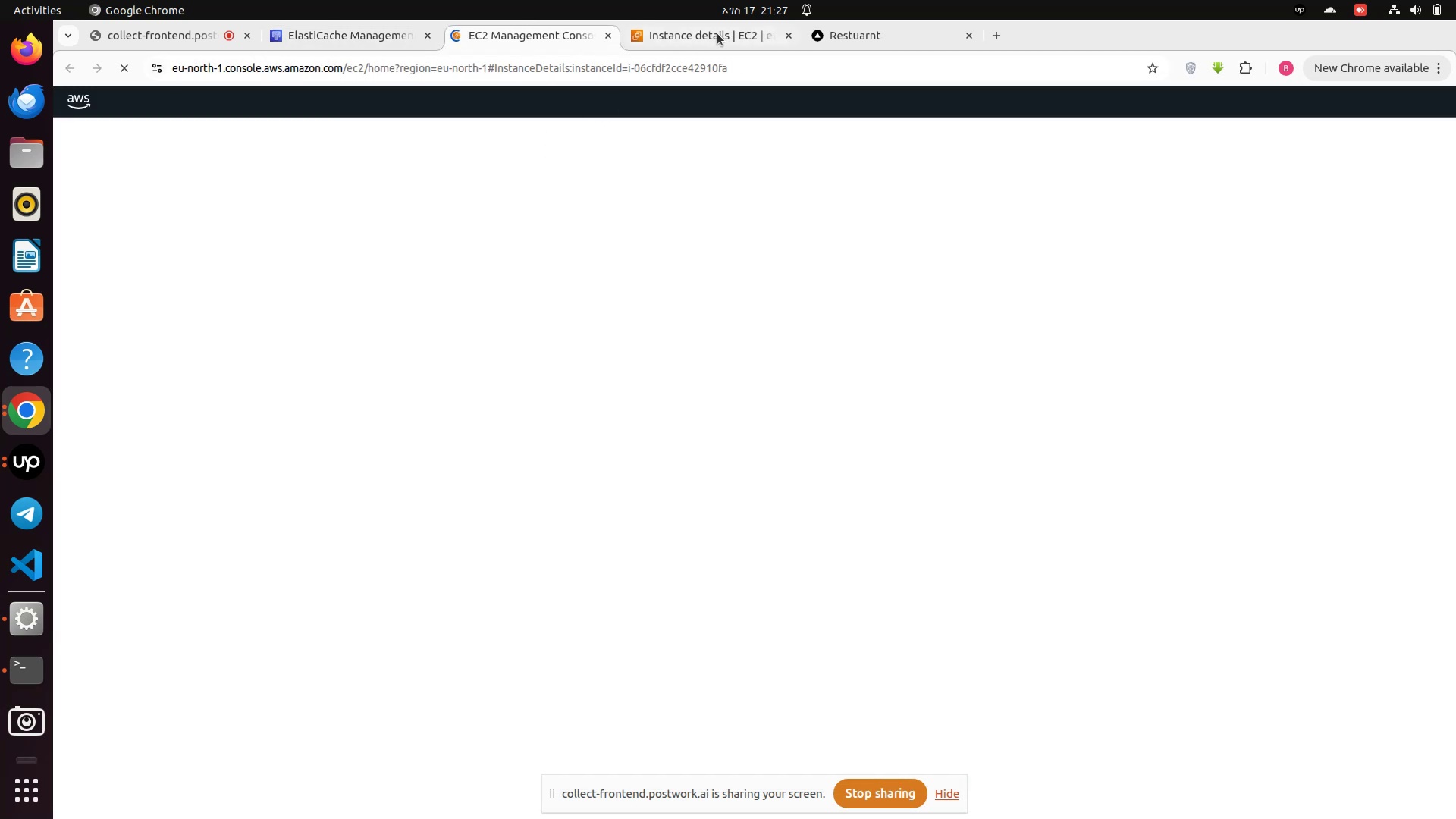 
left_click([651, 36])
 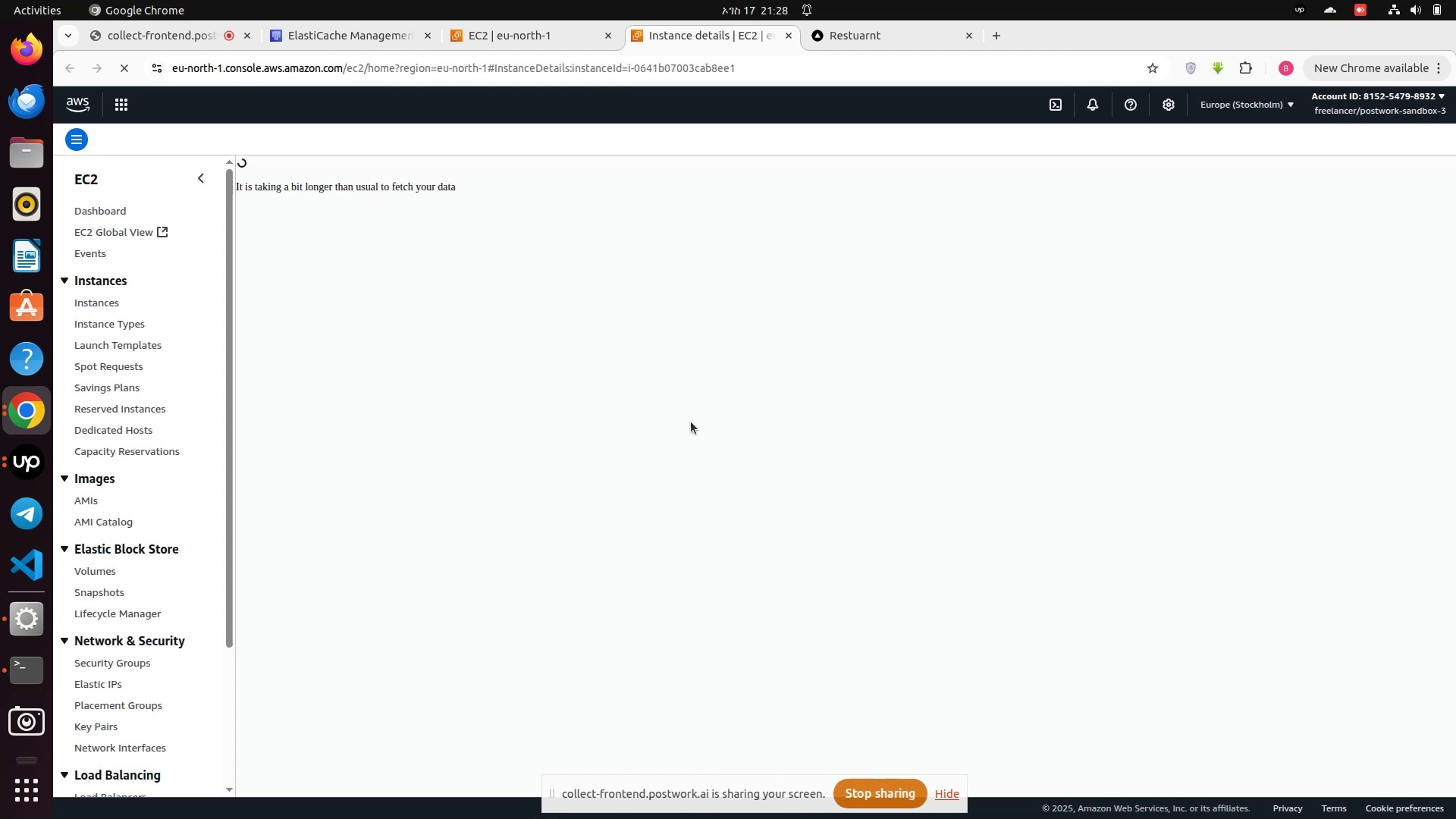 
wait(6.45)
 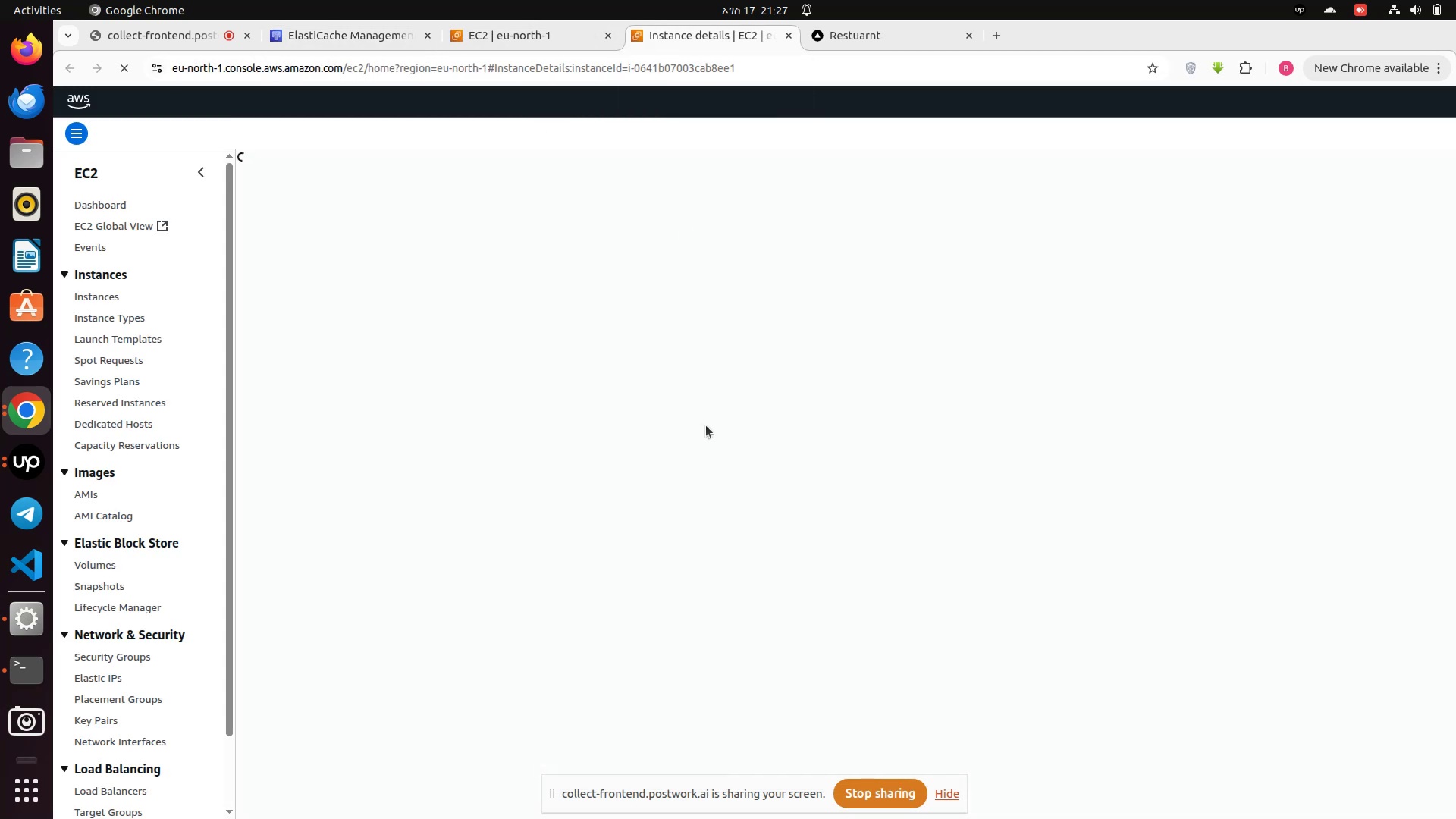 
left_click([532, 27])
 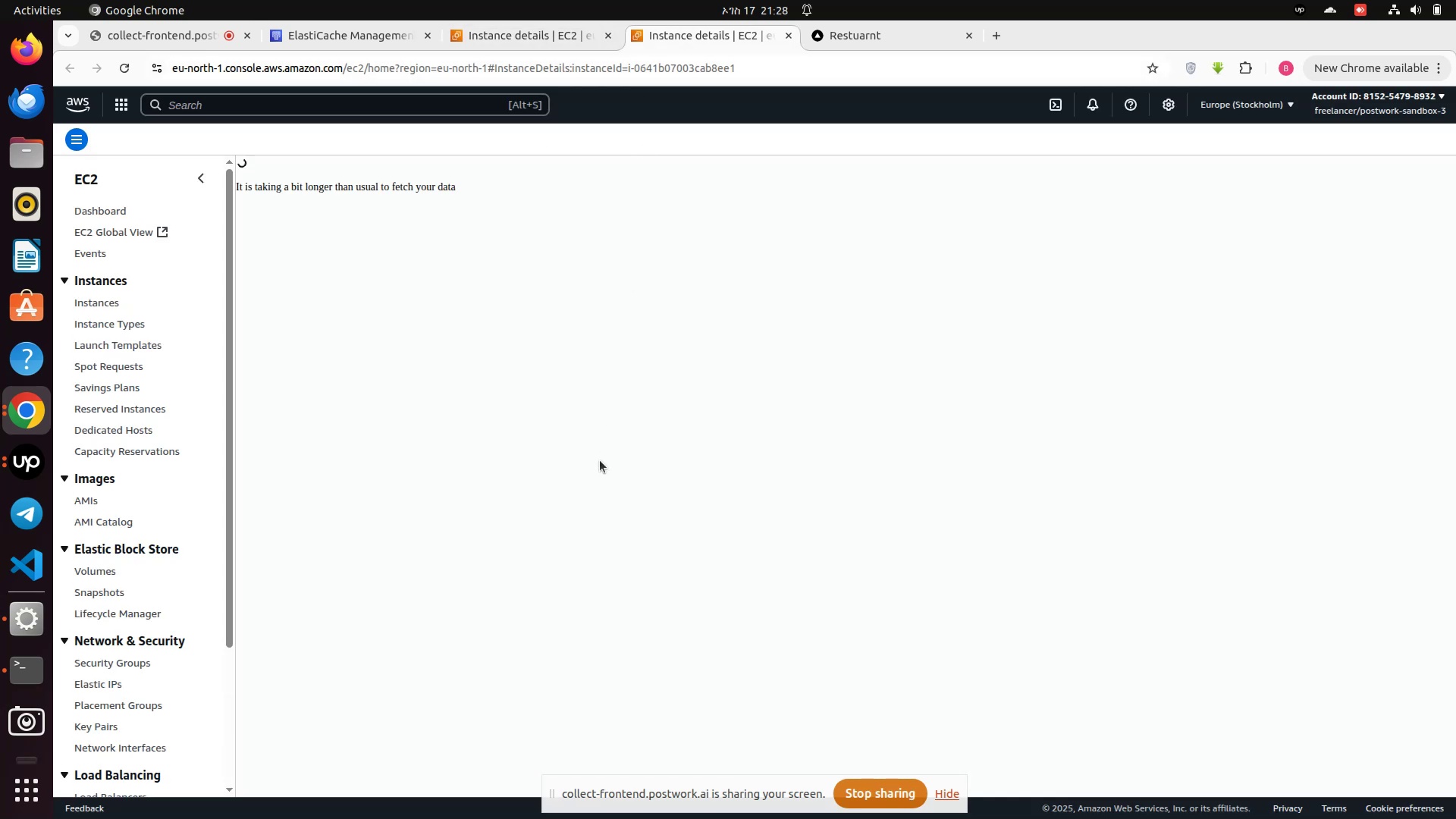 
scroll: coordinate [600, 460], scroll_direction: down, amount: 1.0
 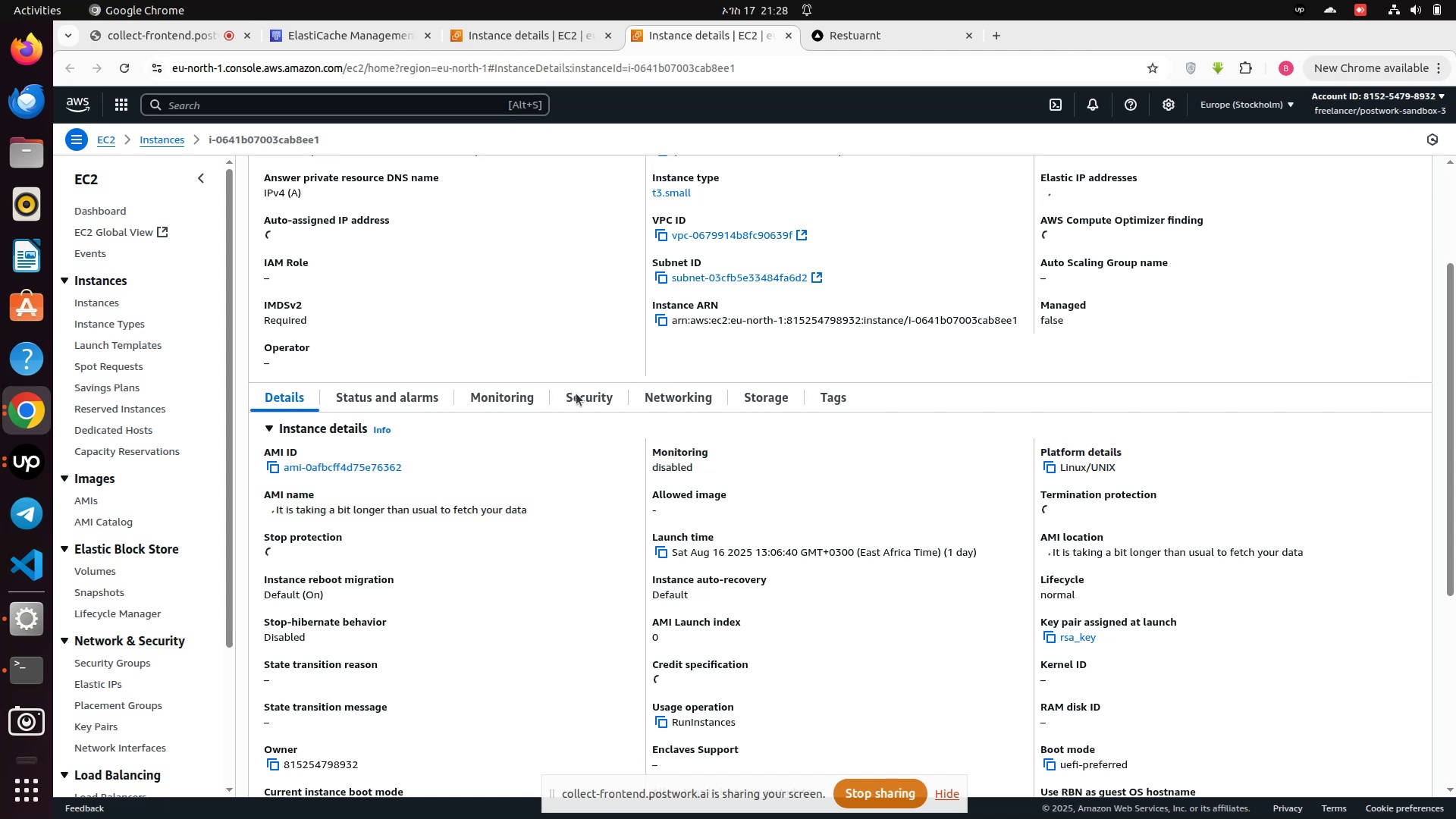 
left_click([591, 391])
 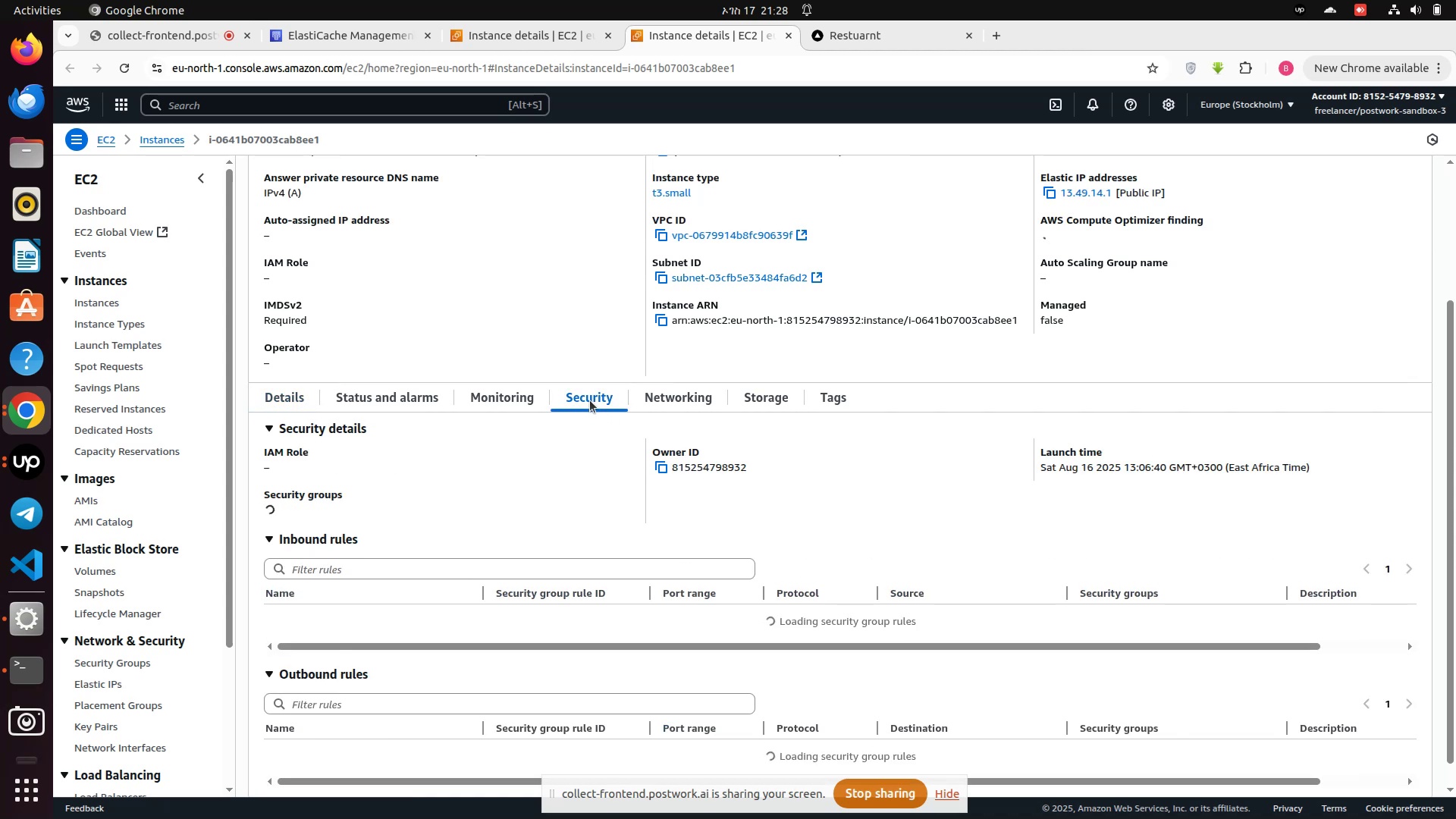 
scroll: coordinate [661, 687], scroll_direction: down, amount: 10.0
 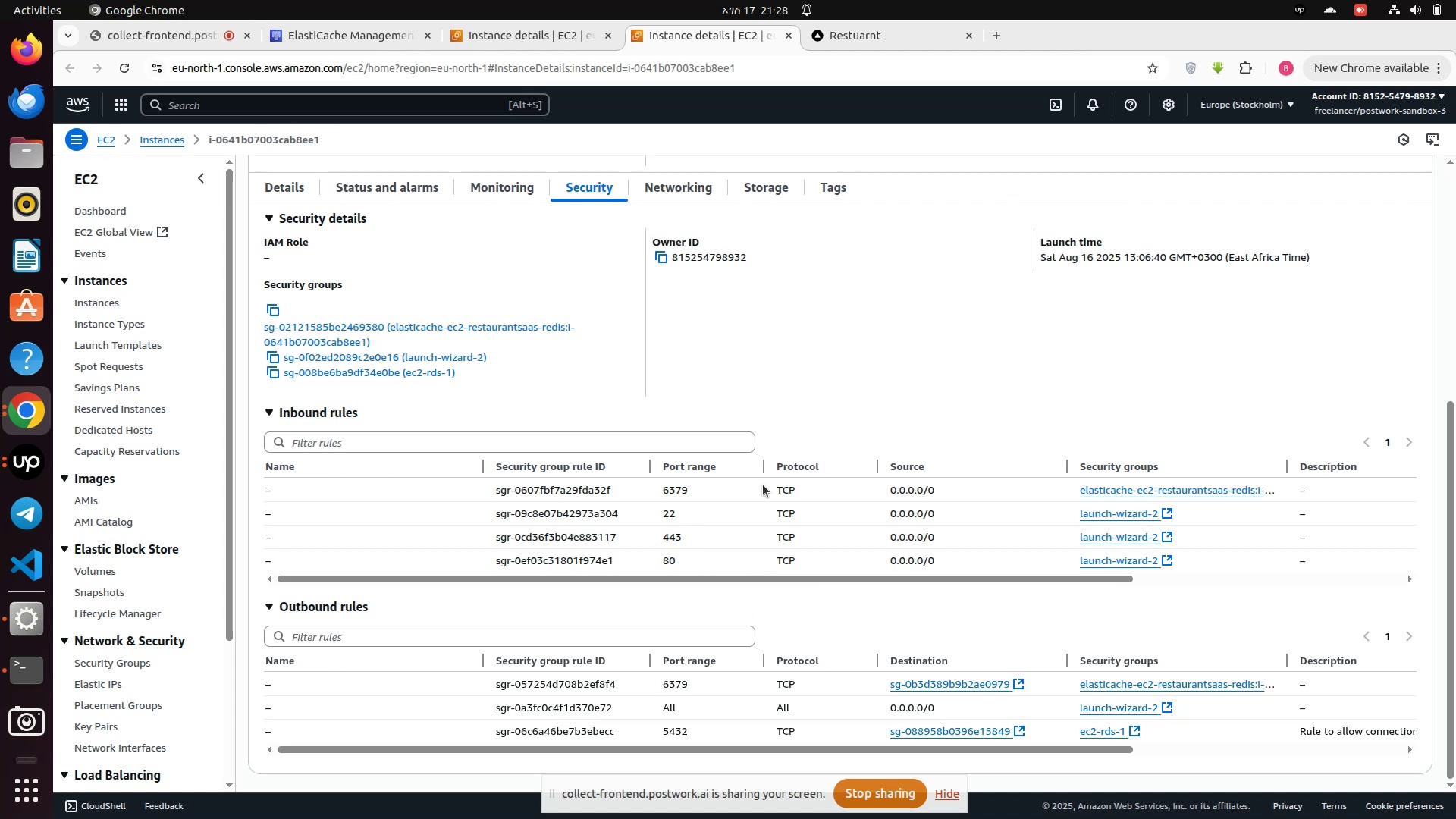 
wait(6.21)
 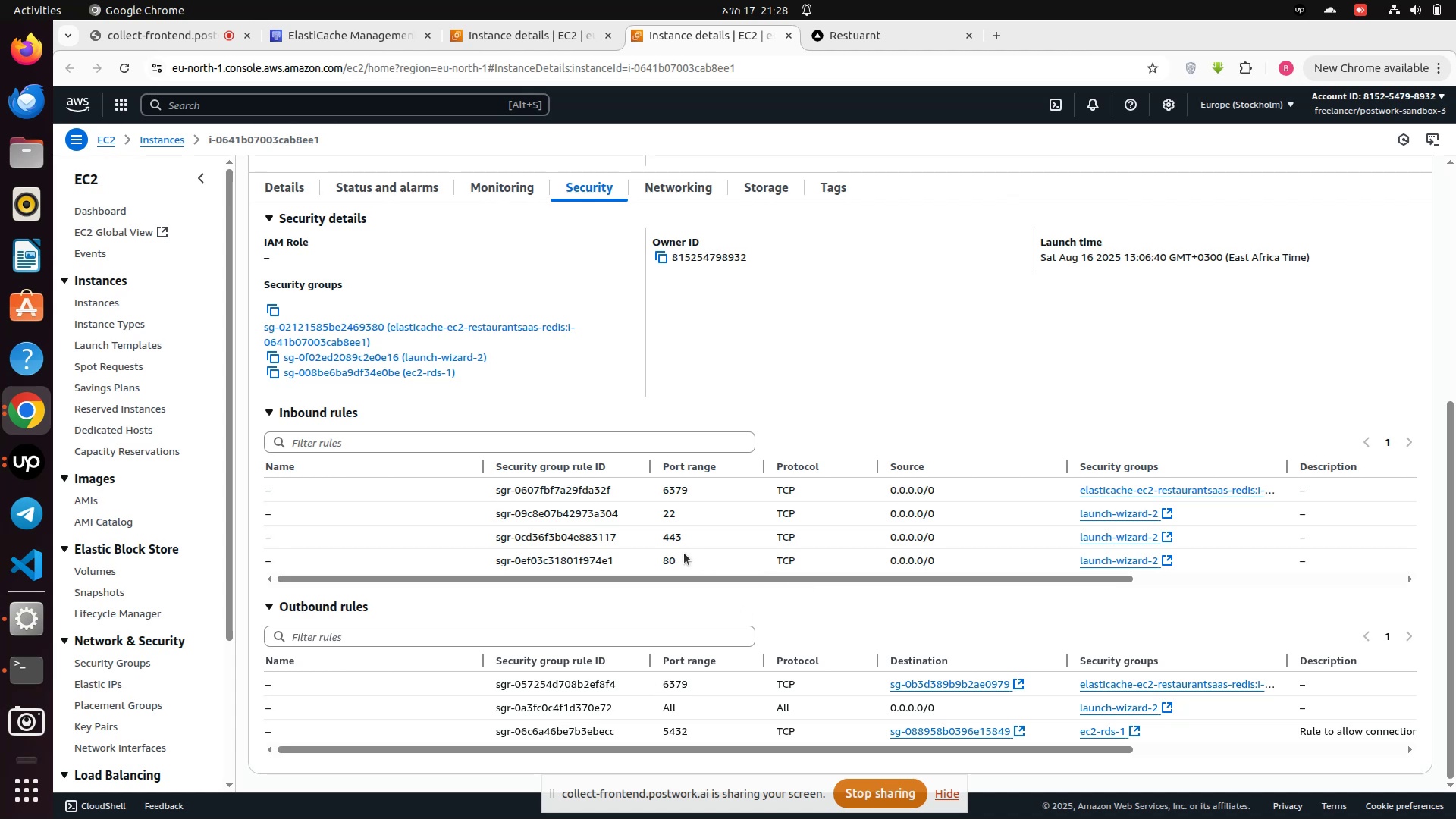 
scroll: coordinate [661, 564], scroll_direction: down, amount: 2.0
 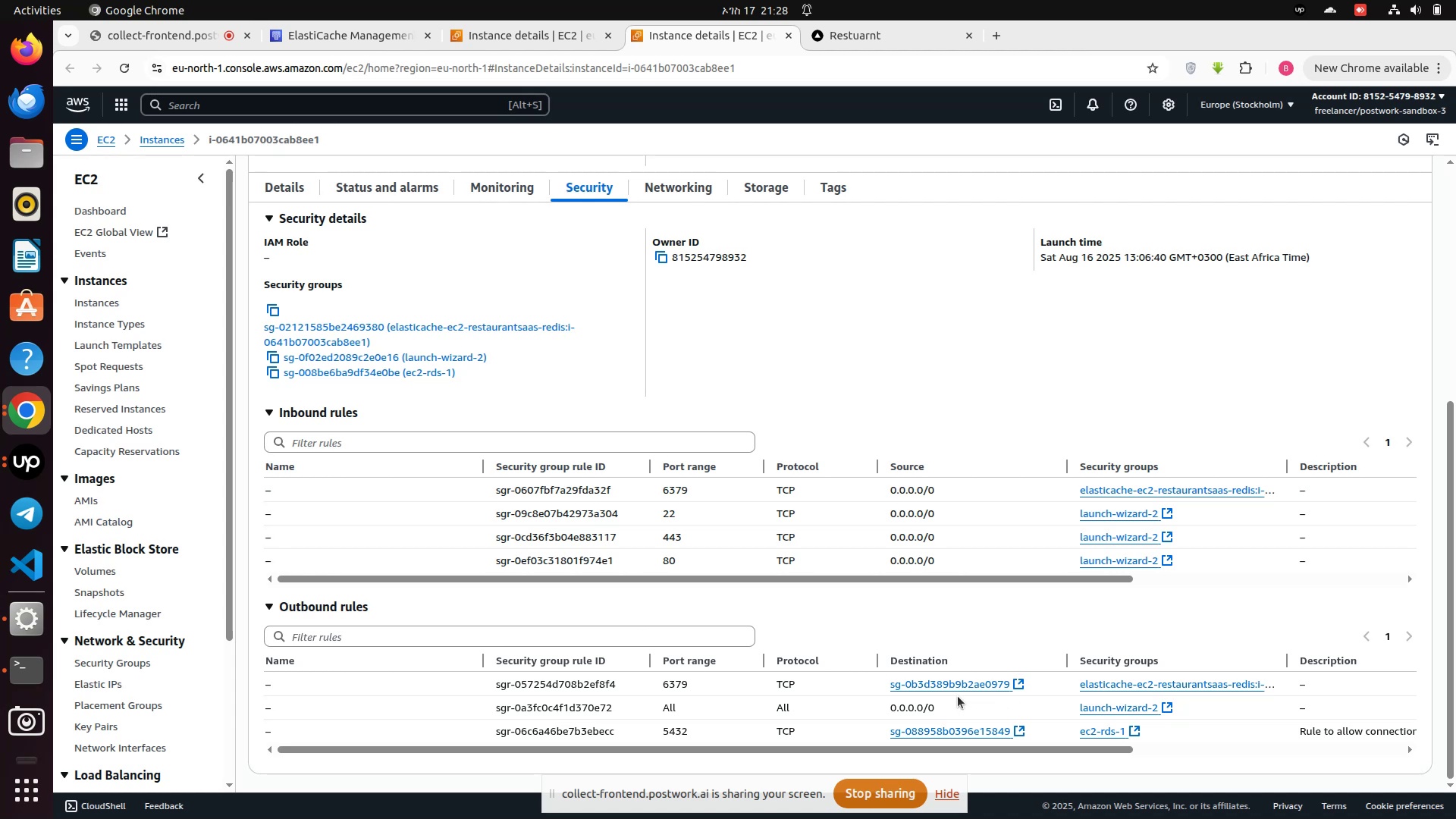 
wait(11.37)
 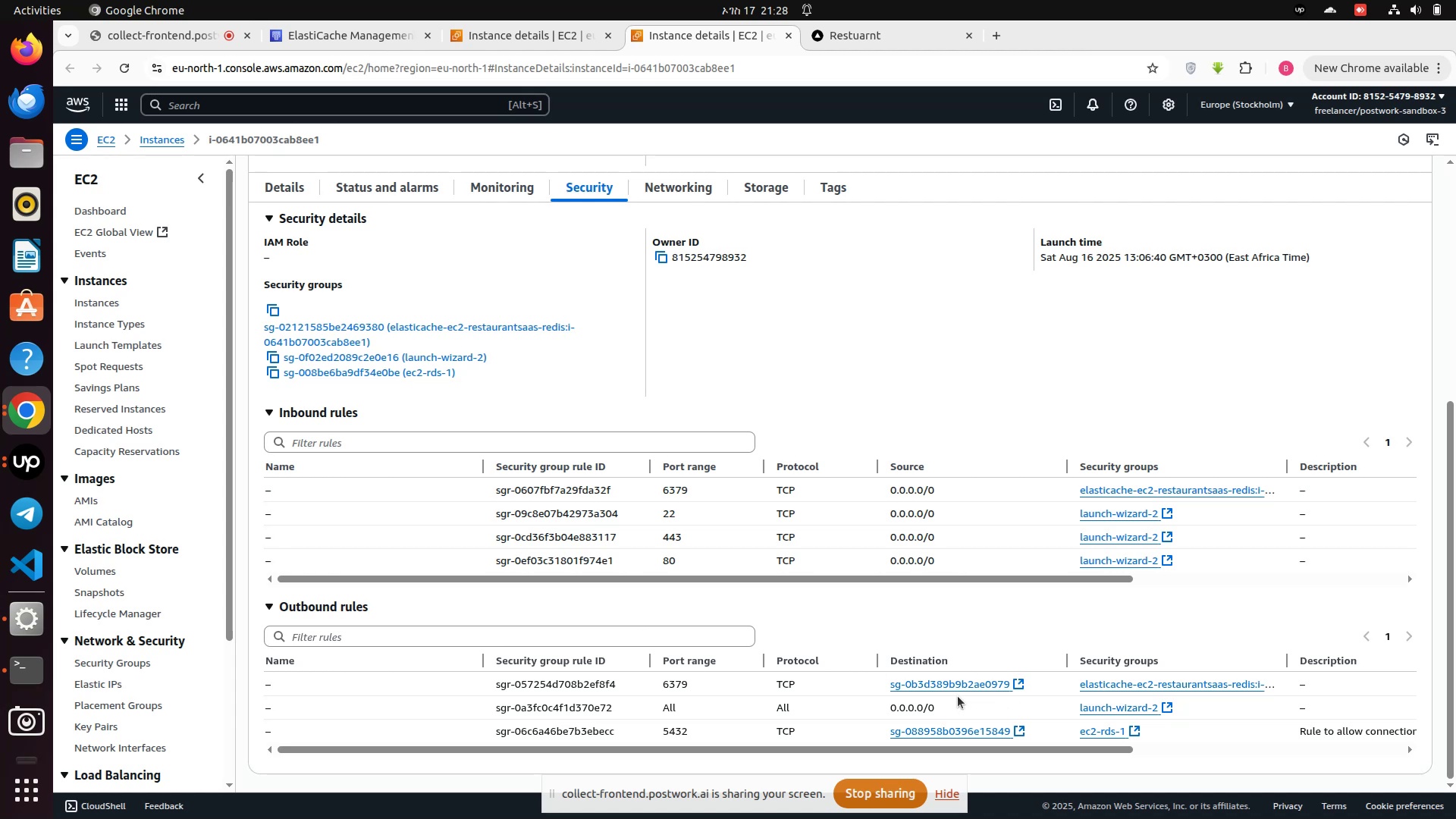 
scroll: coordinate [958, 695], scroll_direction: down, amount: 3.0
 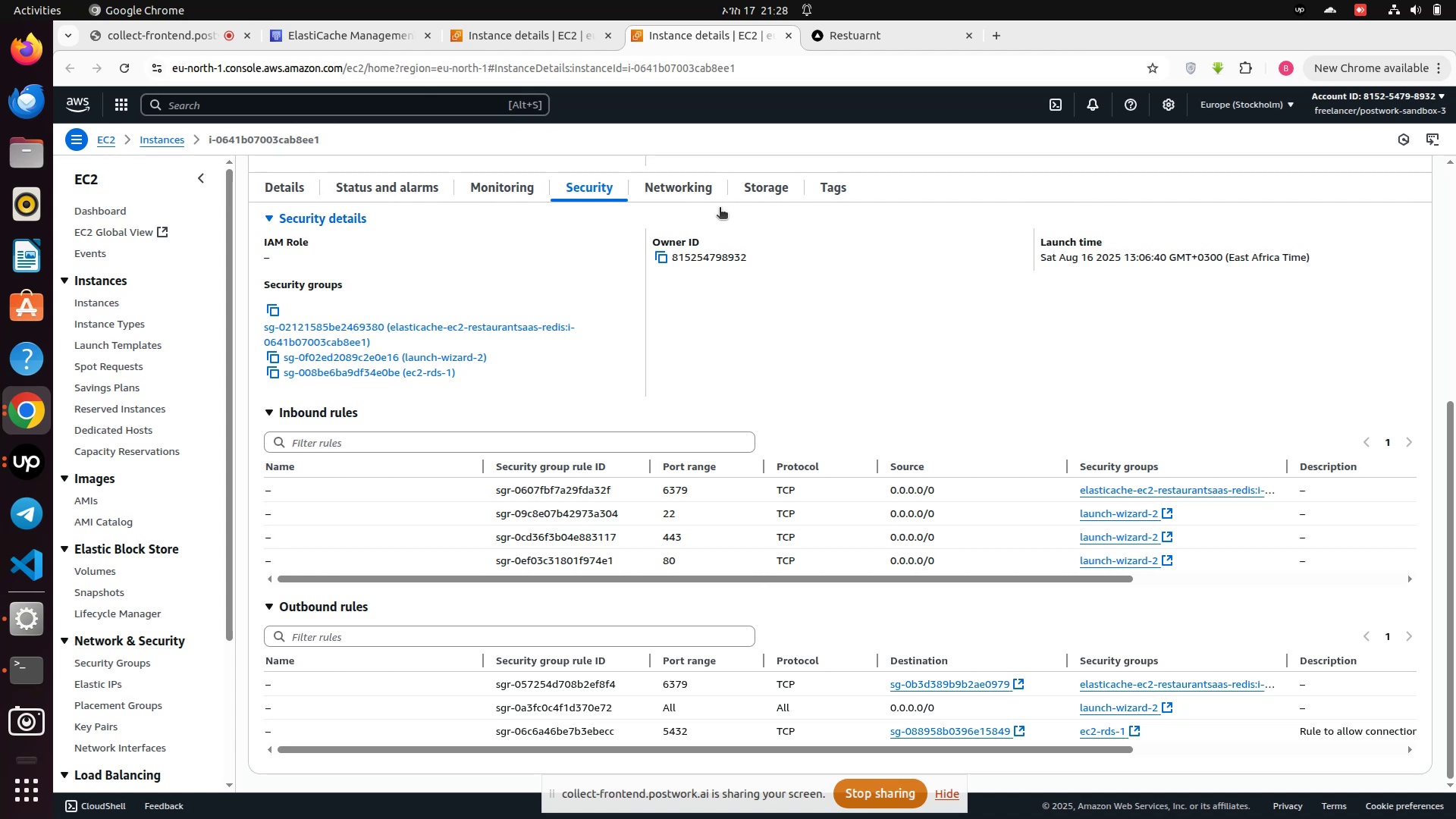 
left_click_drag(start_coordinate=[1063, 36], to_coordinate=[0, 249])
 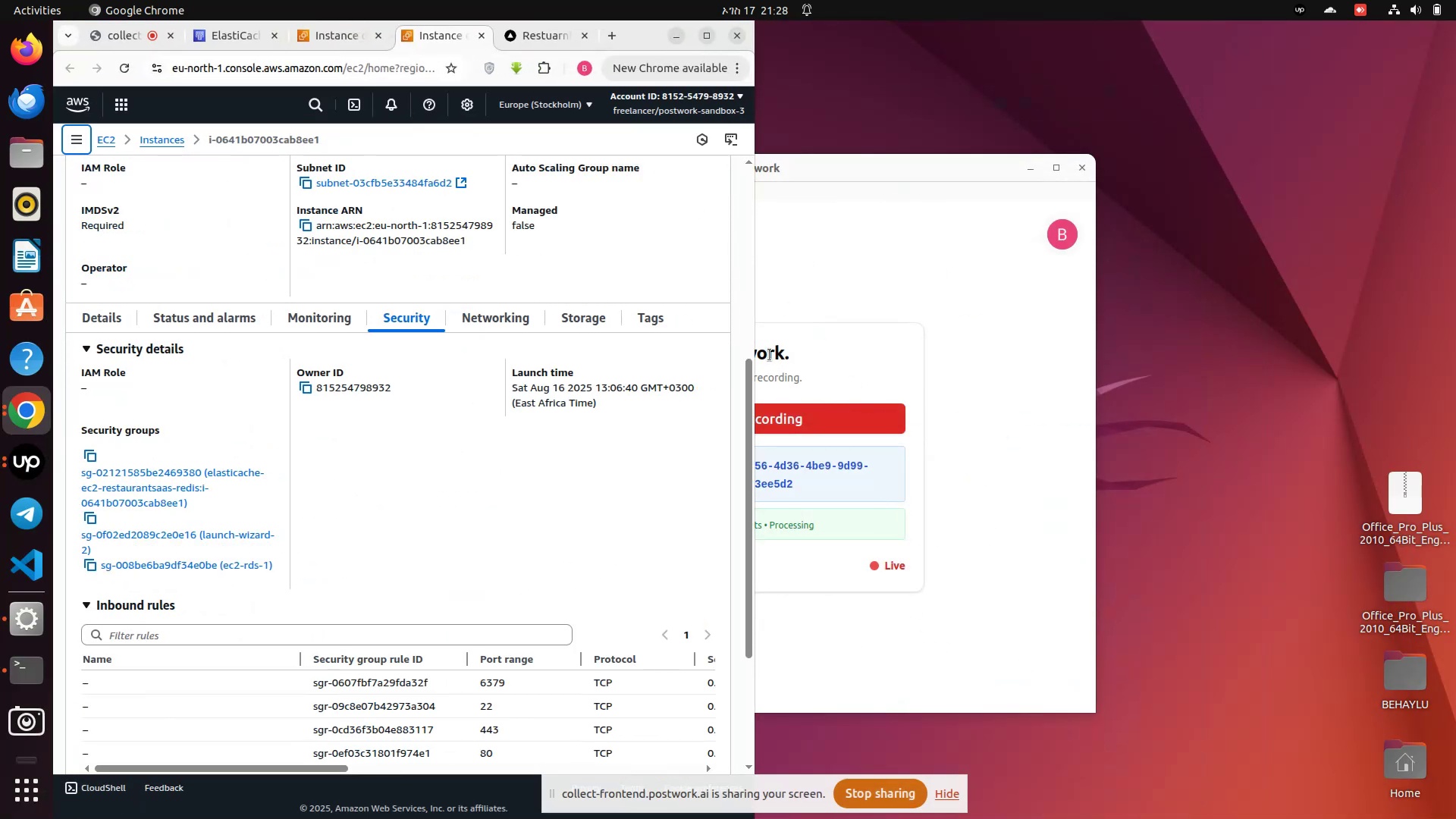 
left_click_drag(start_coordinate=[755, 333], to_coordinate=[1196, 326])
 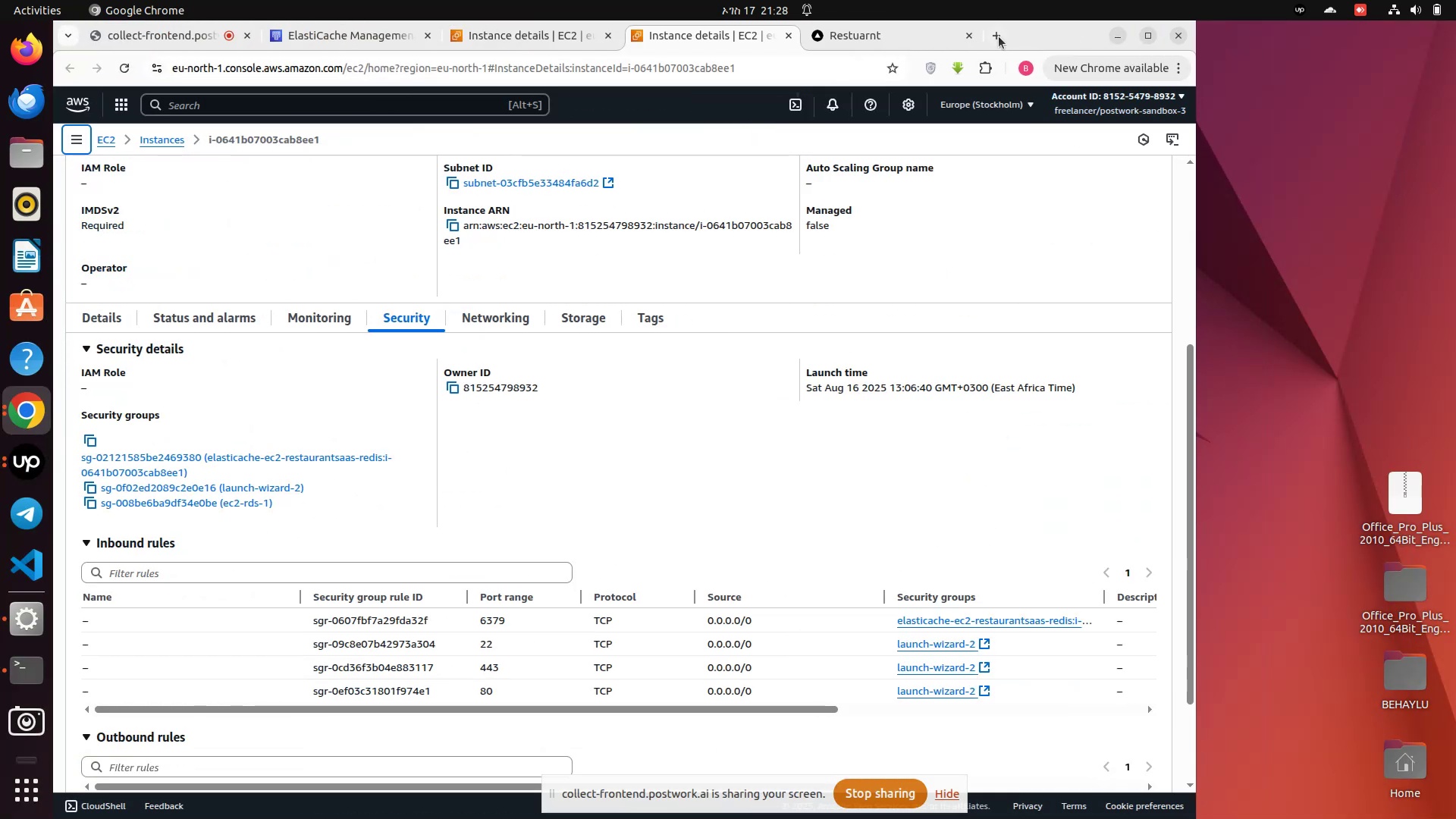 
left_click([1001, 34])
 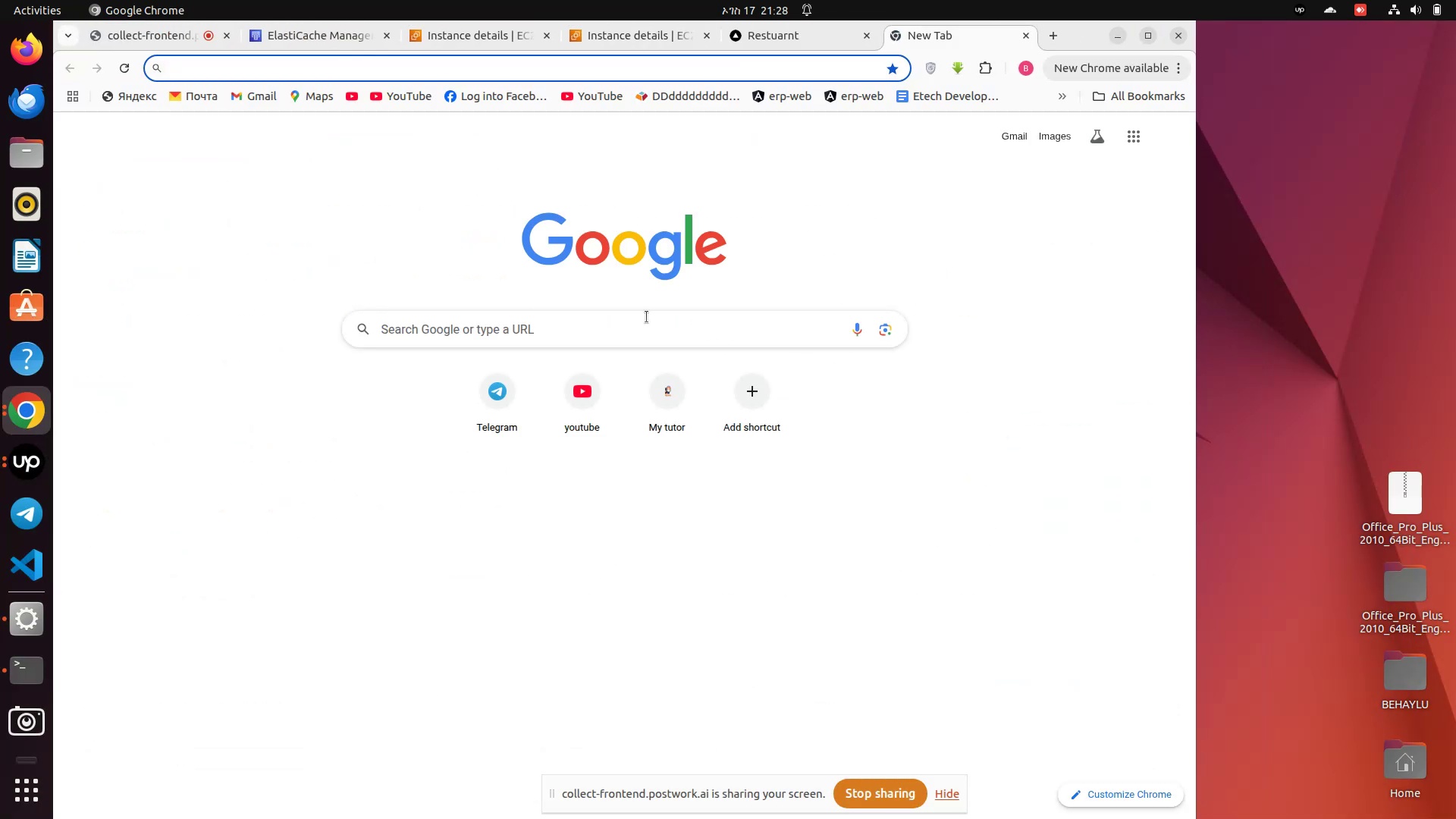 
left_click([642, 339])
 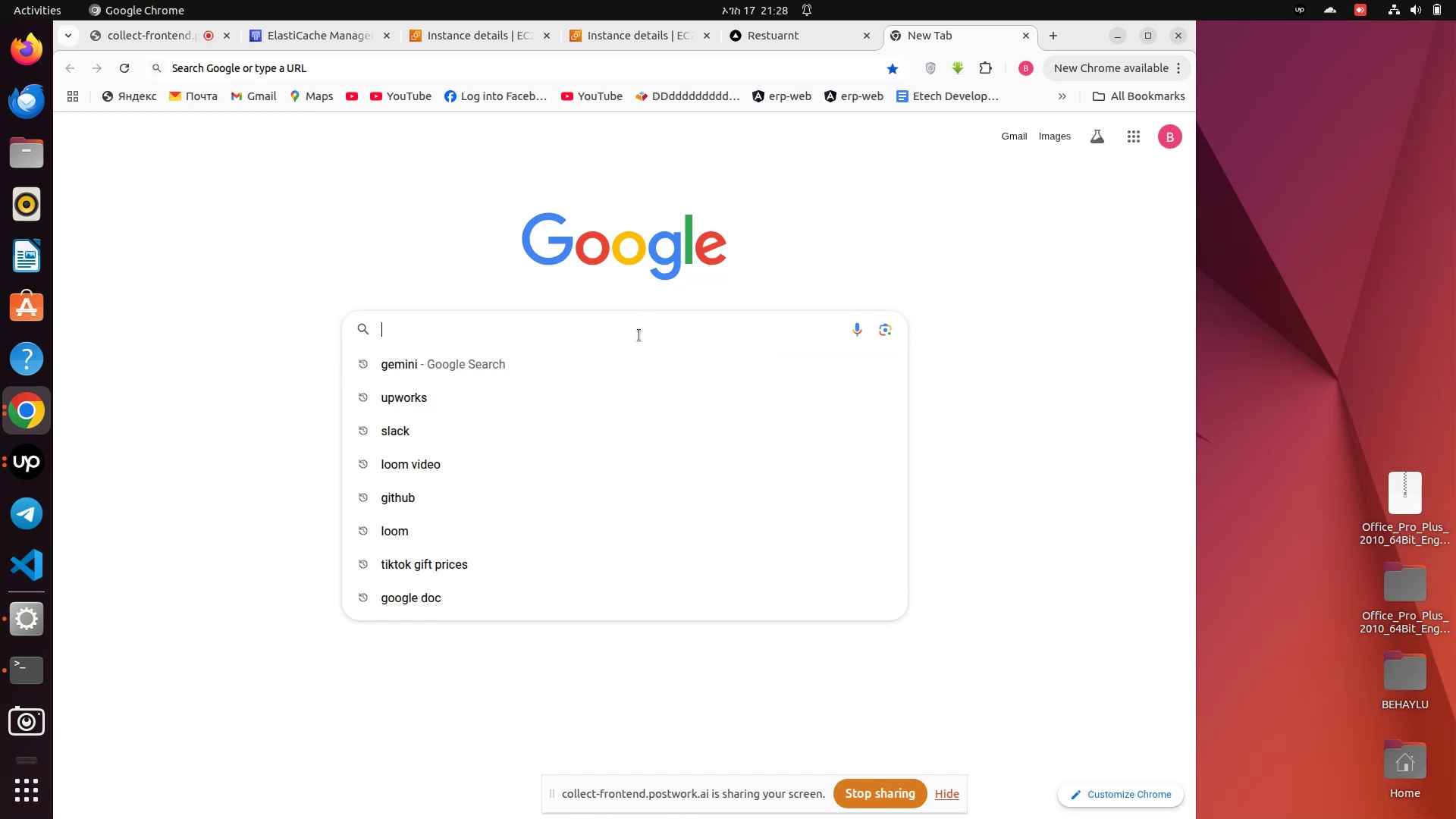 
type(gemini)
 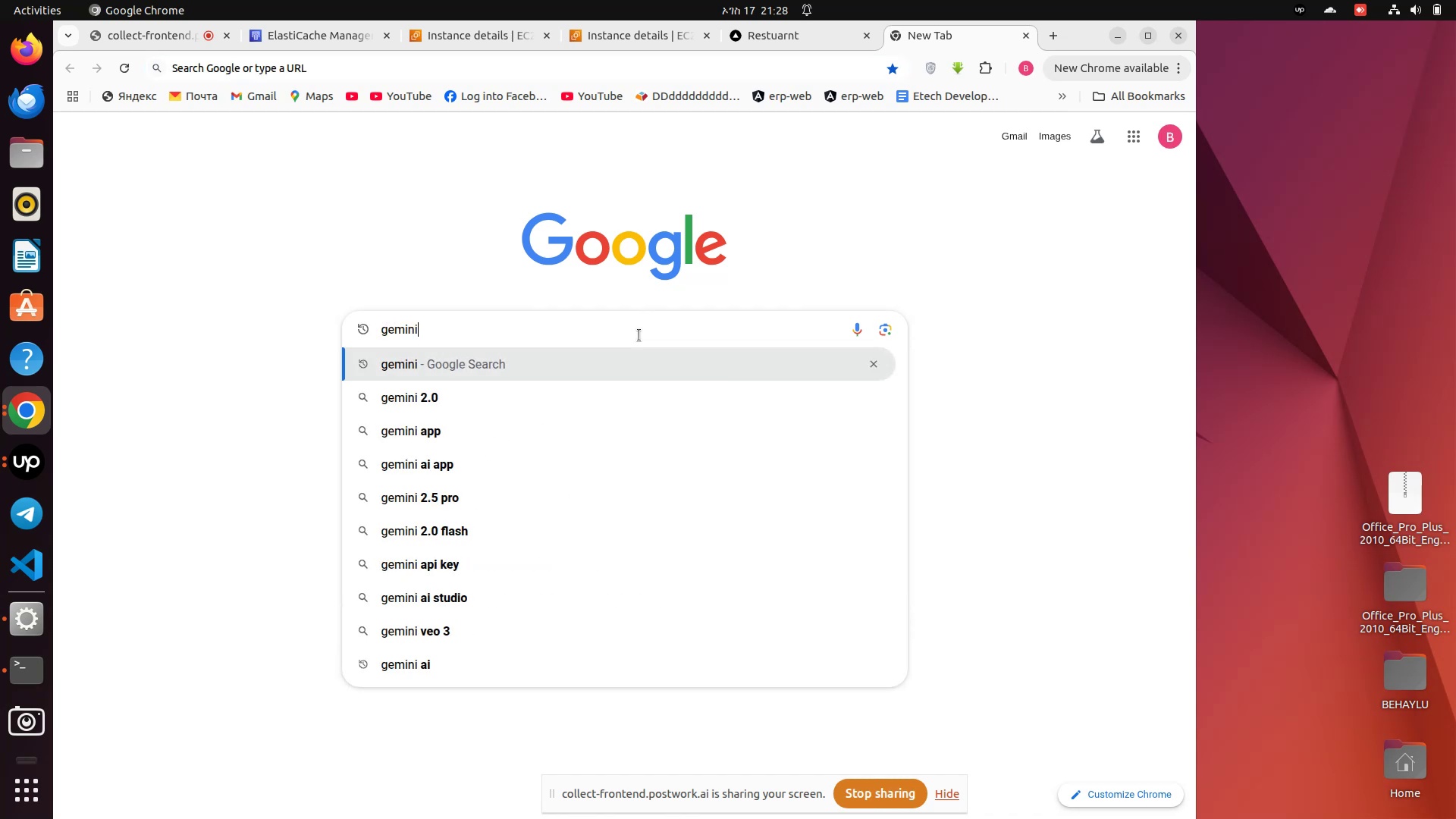 
key(Enter)
 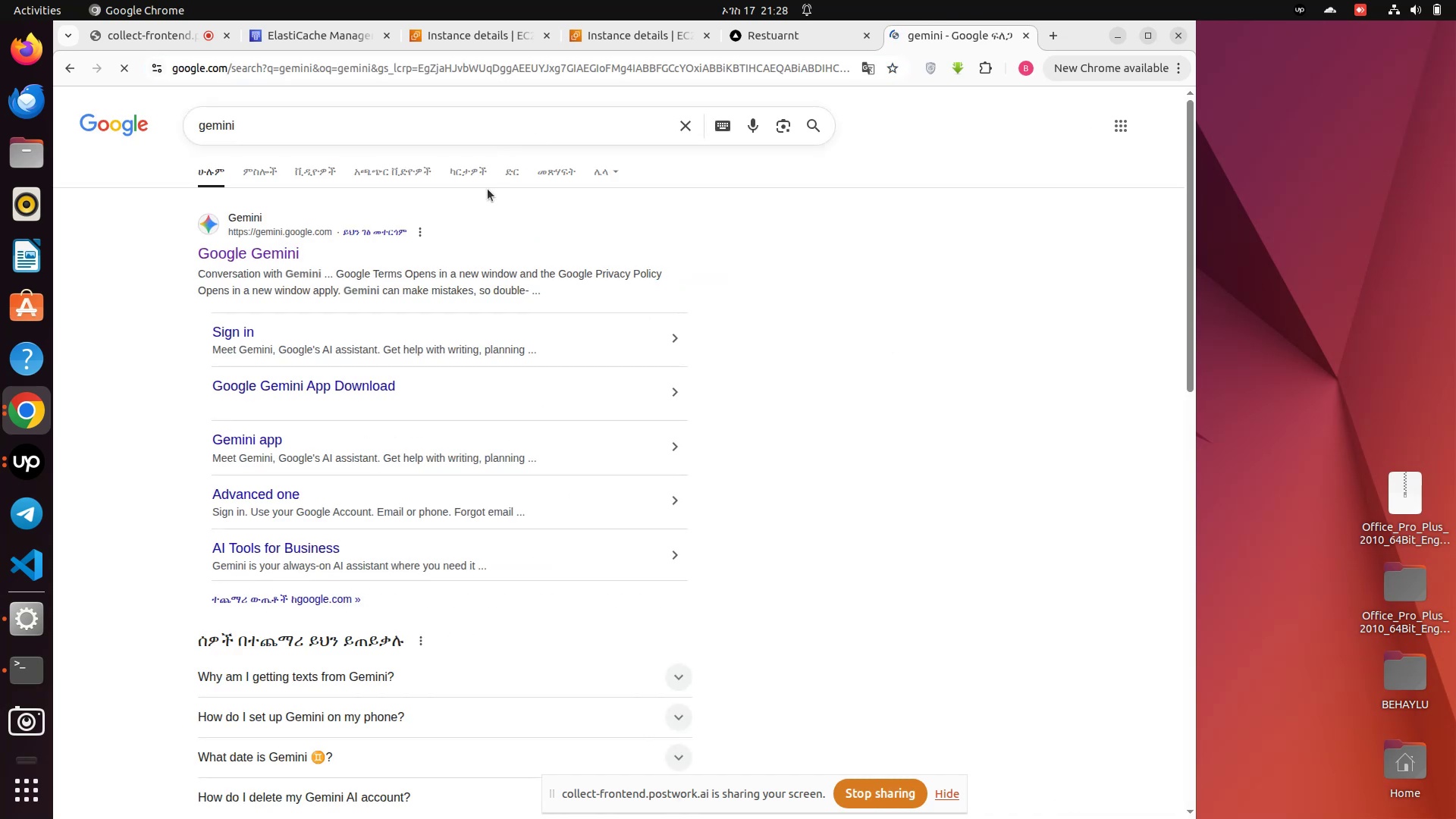 
left_click([292, 251])
 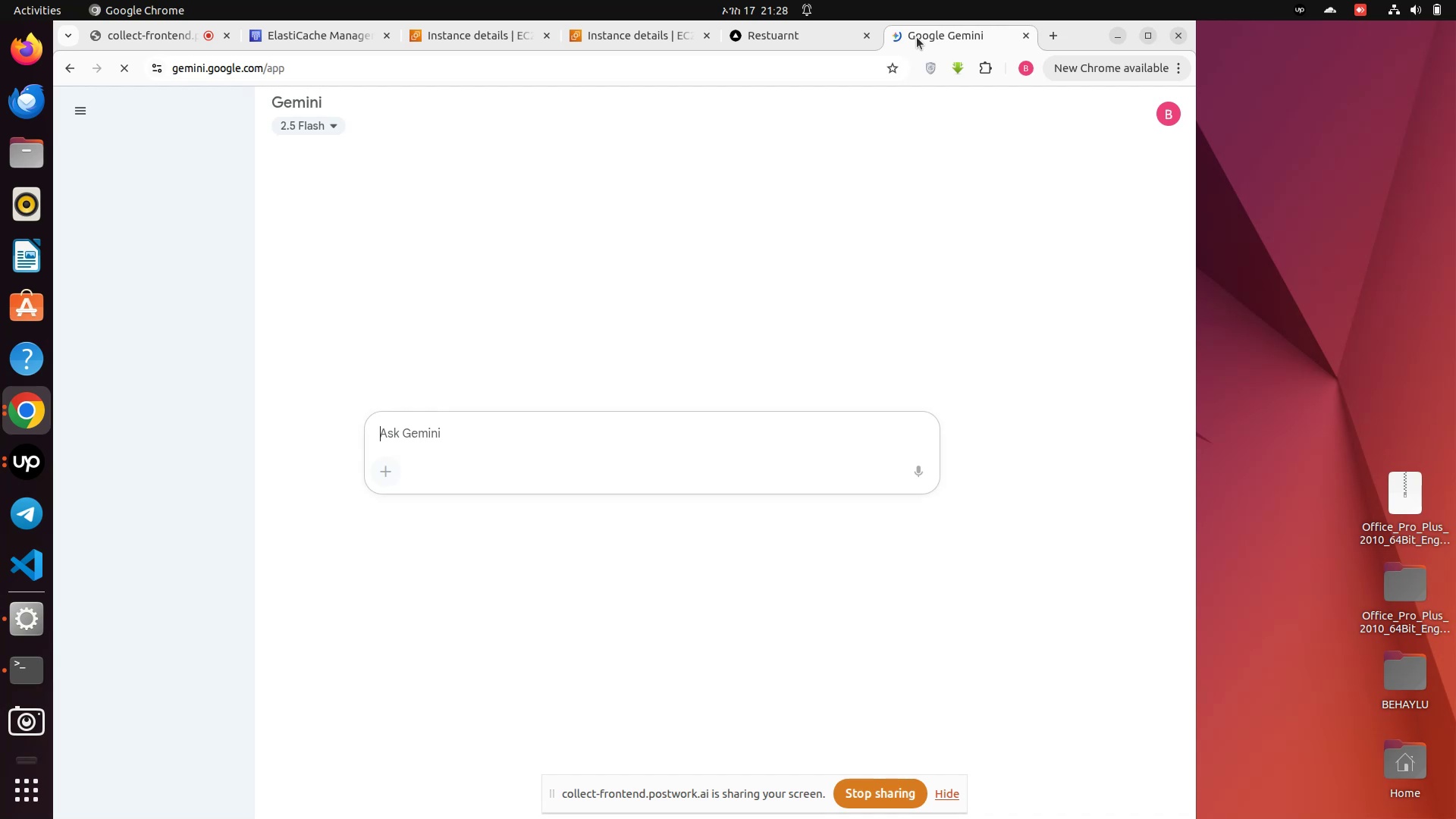 
left_click_drag(start_coordinate=[917, 33], to_coordinate=[1455, 457])
 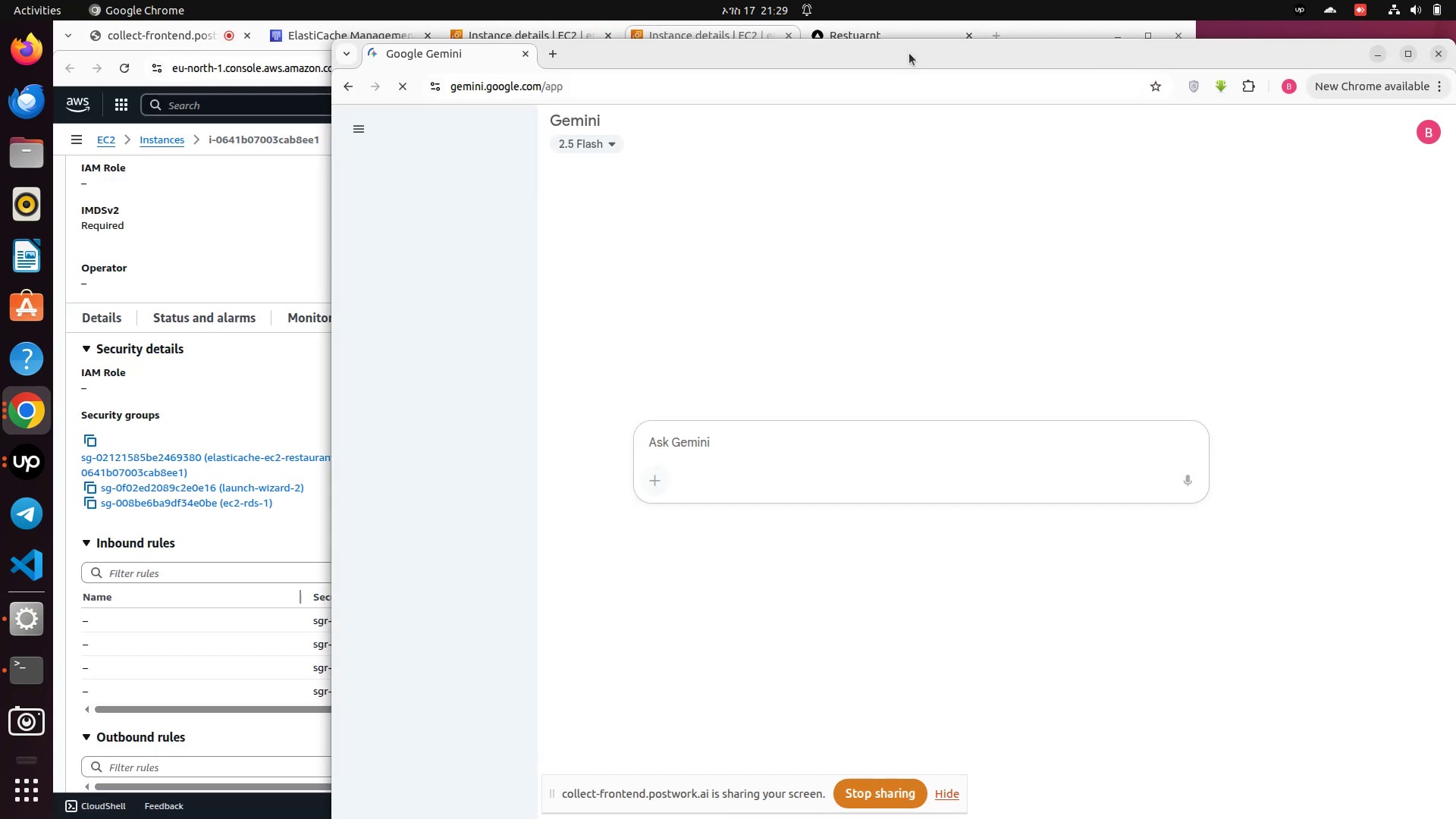 
left_click_drag(start_coordinate=[907, 53], to_coordinate=[1455, 287])
 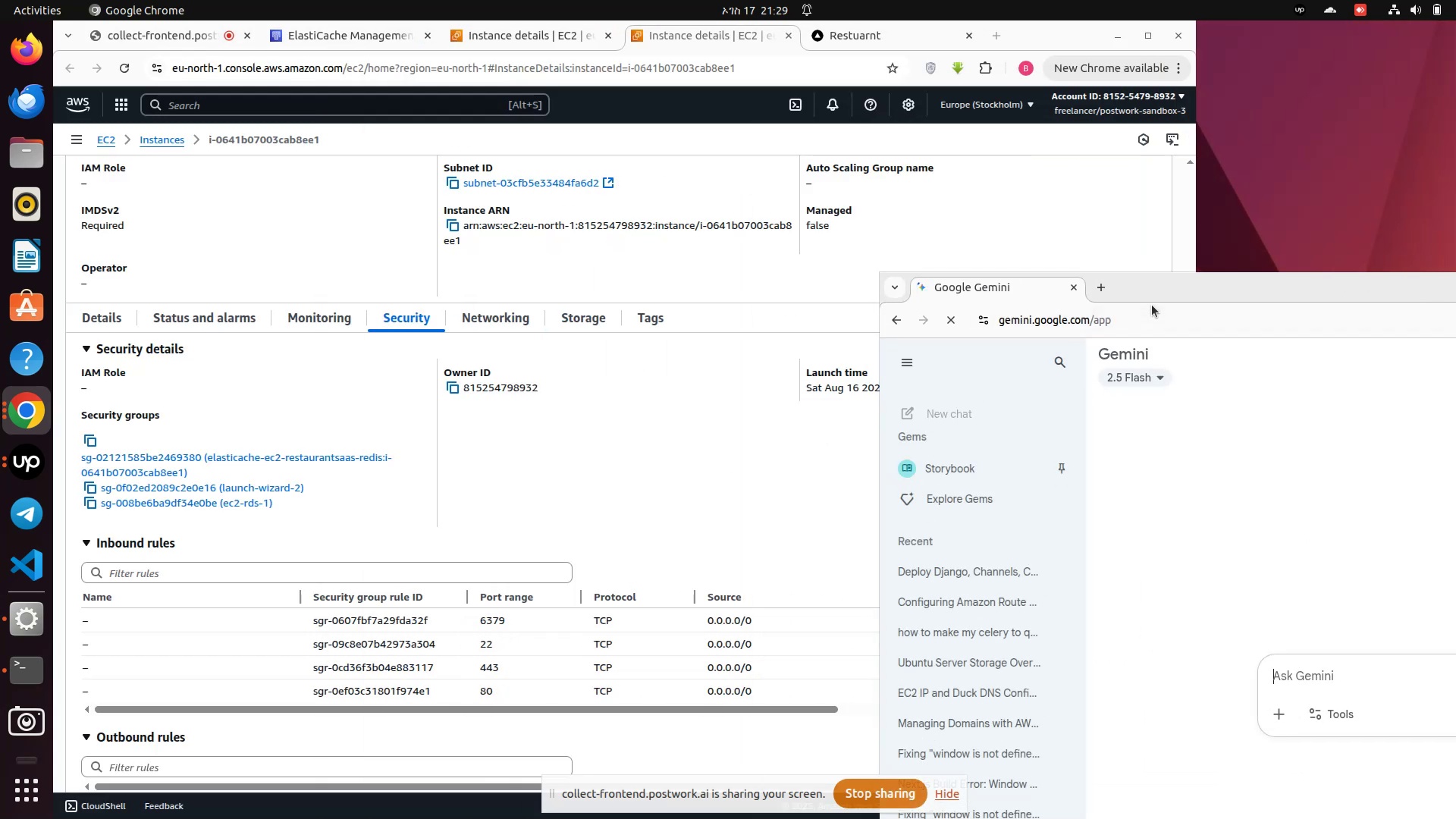 
left_click_drag(start_coordinate=[1155, 290], to_coordinate=[1455, 209])
 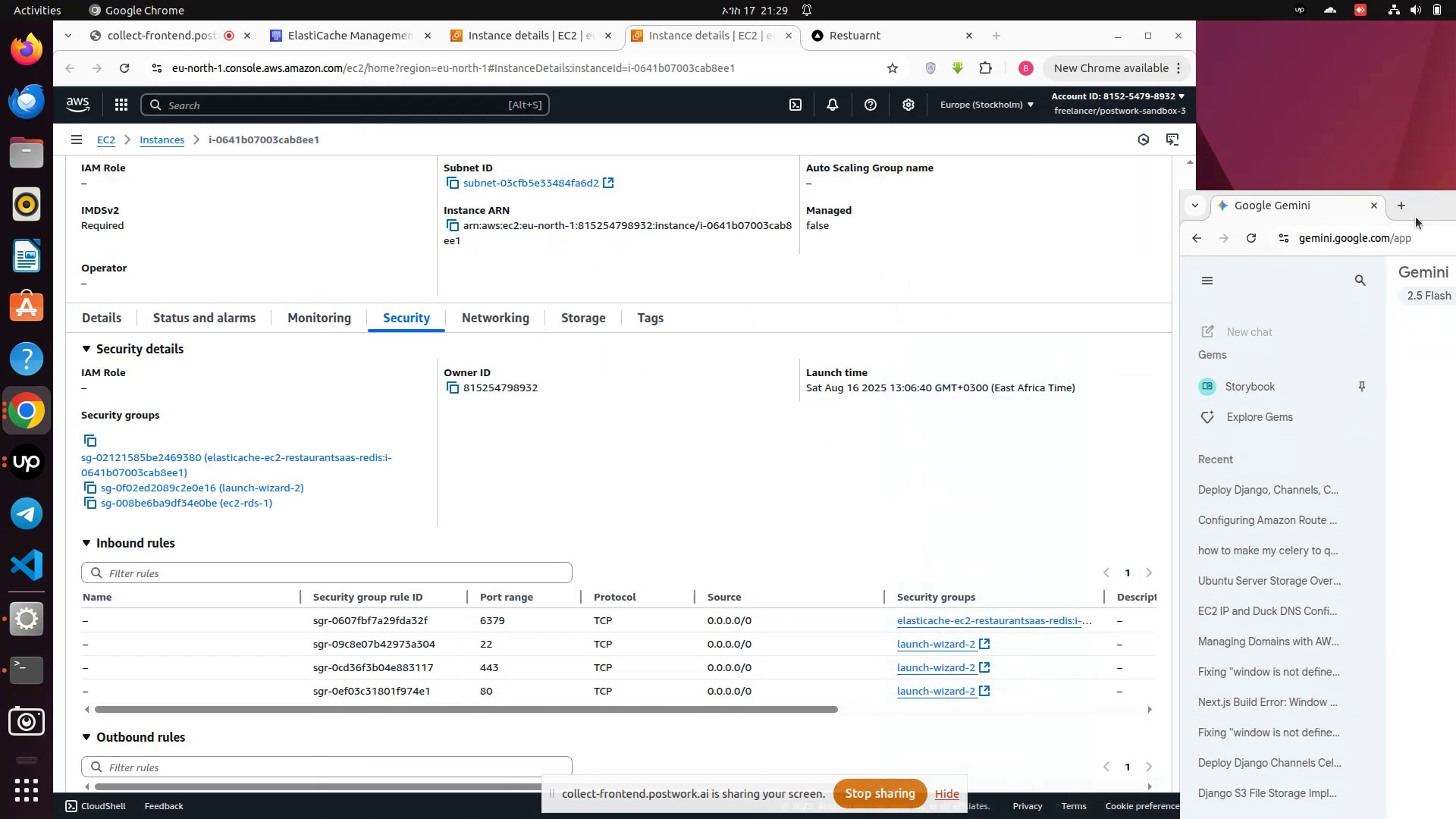 
left_click_drag(start_coordinate=[1416, 204], to_coordinate=[1455, 224])
 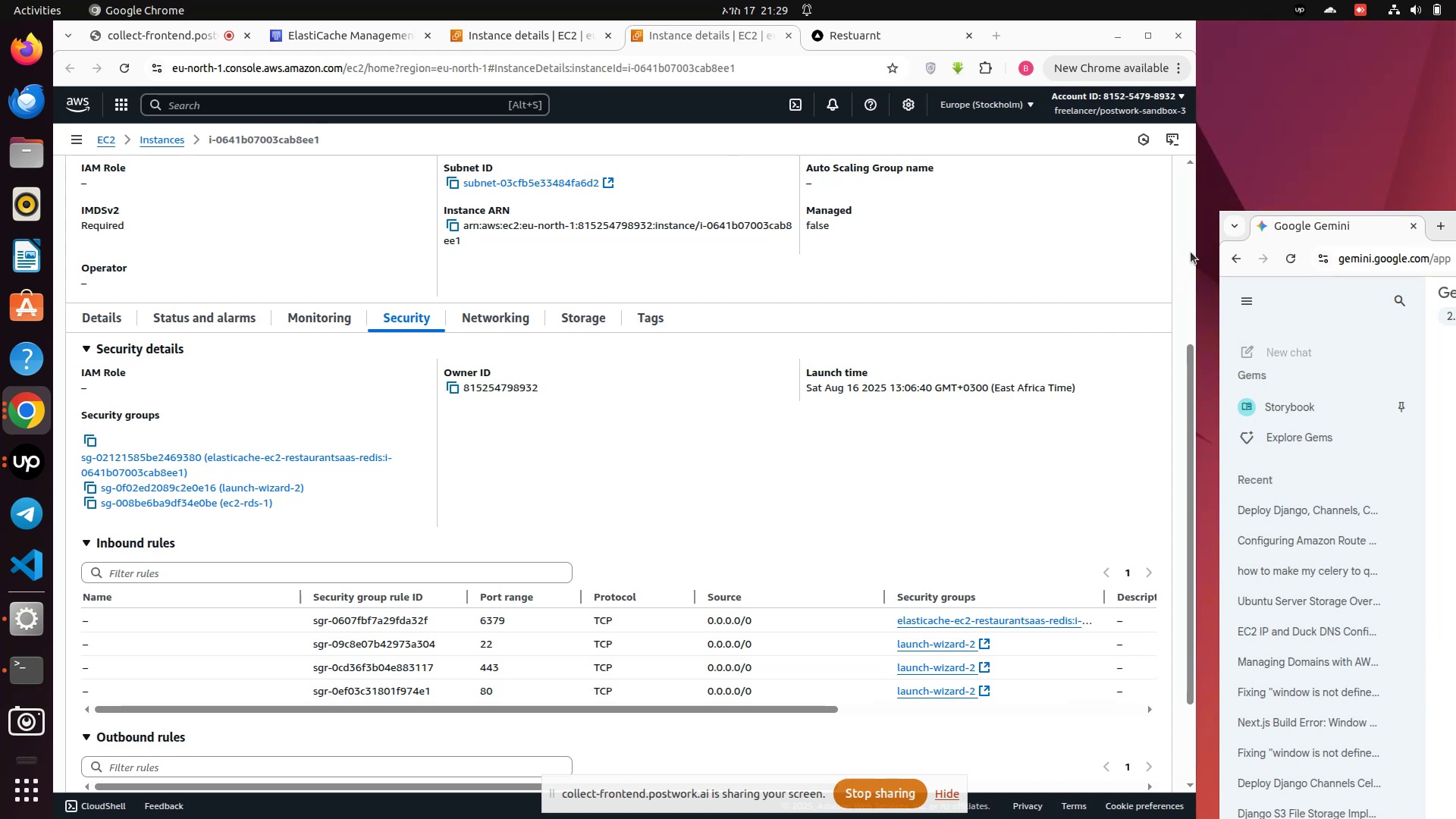 
left_click_drag(start_coordinate=[1198, 246], to_coordinate=[786, 265])
 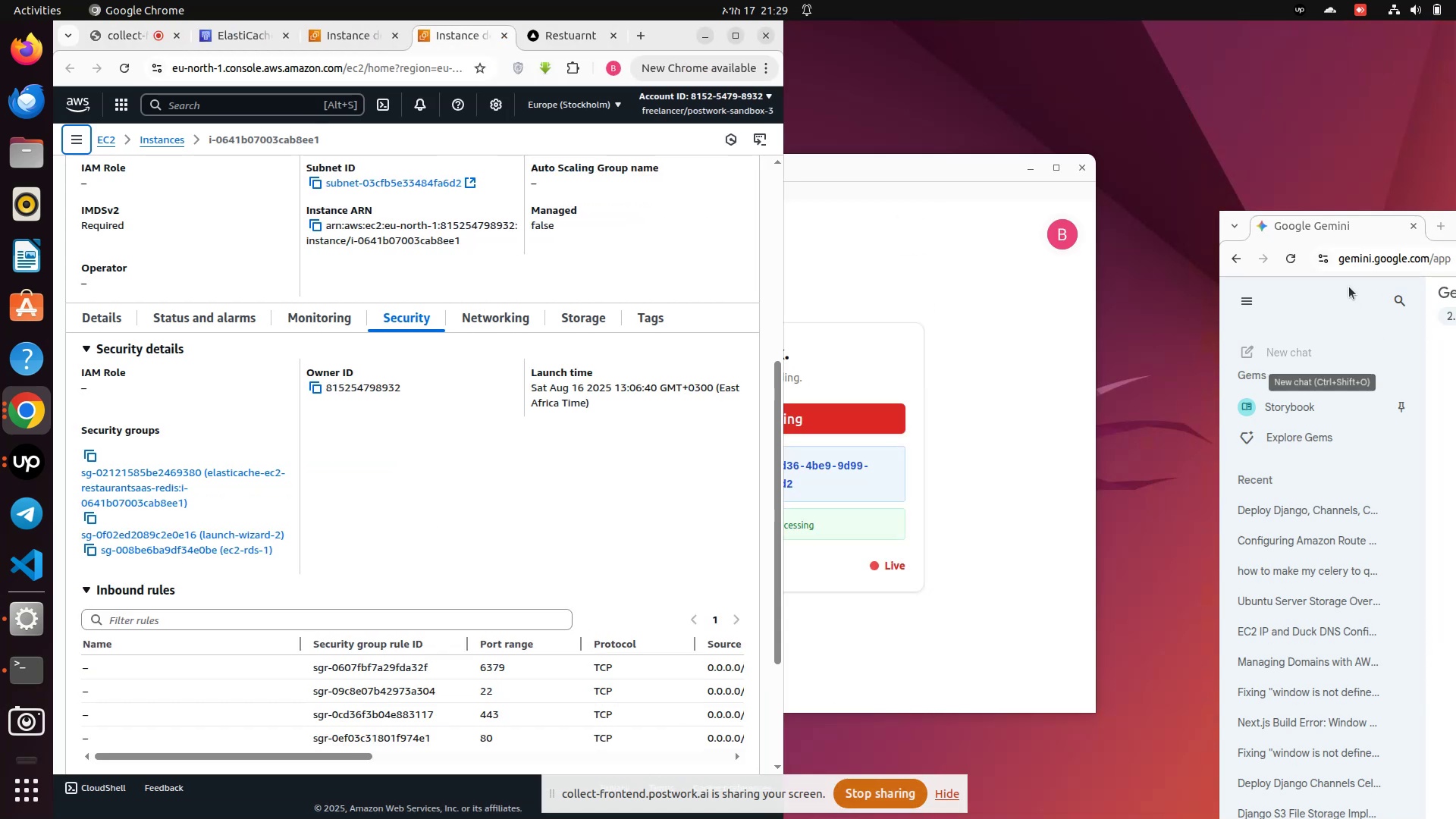 
left_click_drag(start_coordinate=[1326, 218], to_coordinate=[1285, 230])
 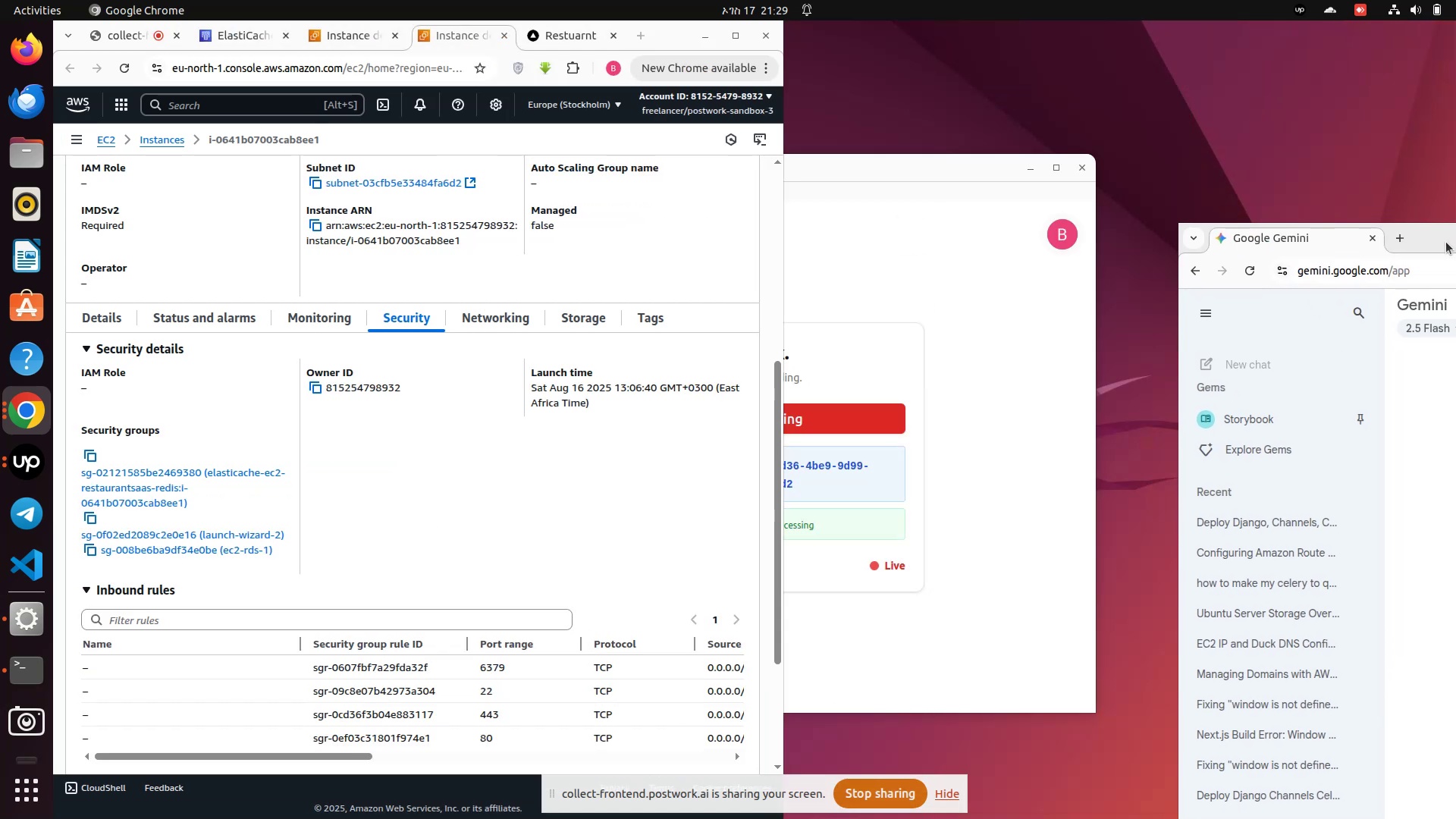 
left_click_drag(start_coordinate=[1445, 243], to_coordinate=[1455, 0])
 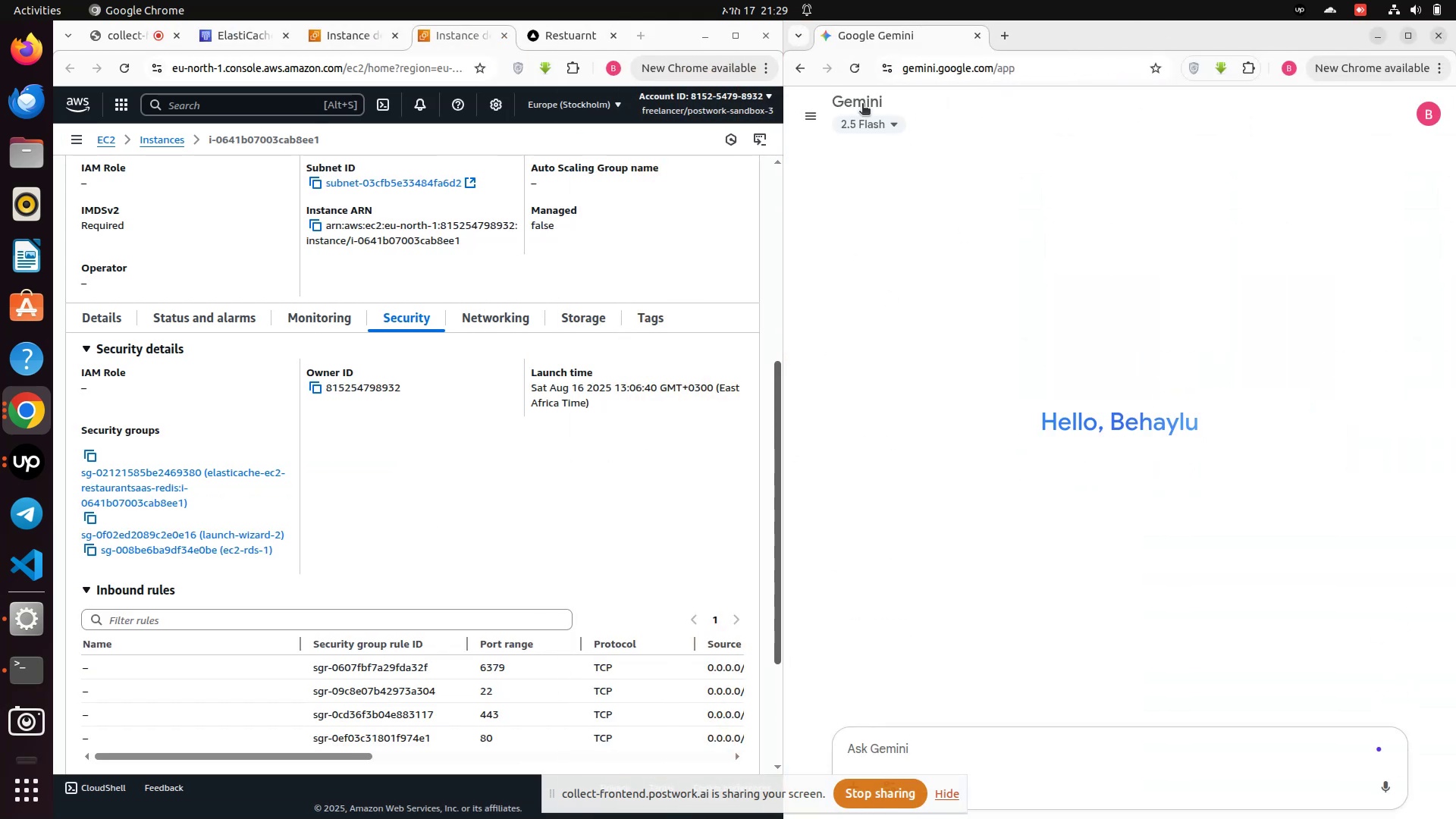 
left_click([817, 123])
 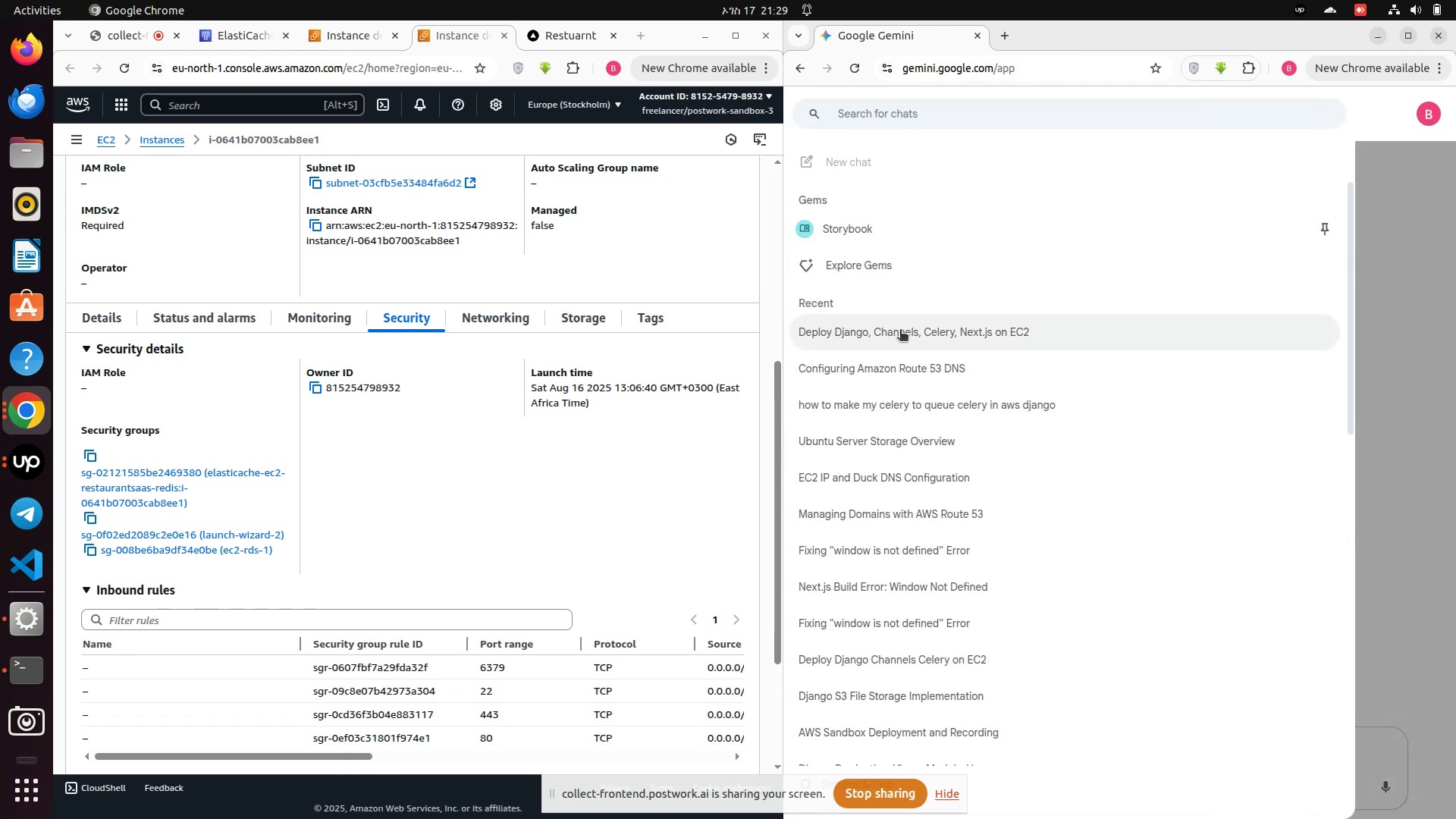 
left_click([891, 336])
 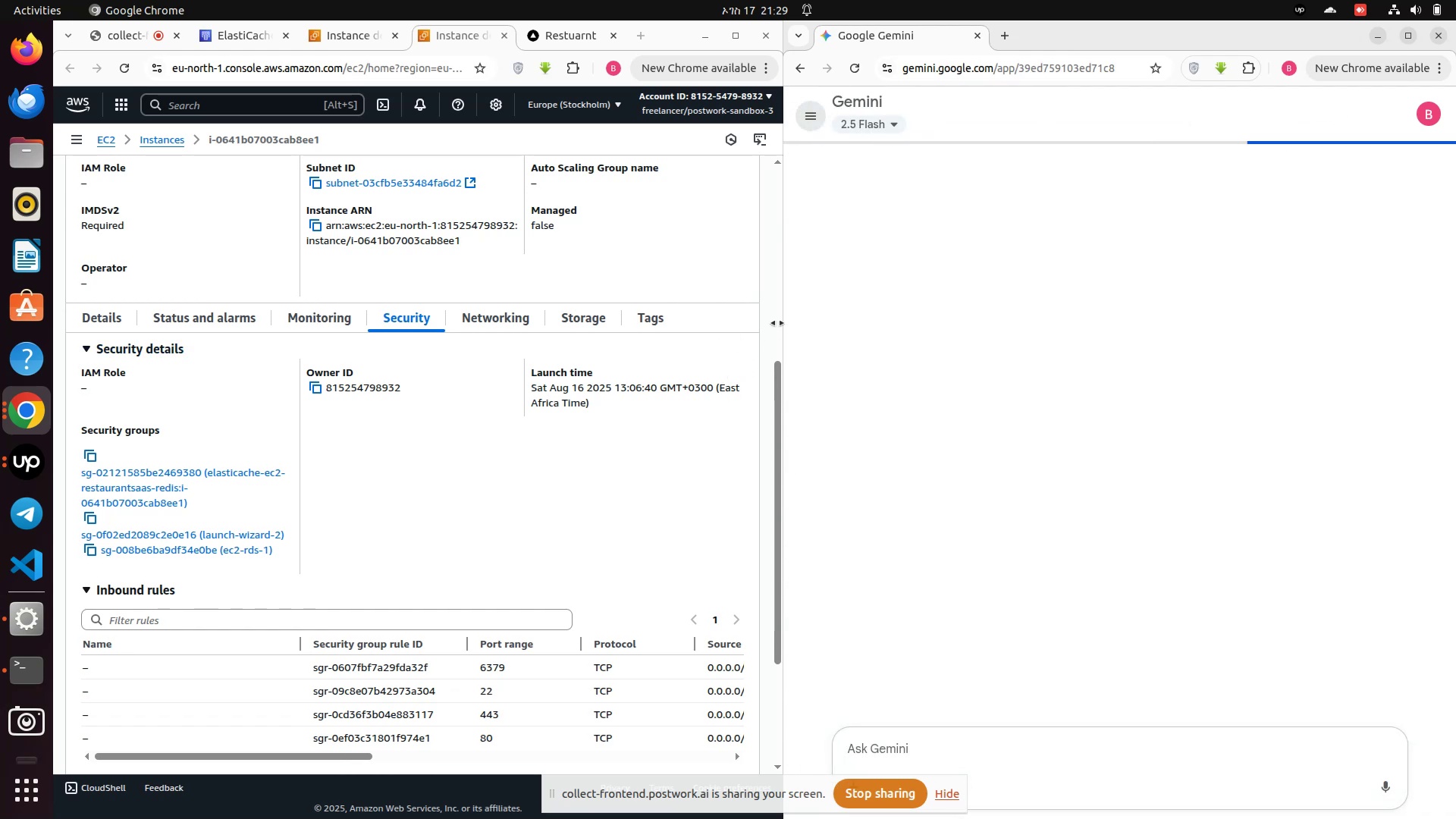 
left_click_drag(start_coordinate=[780, 318], to_coordinate=[1118, 273])
 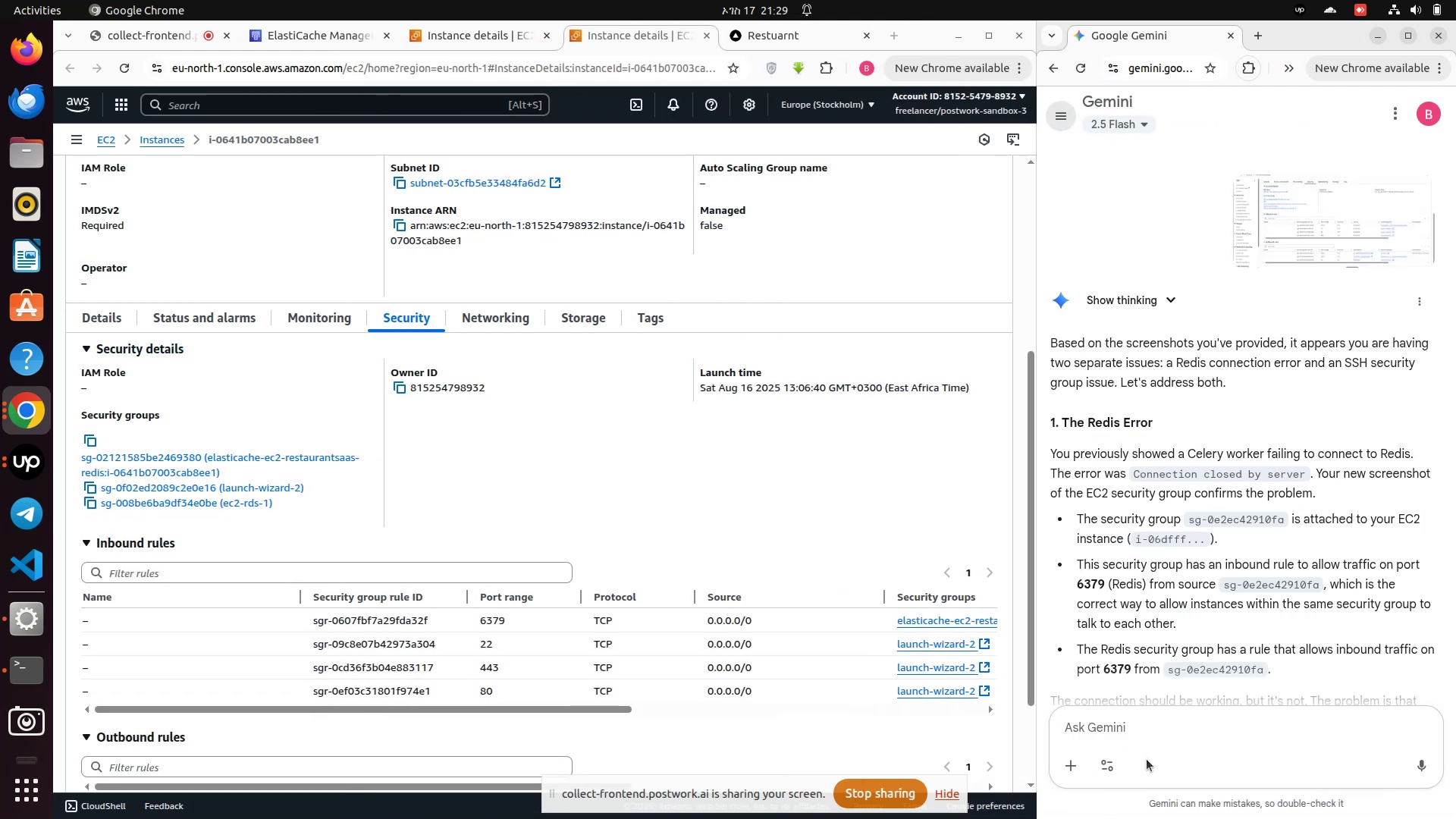 
scroll: coordinate [1124, 607], scroll_direction: down, amount: 30.0
 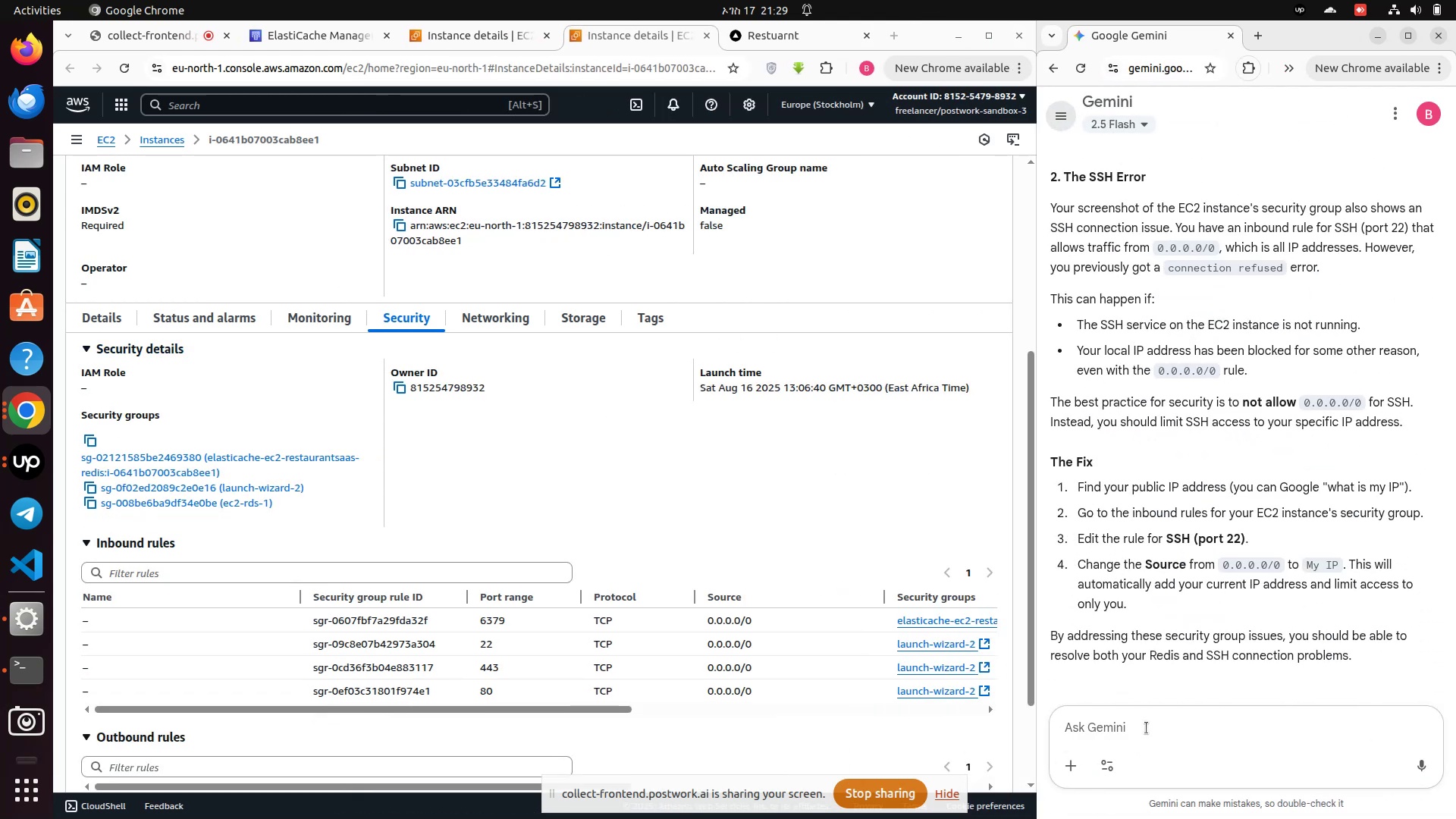 
left_click([1146, 730])
 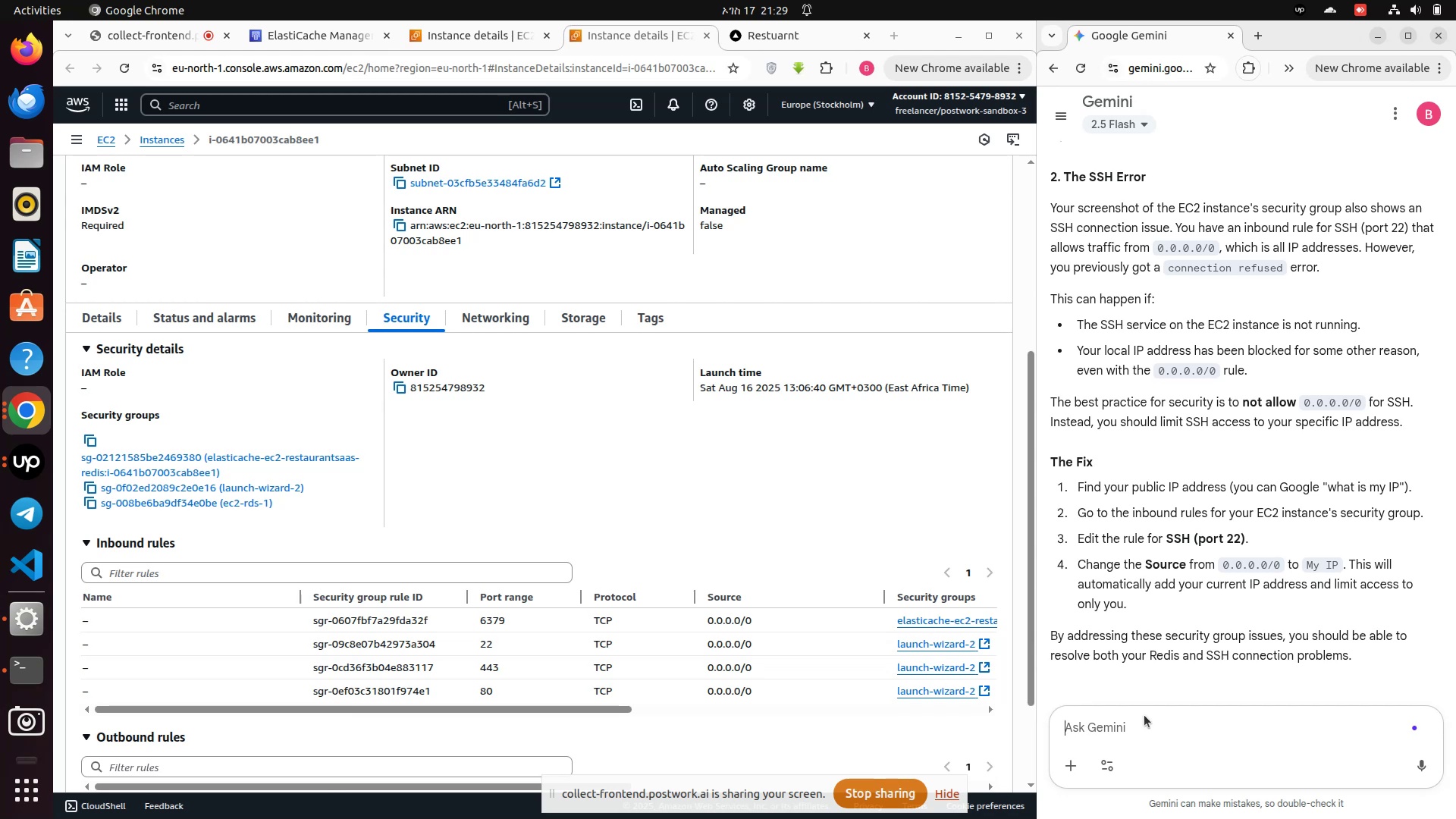 
type(how to use elastic )
key(Backspace)
type(Cha)
key(Backspace)
key(Backspace)
type(atch for redis in m)
key(Backspace)
key(Backspace)
 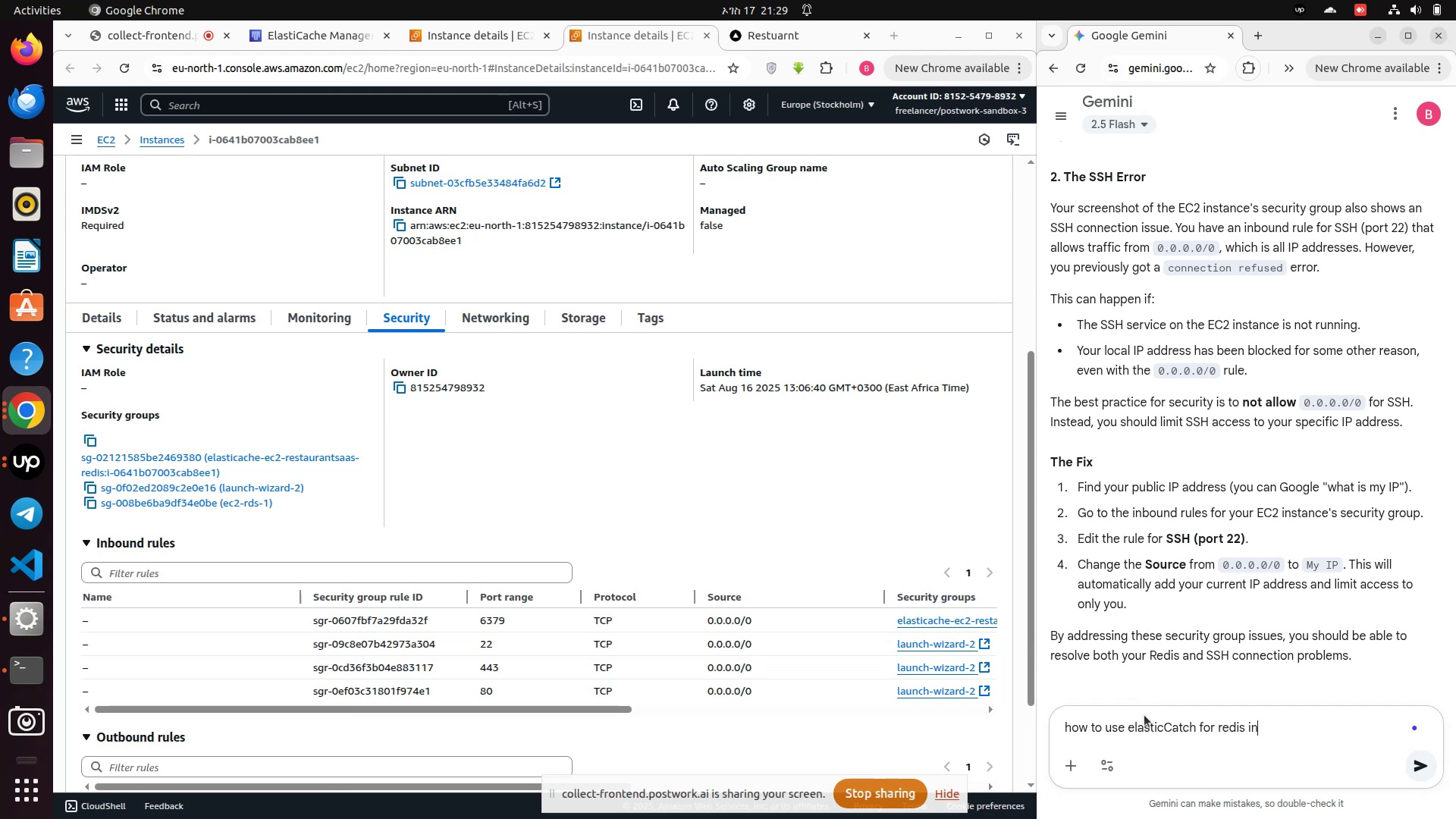 
key(Enter)
 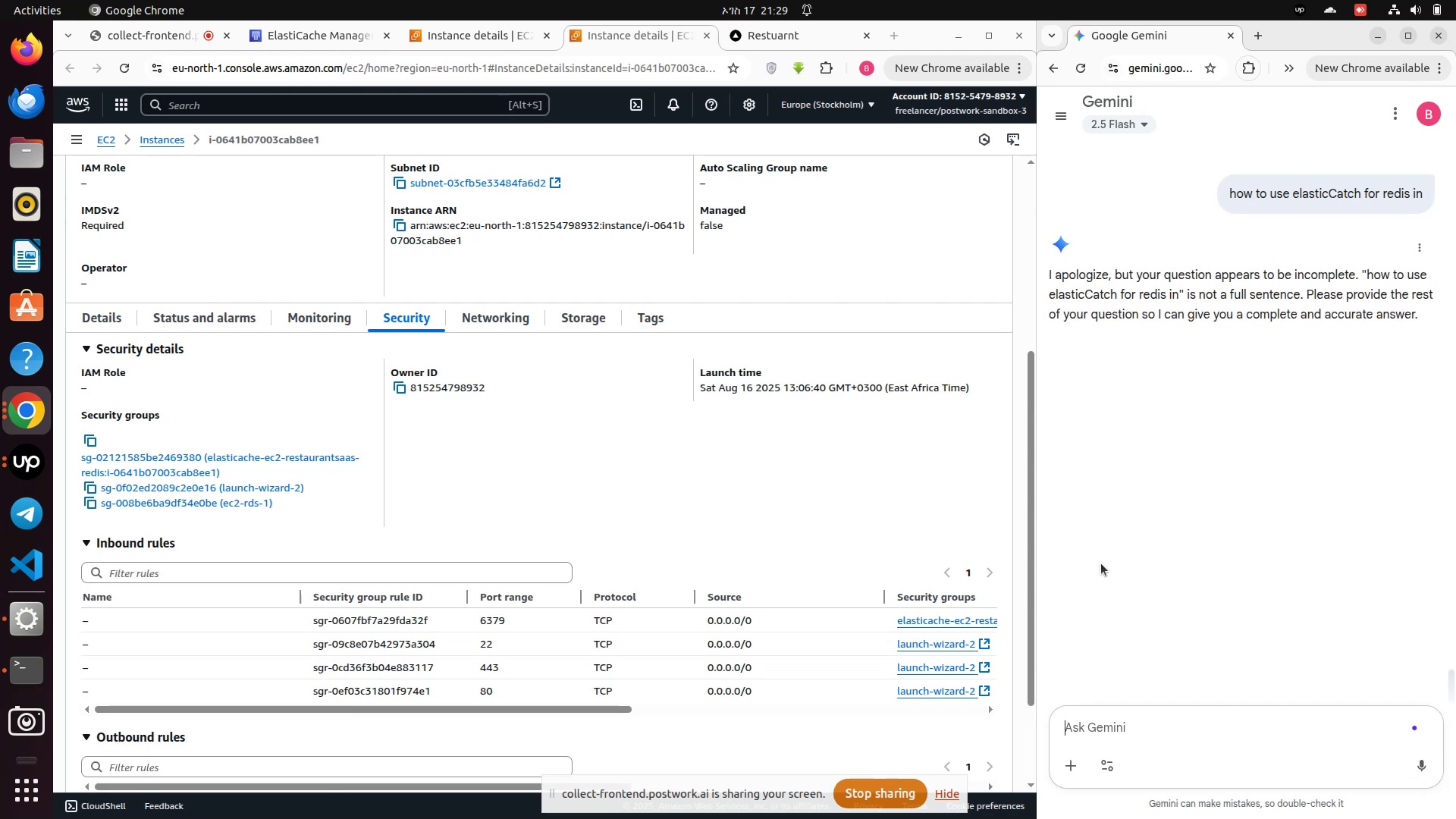 
wait(10.51)
 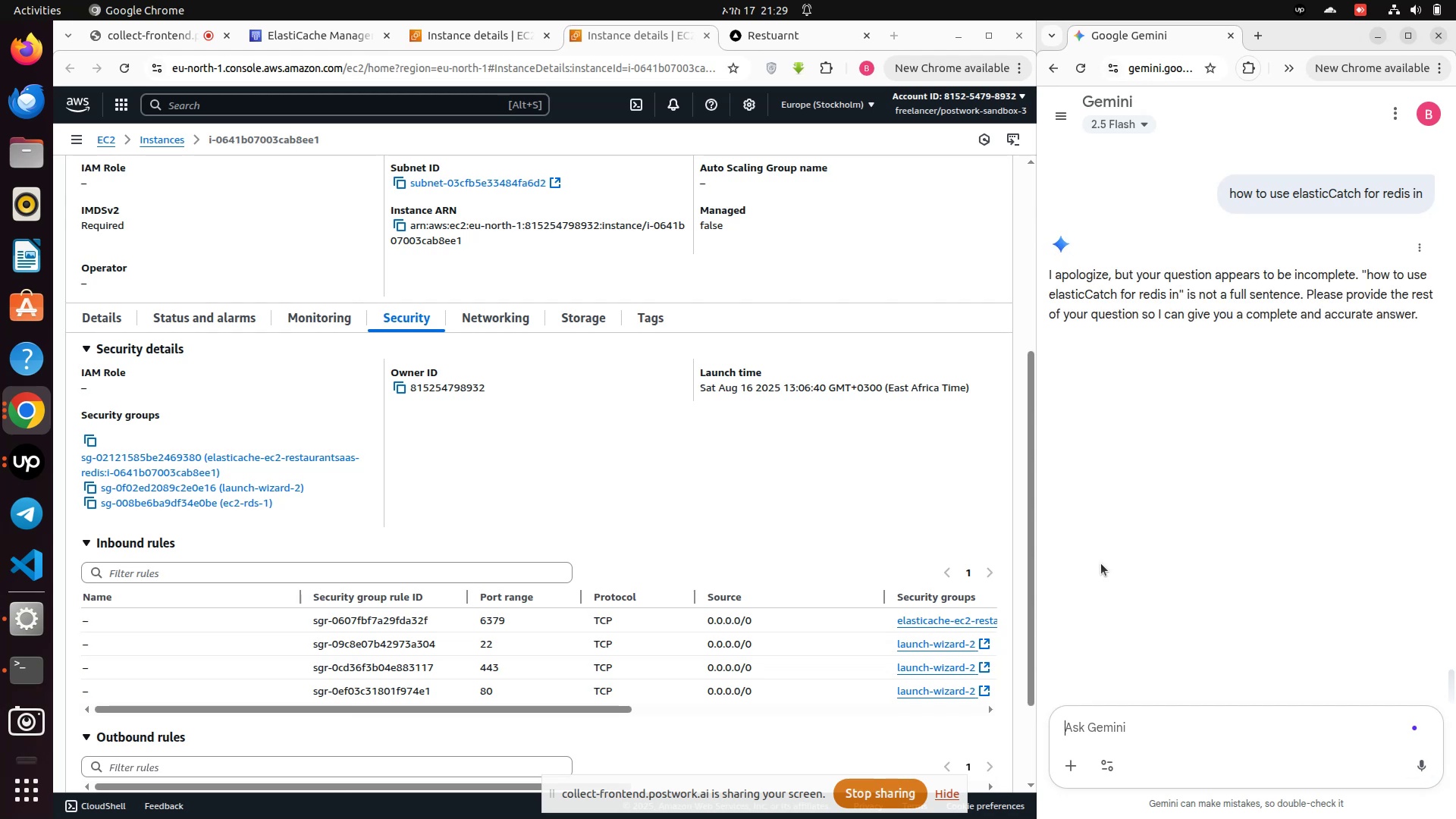 
scroll: coordinate [1100, 670], scroll_direction: up, amount: 11.0
 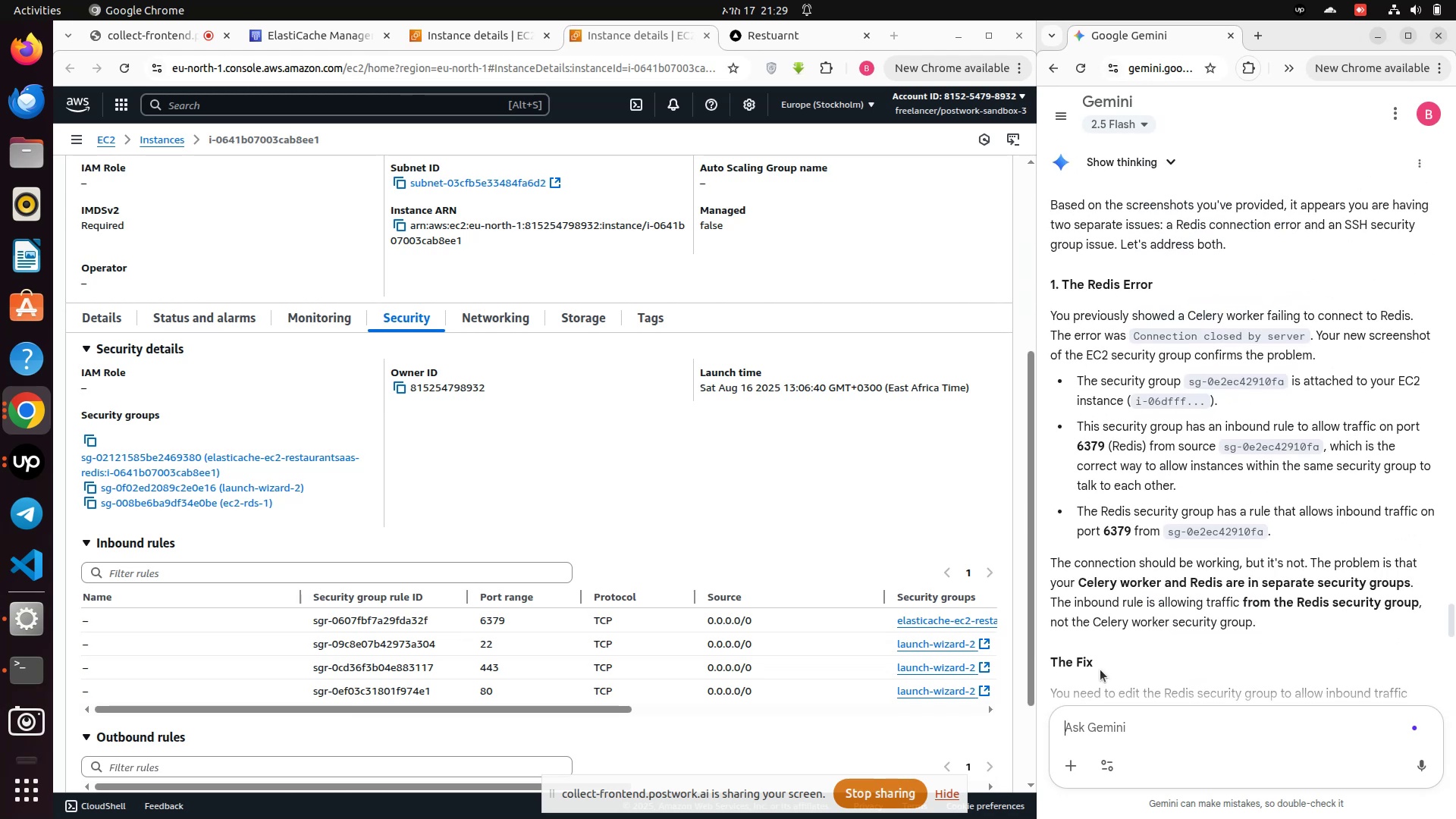 
scroll: coordinate [1100, 670], scroll_direction: down, amount: 4.0
 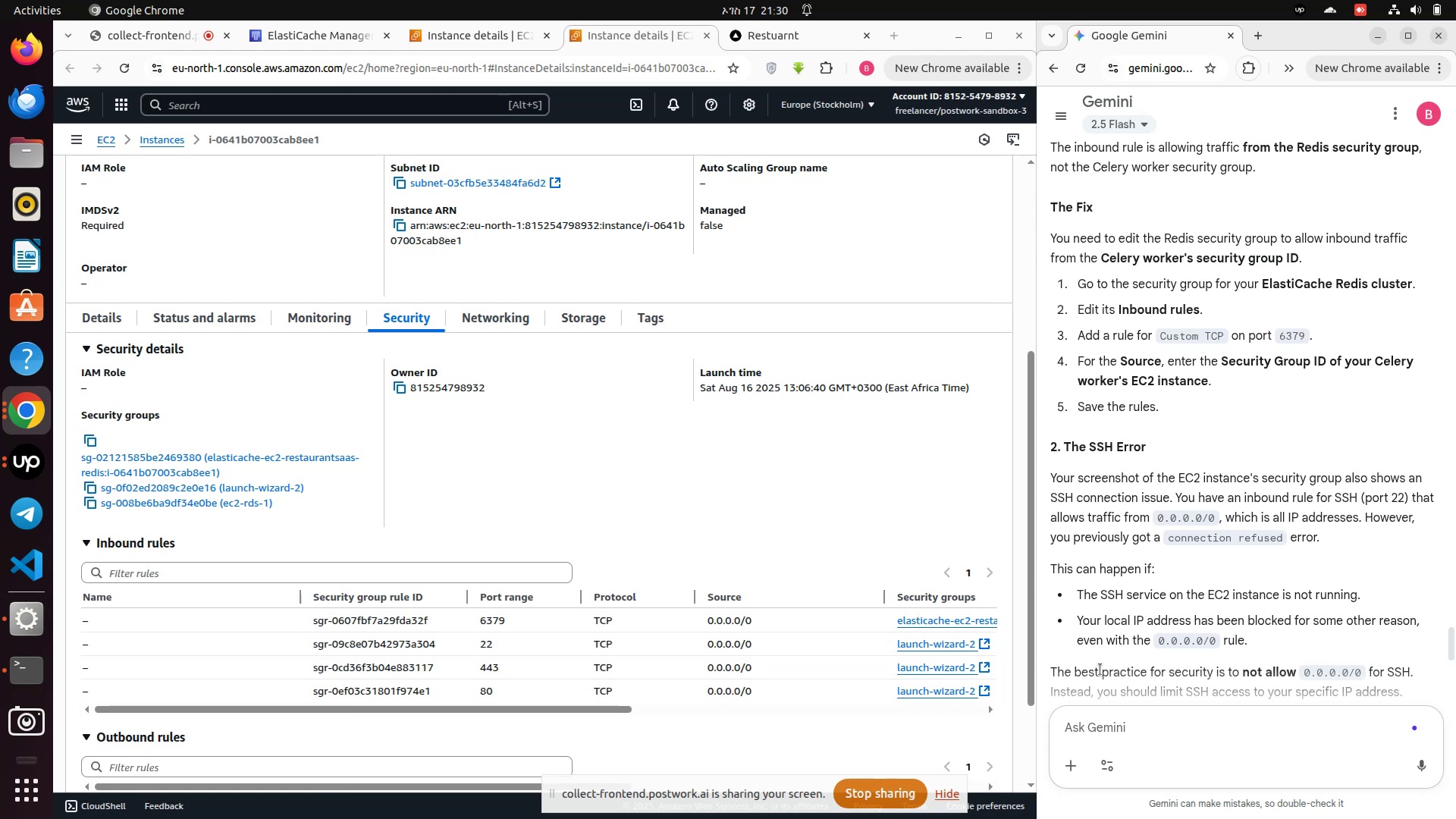 
wait(22.08)
 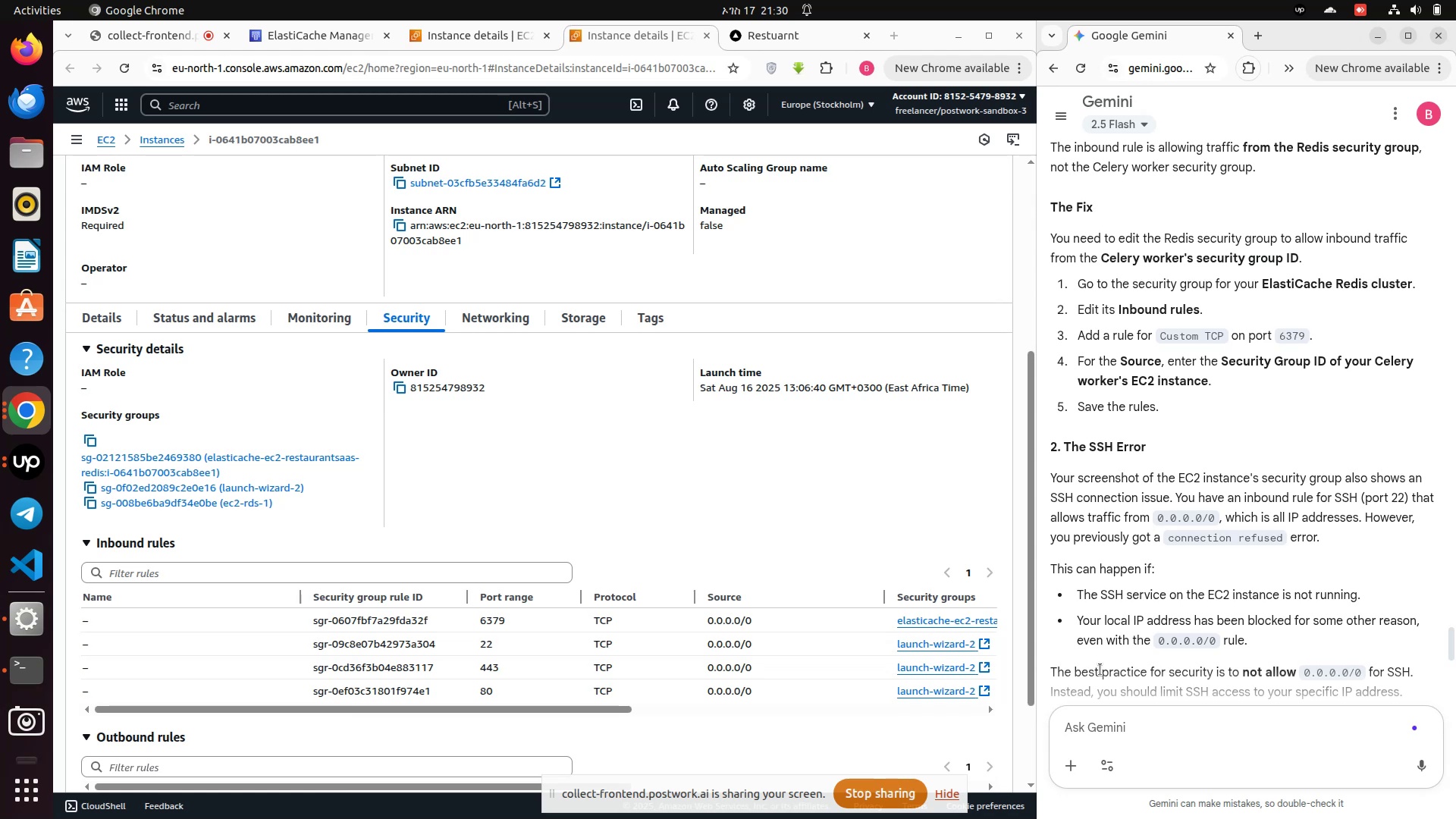 
scroll: coordinate [1100, 670], scroll_direction: down, amount: 2.0
 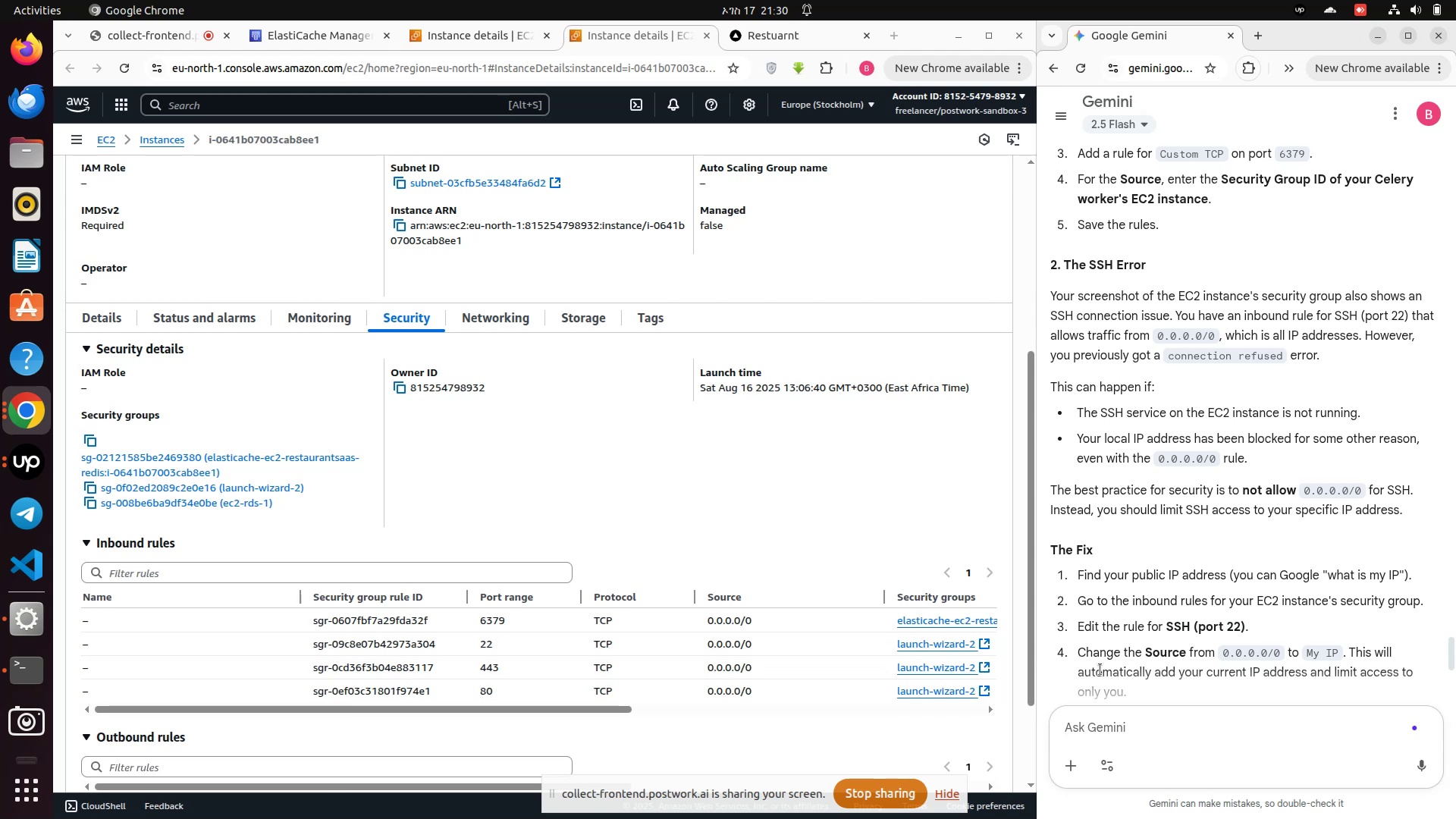 
wait(27.64)
 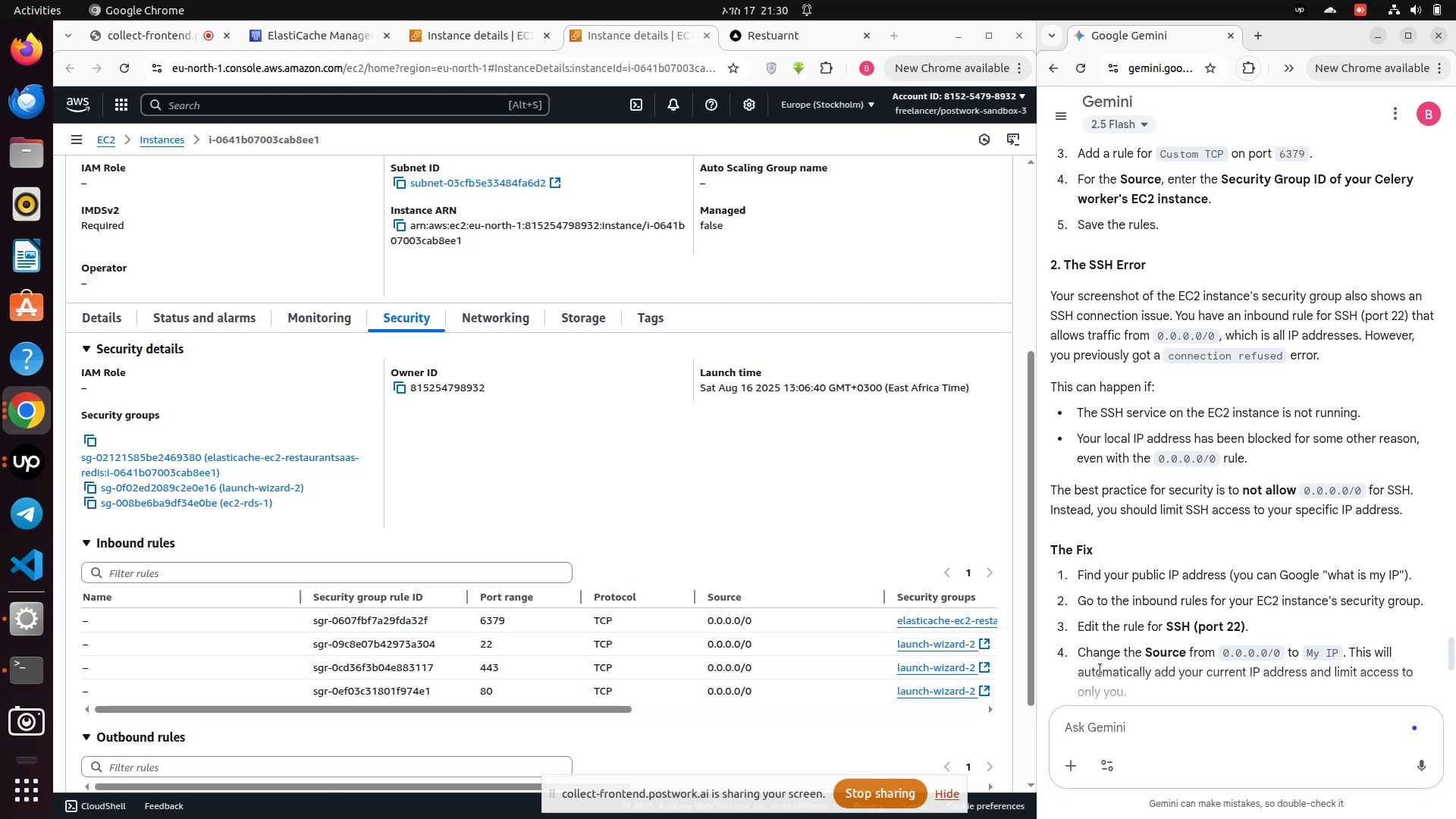 
scroll: coordinate [1100, 669], scroll_direction: down, amount: 2.0
 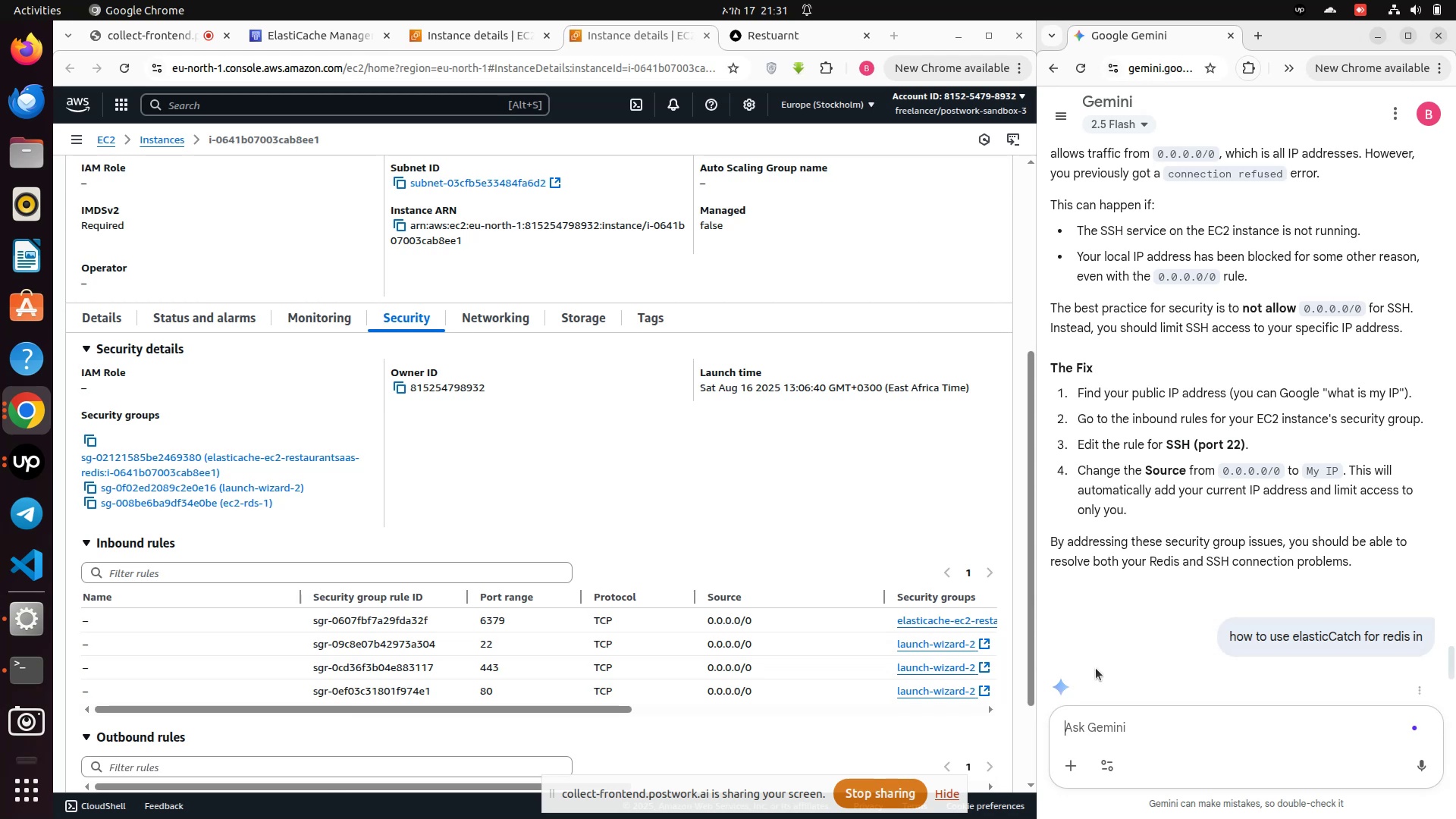 
wait(21.19)
 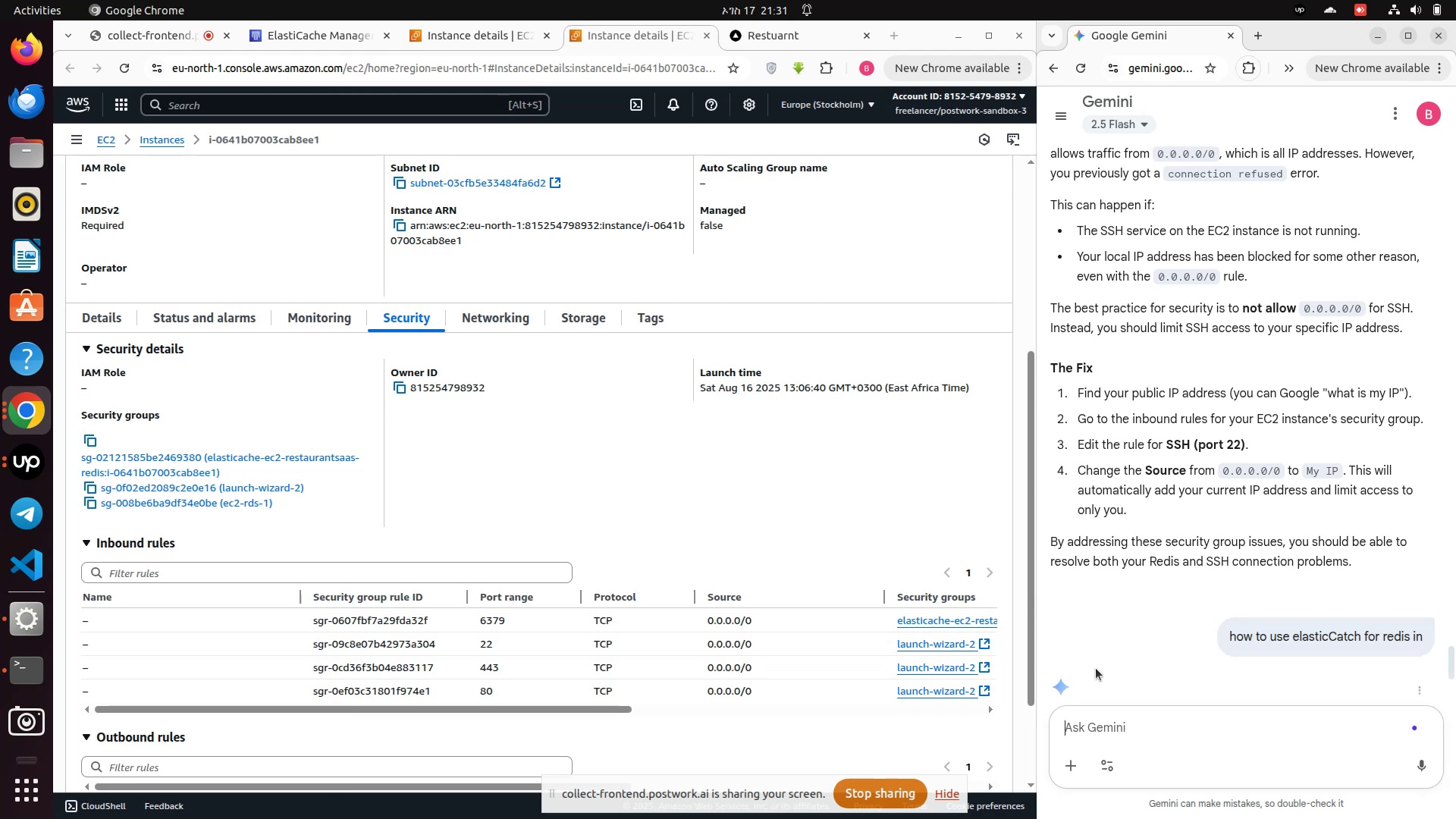 
scroll: coordinate [406, 517], scroll_direction: up, amount: 7.0
 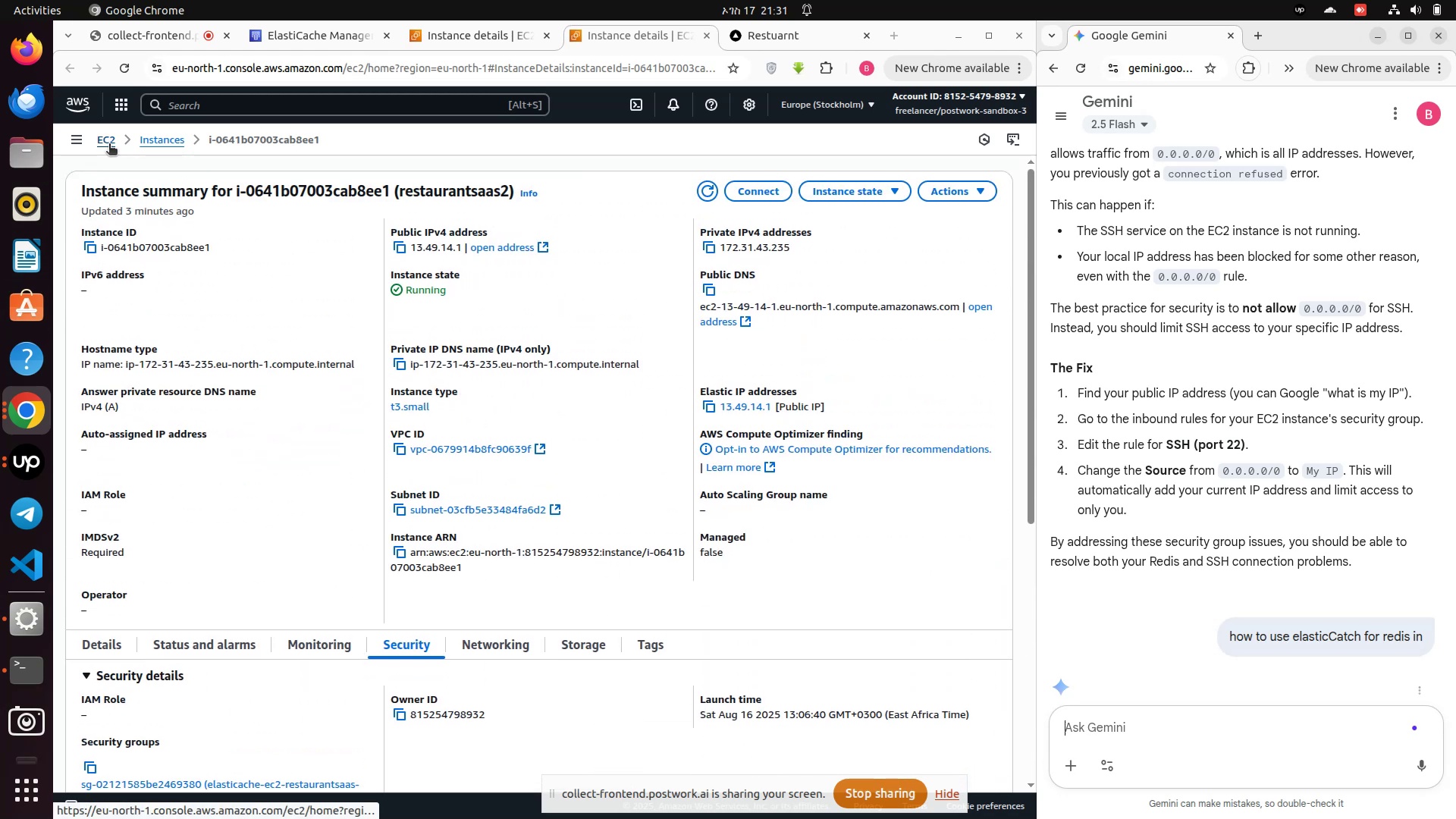 
scroll: coordinate [328, 421], scroll_direction: down, amount: 10.0
 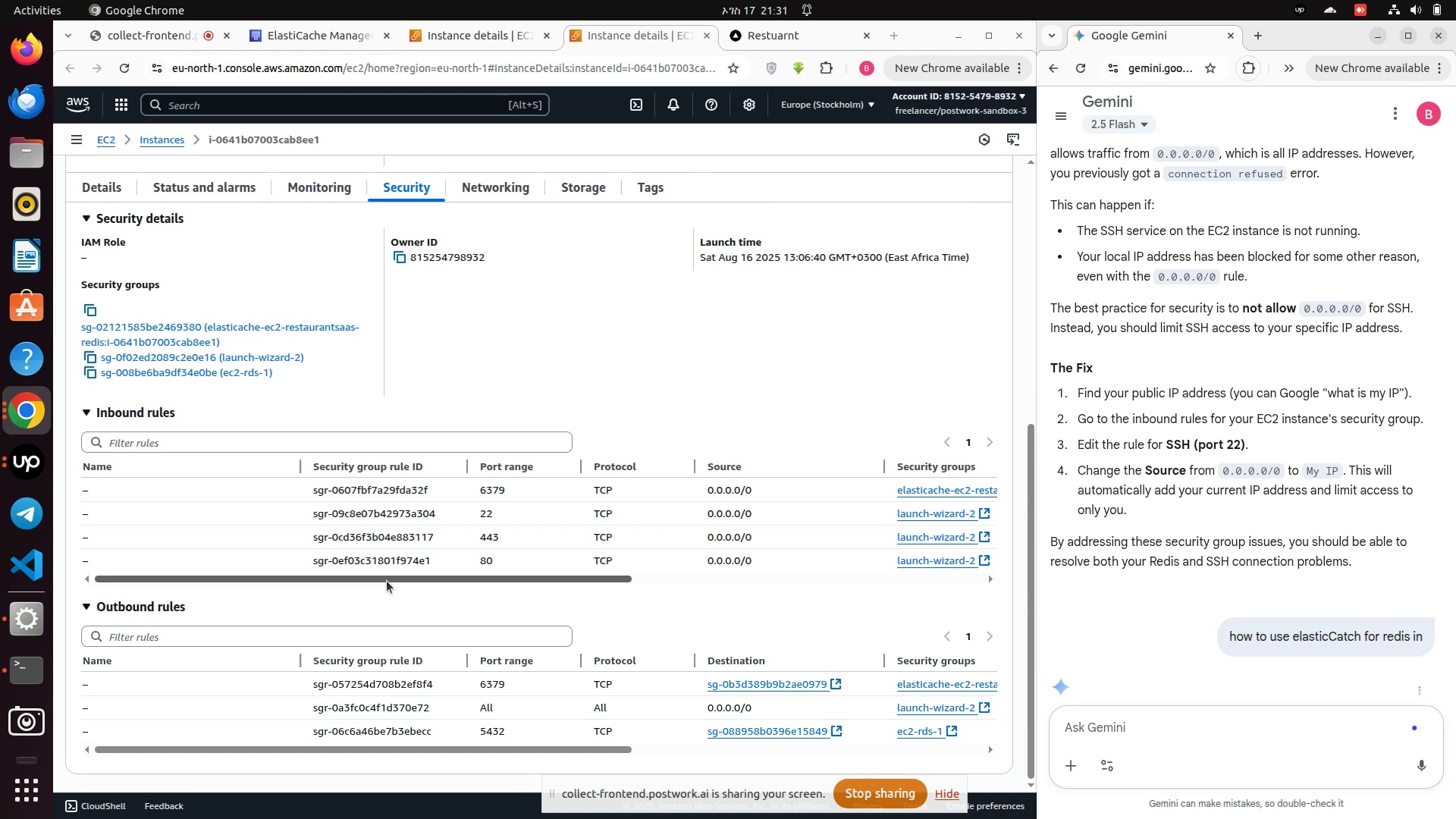 
wait(6.97)
 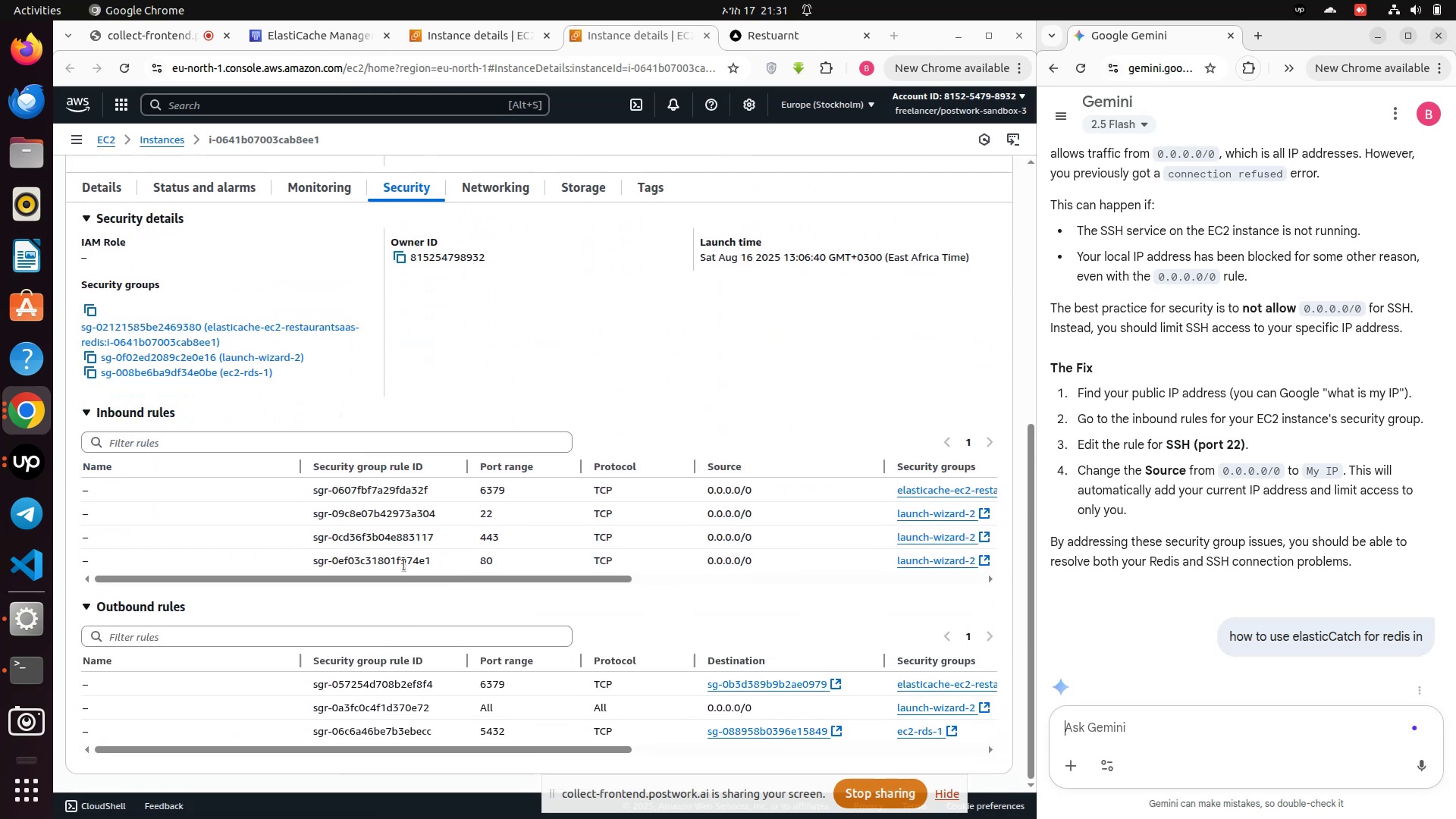 
left_click([387, 581])
 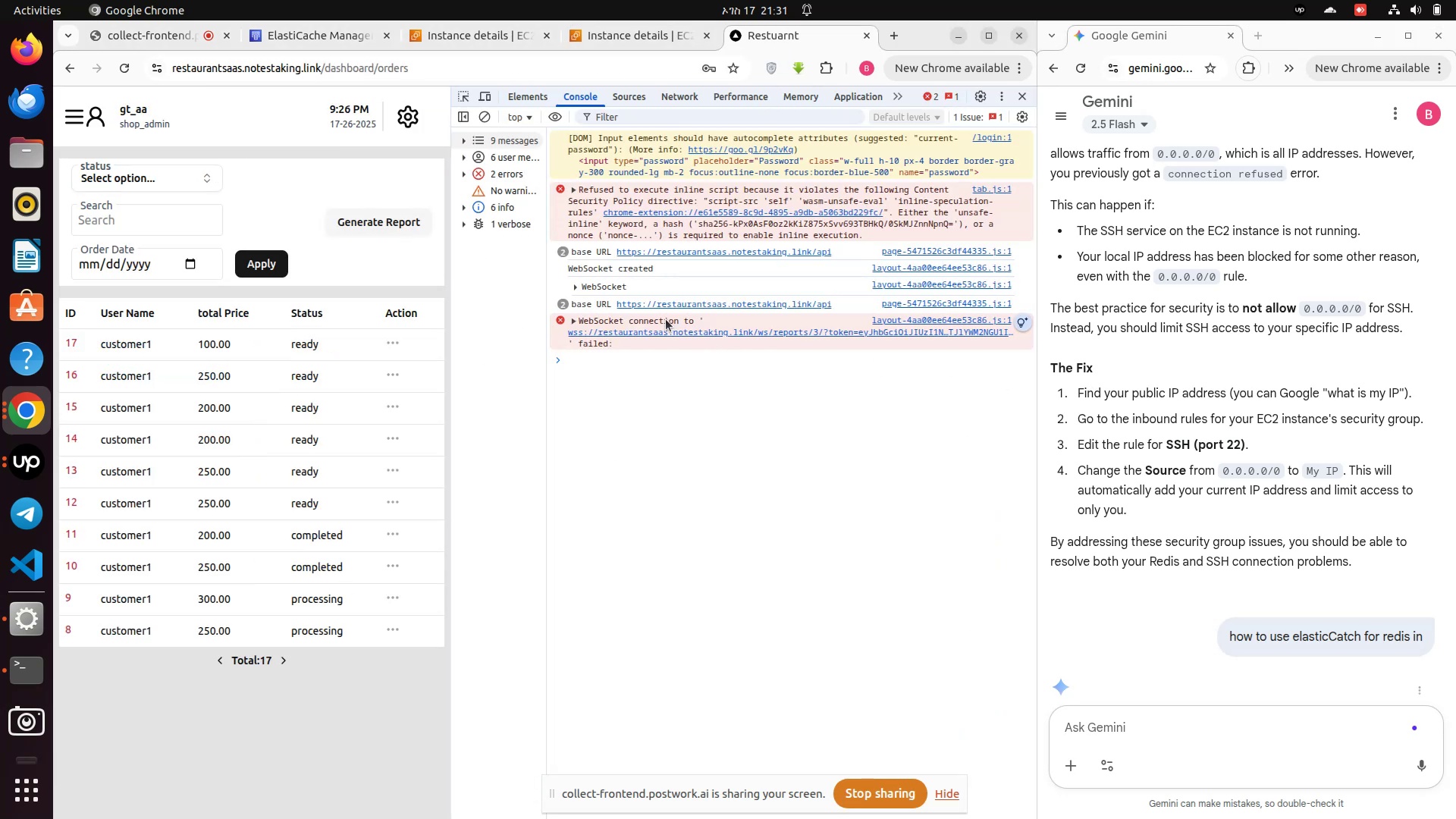 
wait(7.14)
 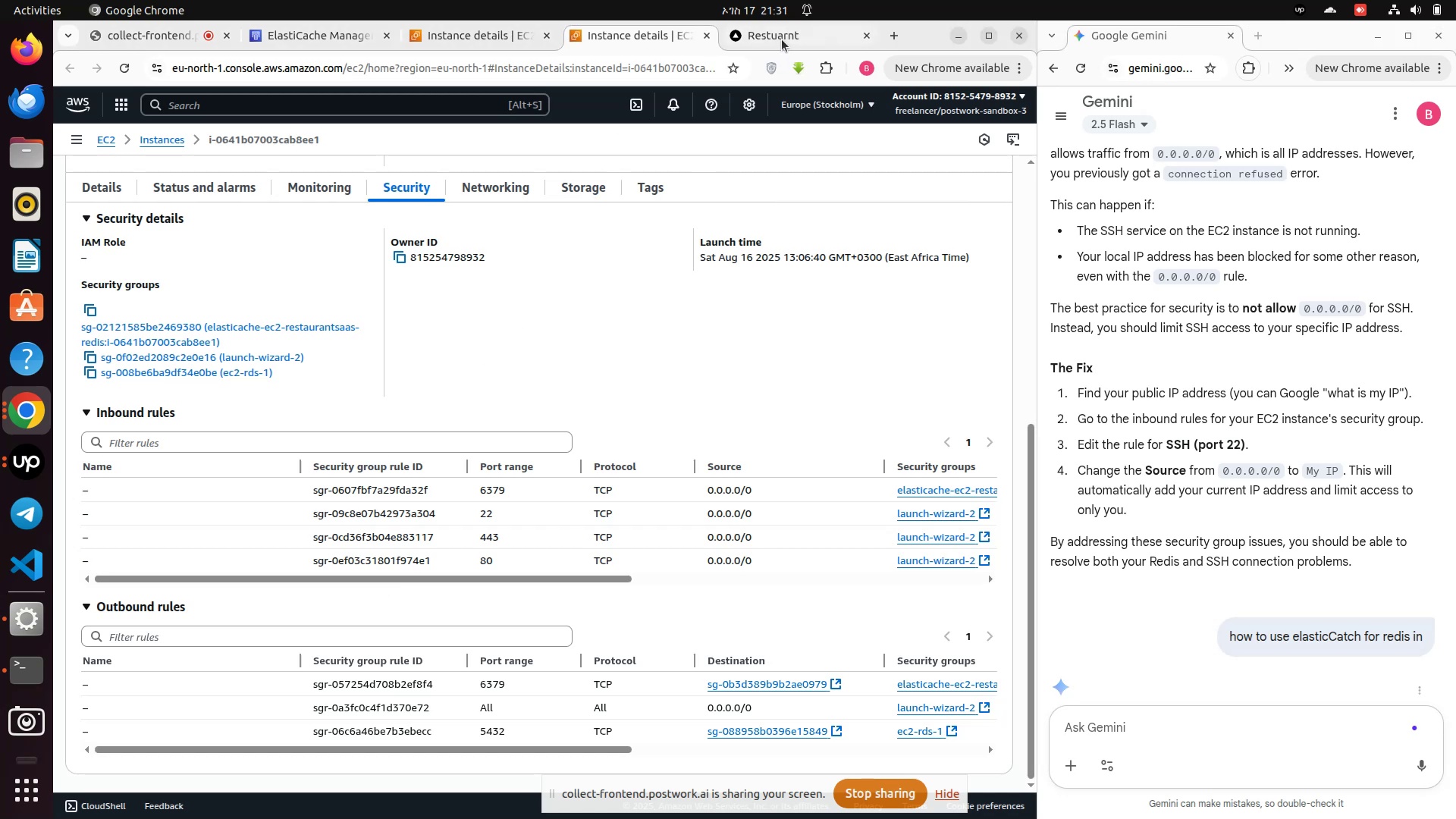 
left_click([463, 41])
 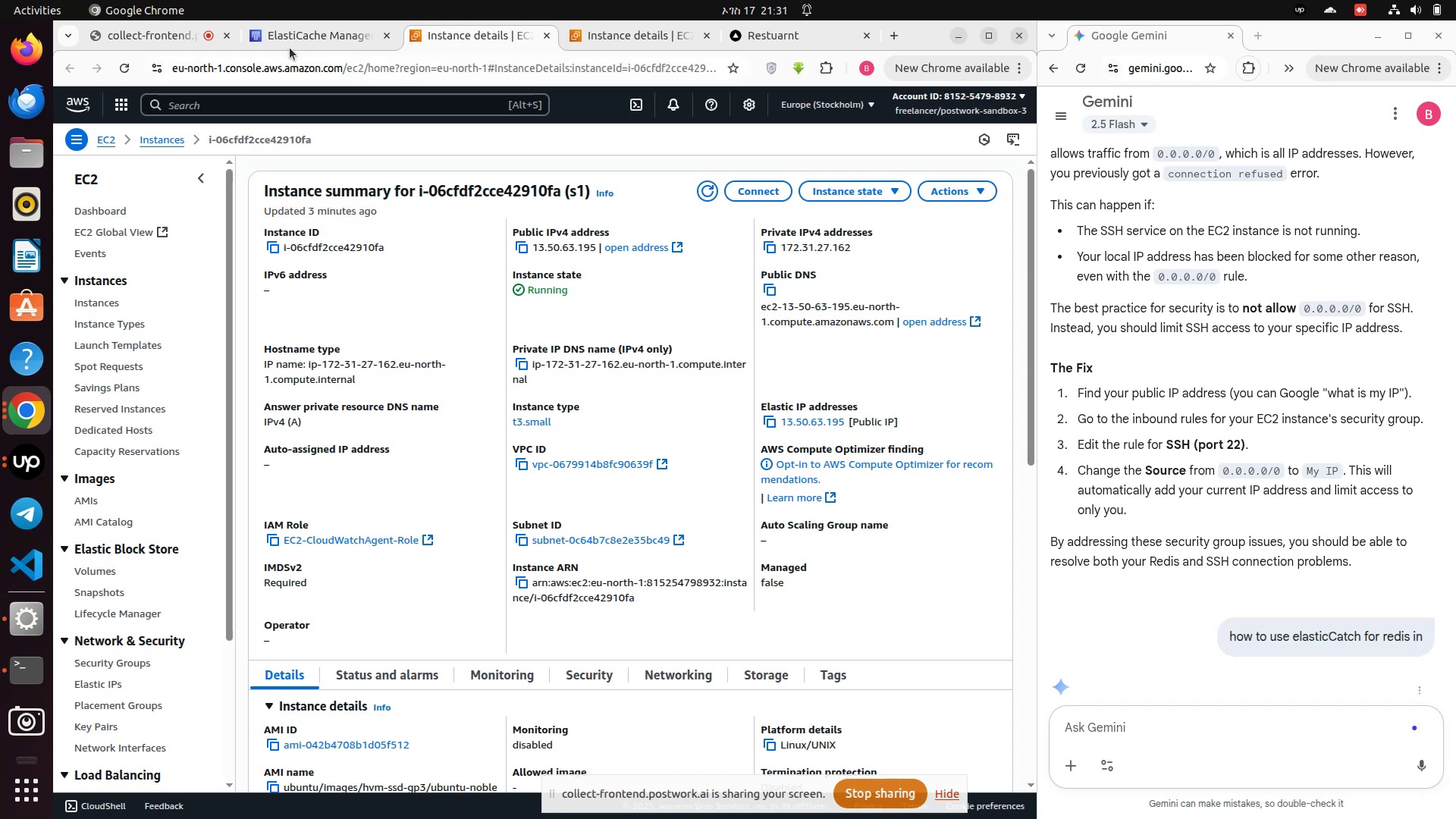 
left_click([290, 48])
 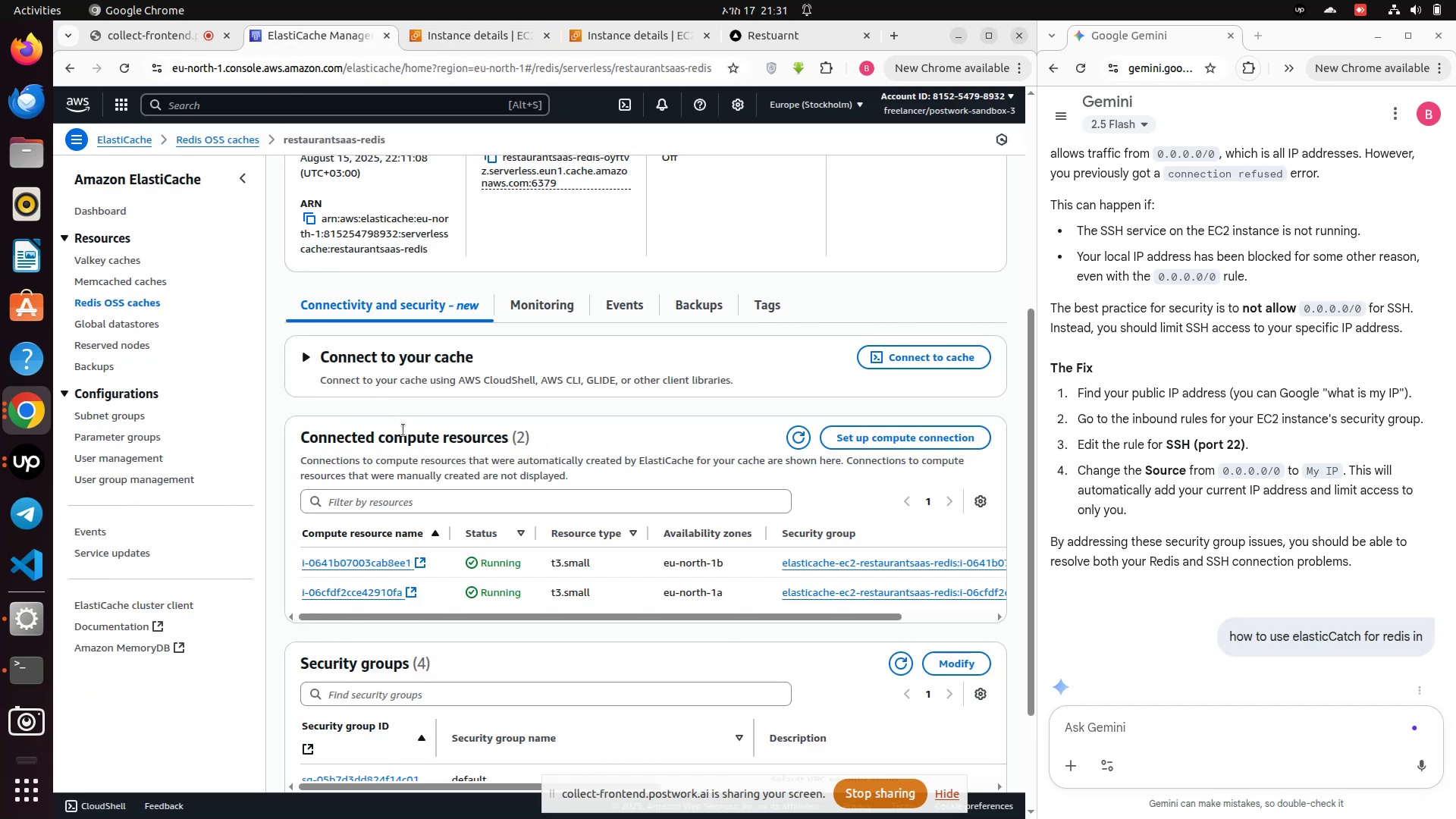 
scroll: coordinate [423, 461], scroll_direction: down, amount: 3.0
 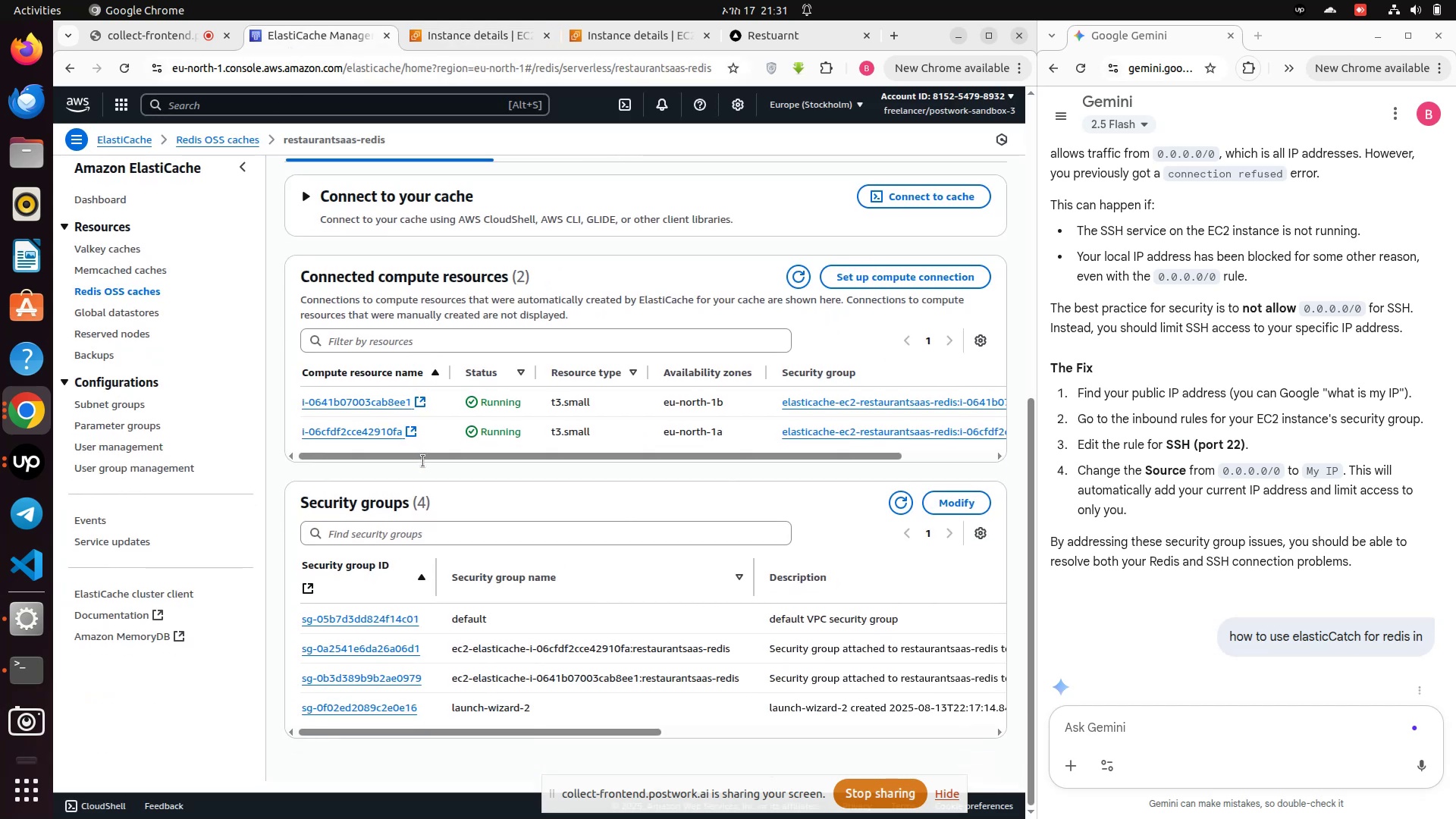 
scroll: coordinate [423, 461], scroll_direction: up, amount: 2.0
 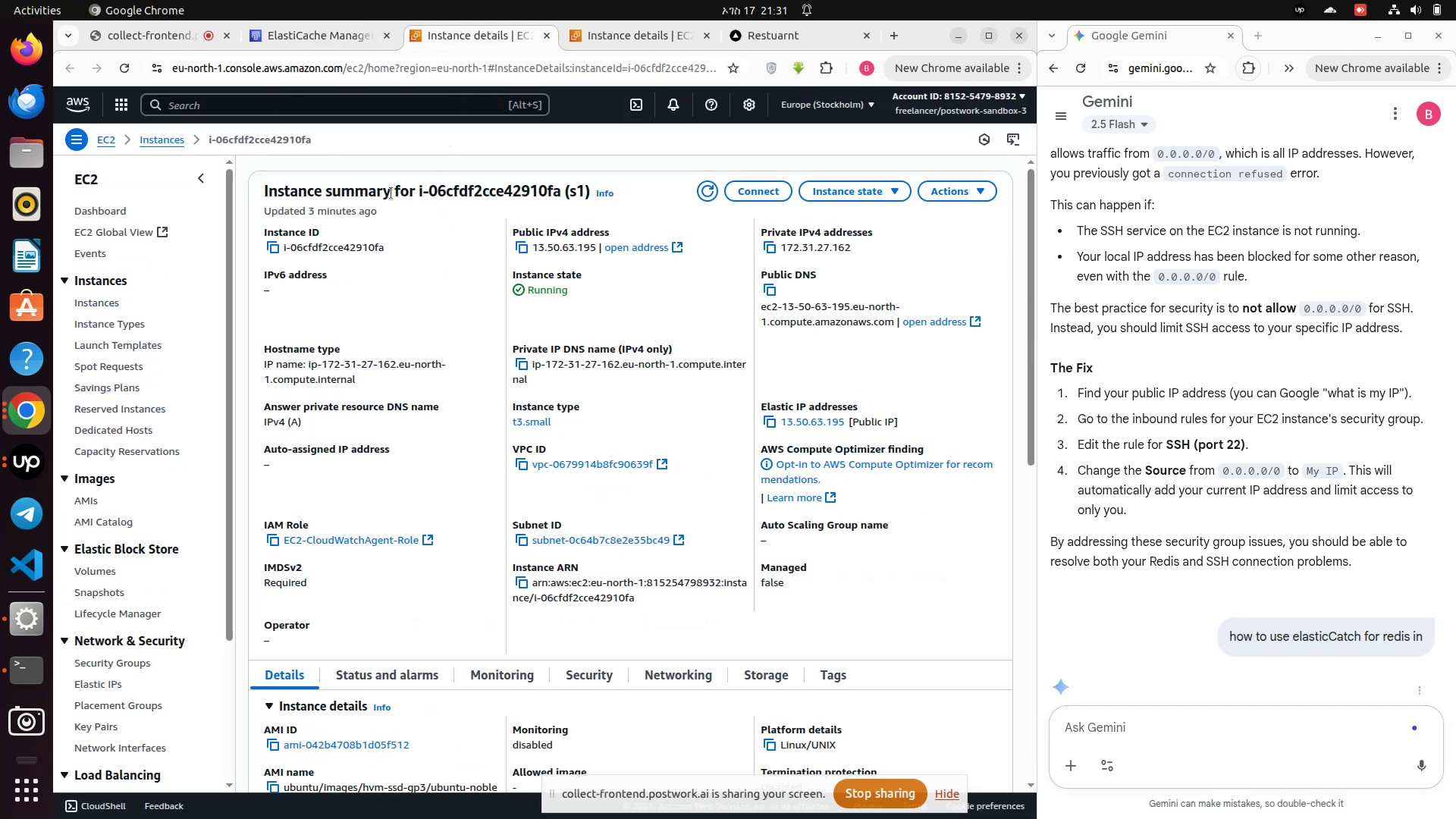 
left_click([756, 177])
 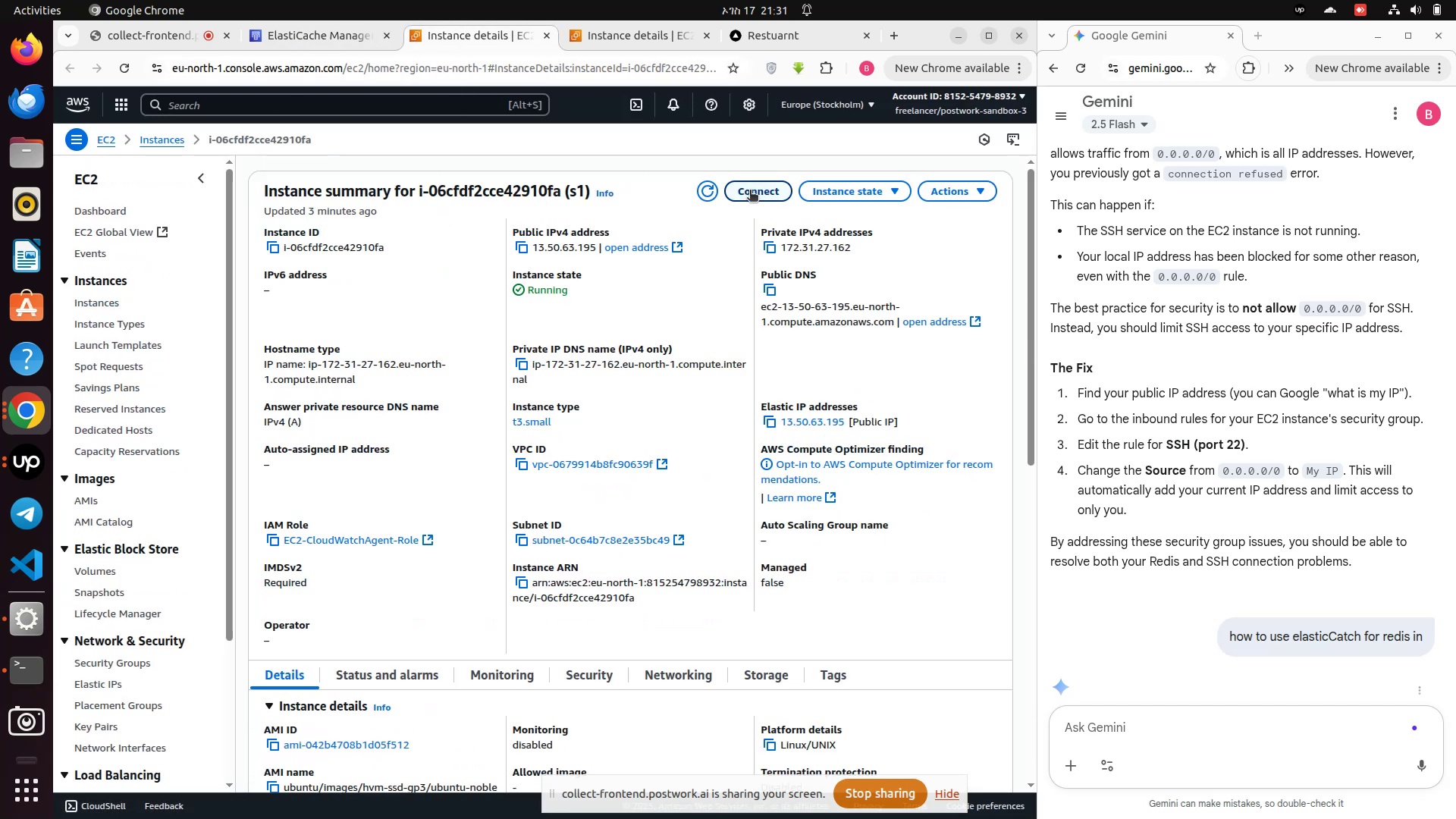 
left_click([750, 191])
 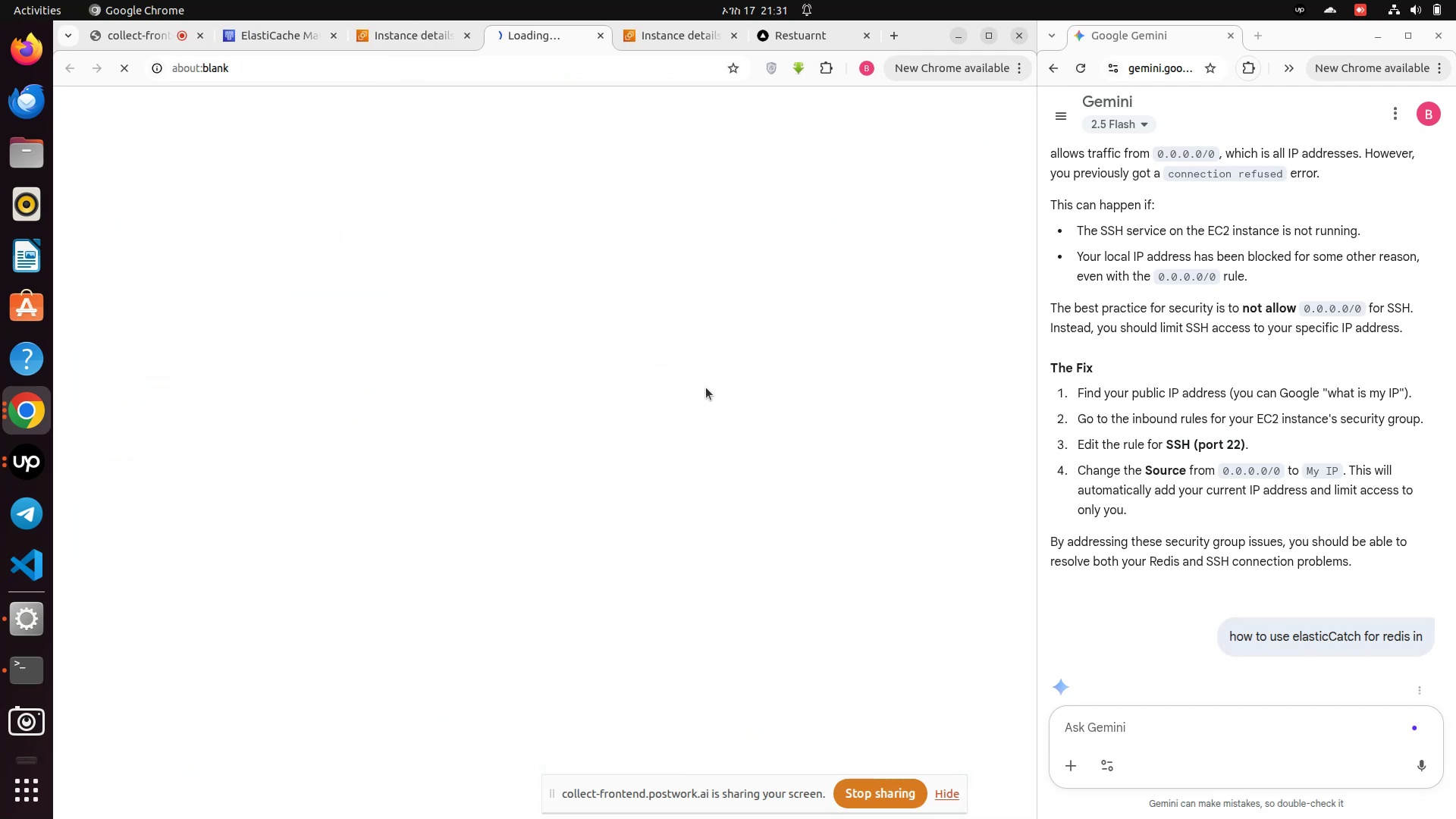 
left_click([641, 46])
 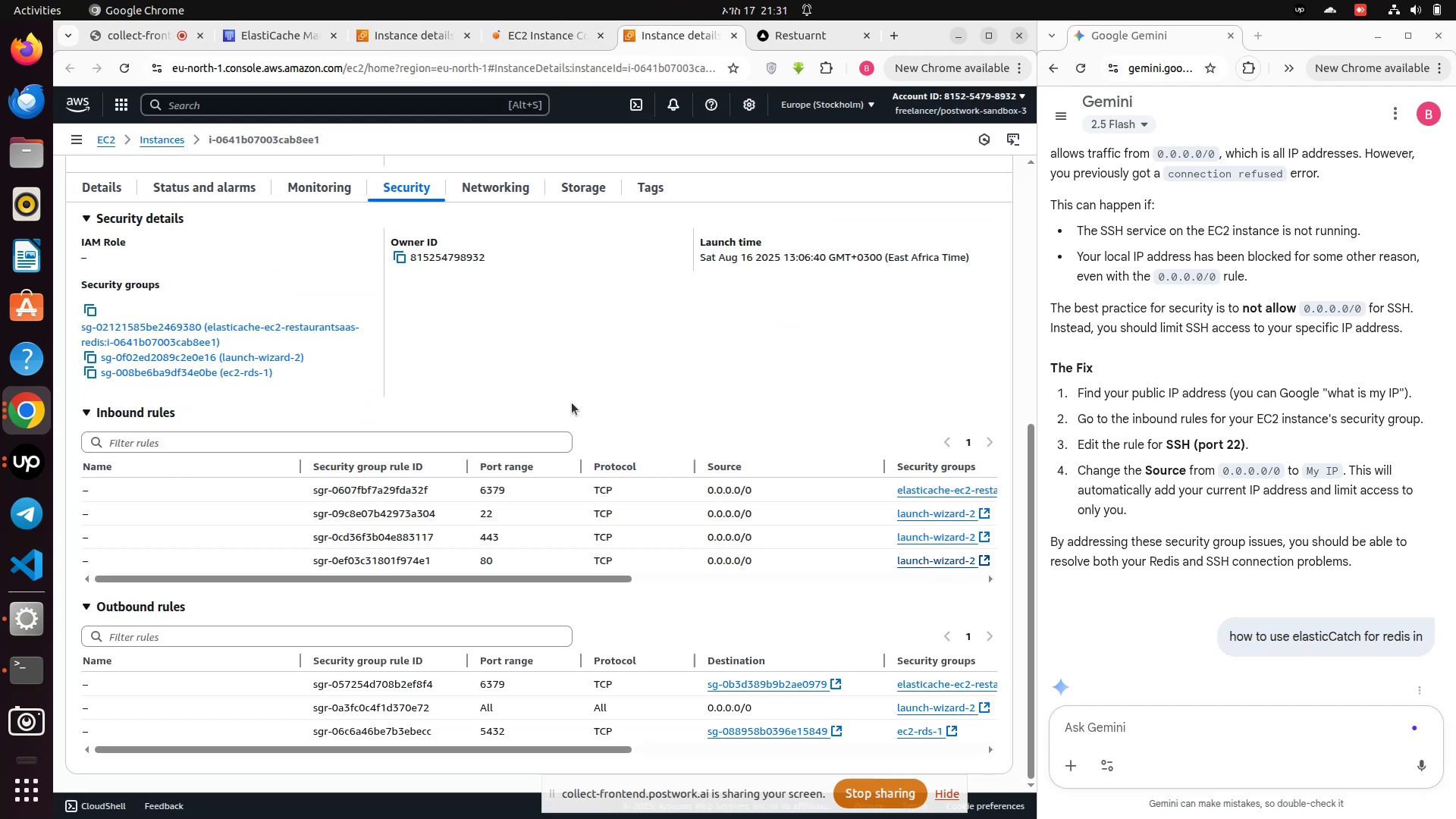 
scroll: coordinate [568, 397], scroll_direction: down, amount: 2.0
 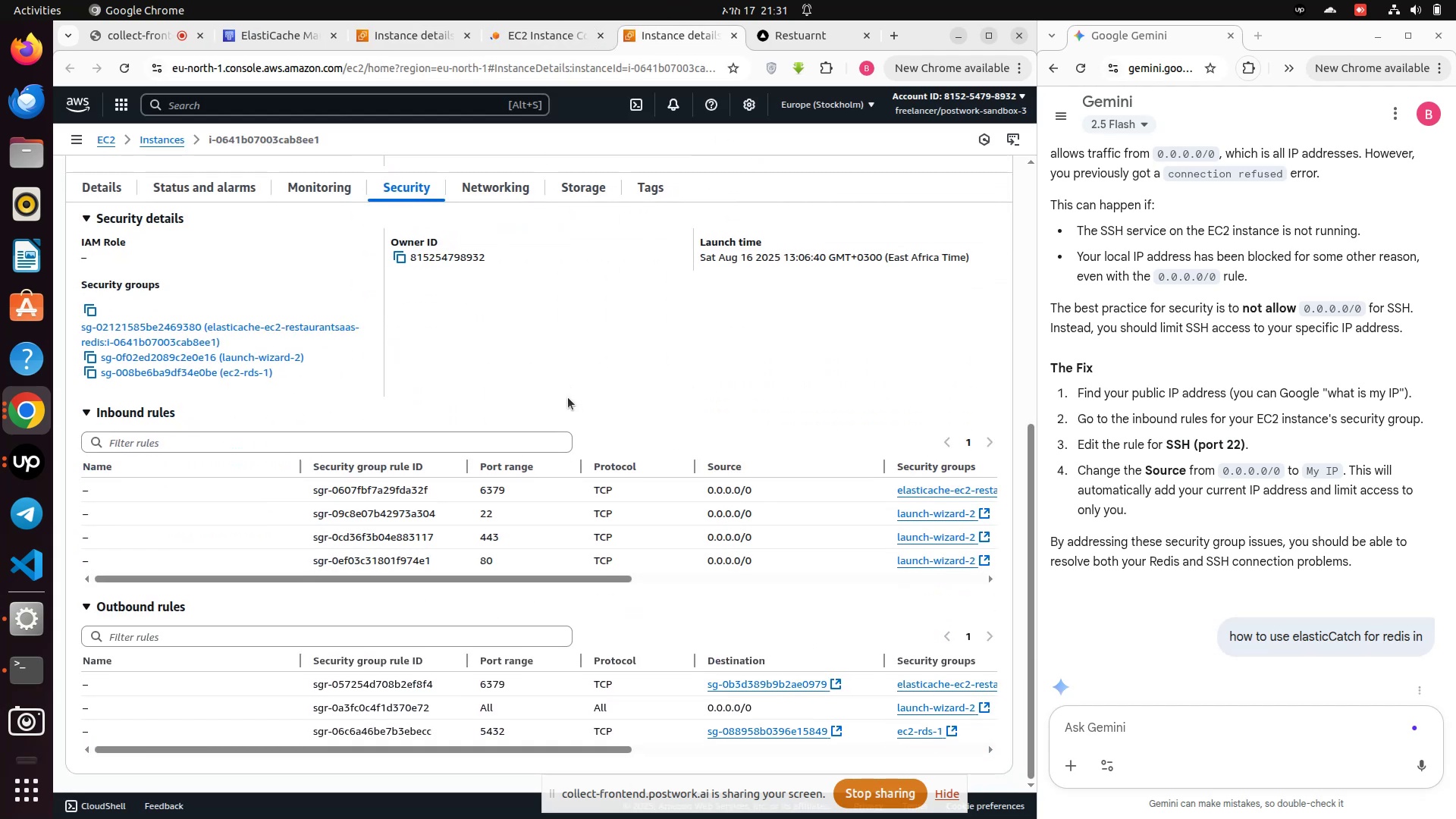 
scroll: coordinate [582, 397], scroll_direction: up, amount: 11.0
 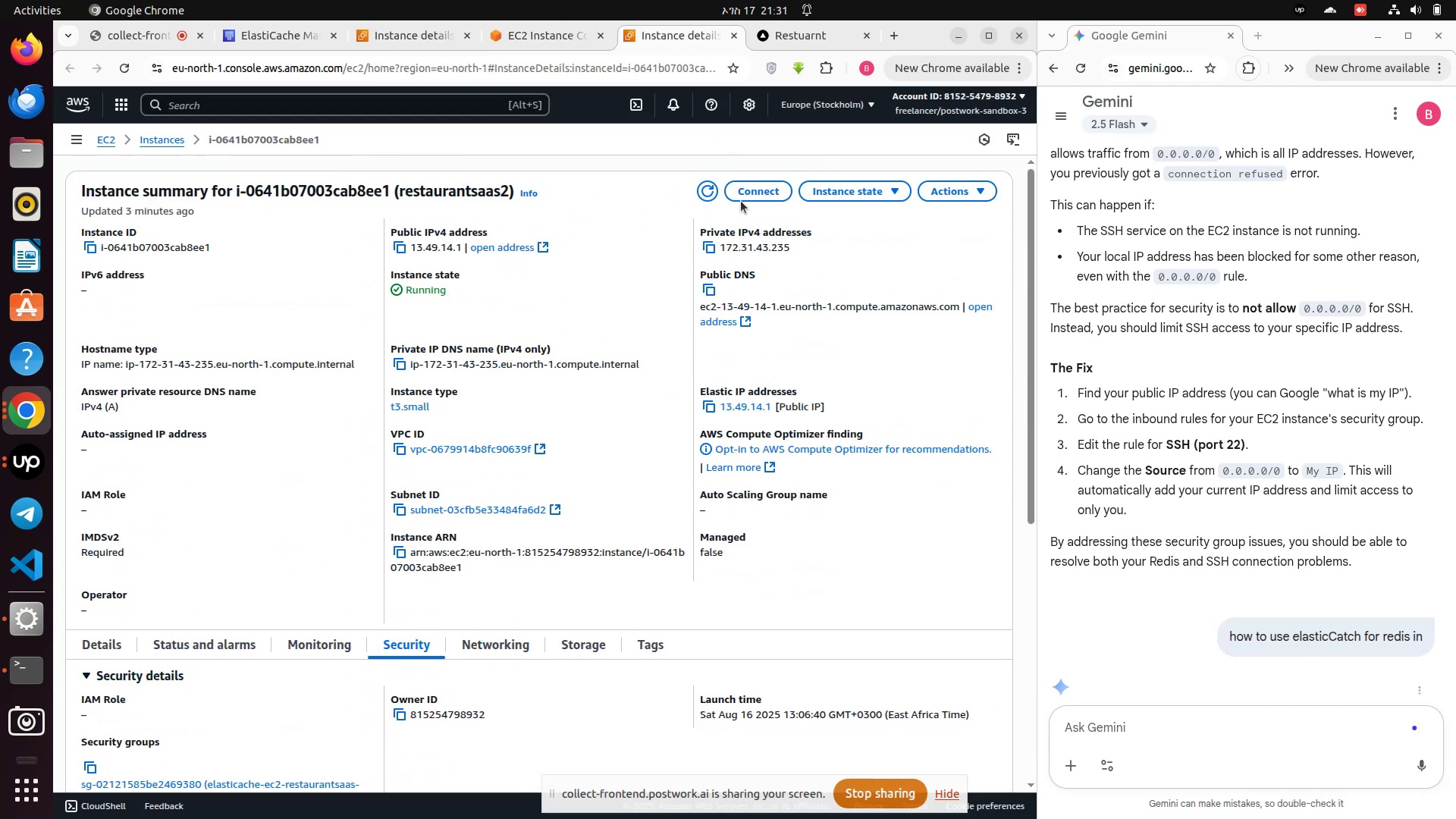 
left_click([745, 190])
 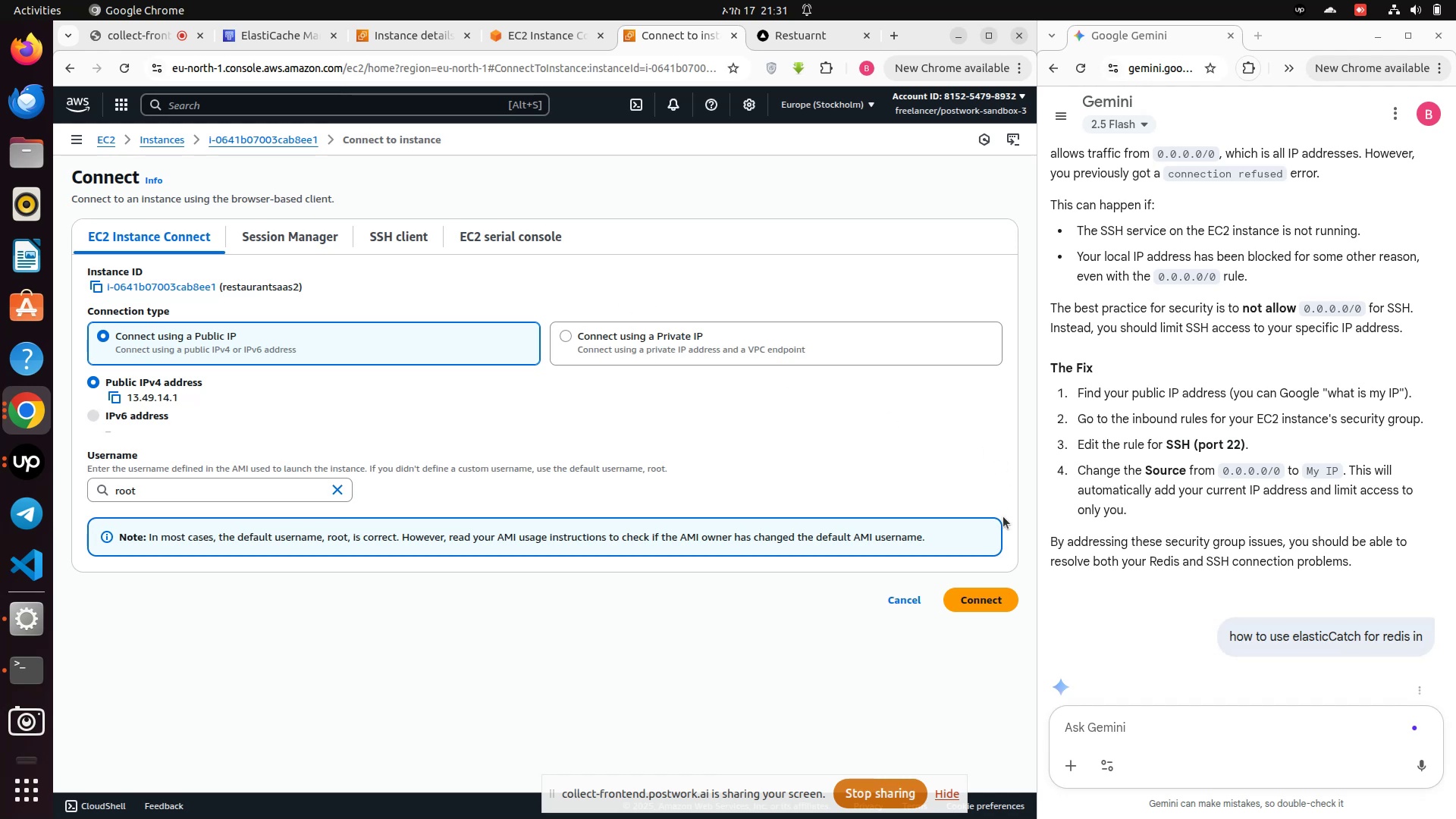 
left_click([987, 604])
 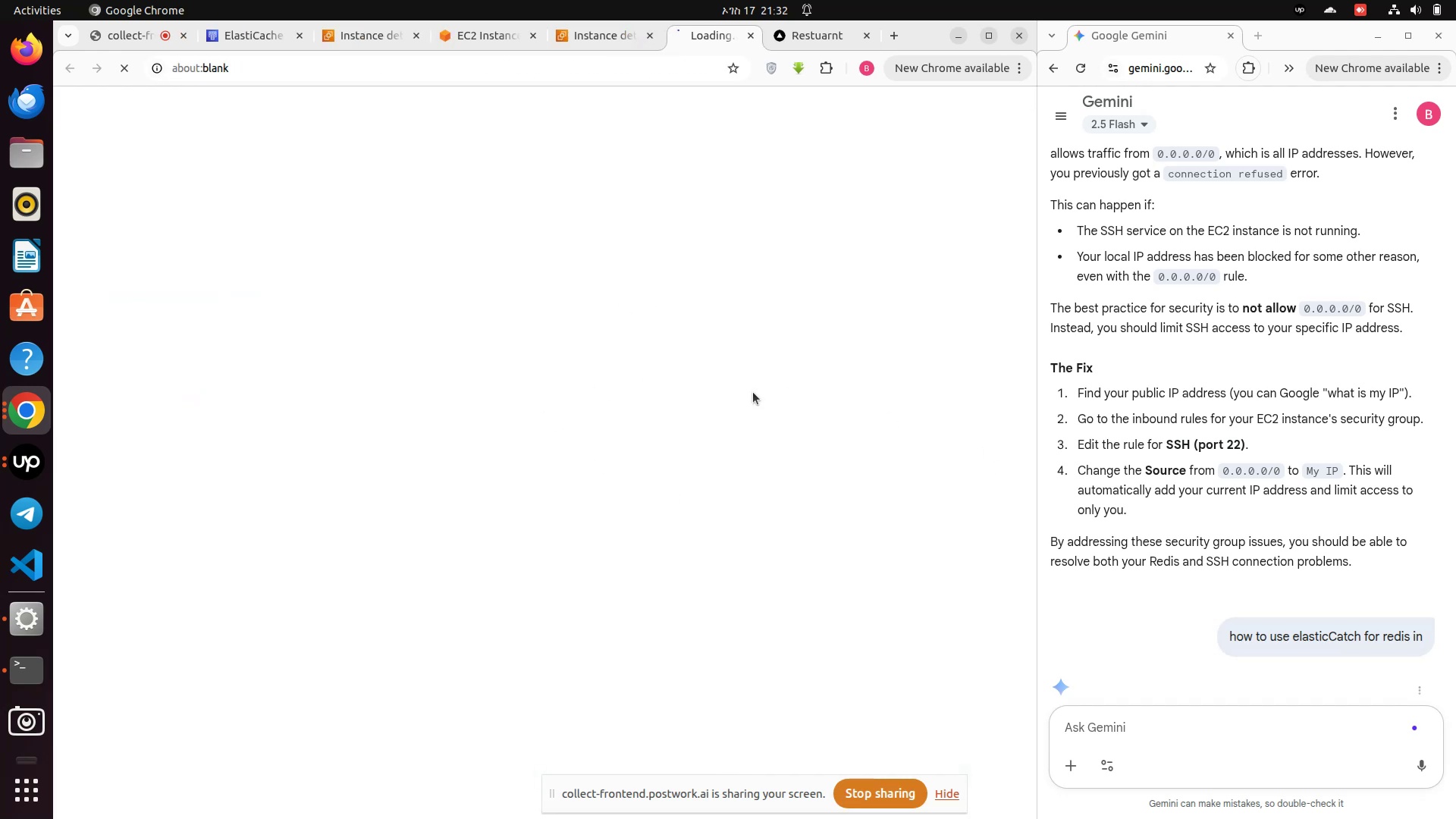 
mouse_move([714, 433])
 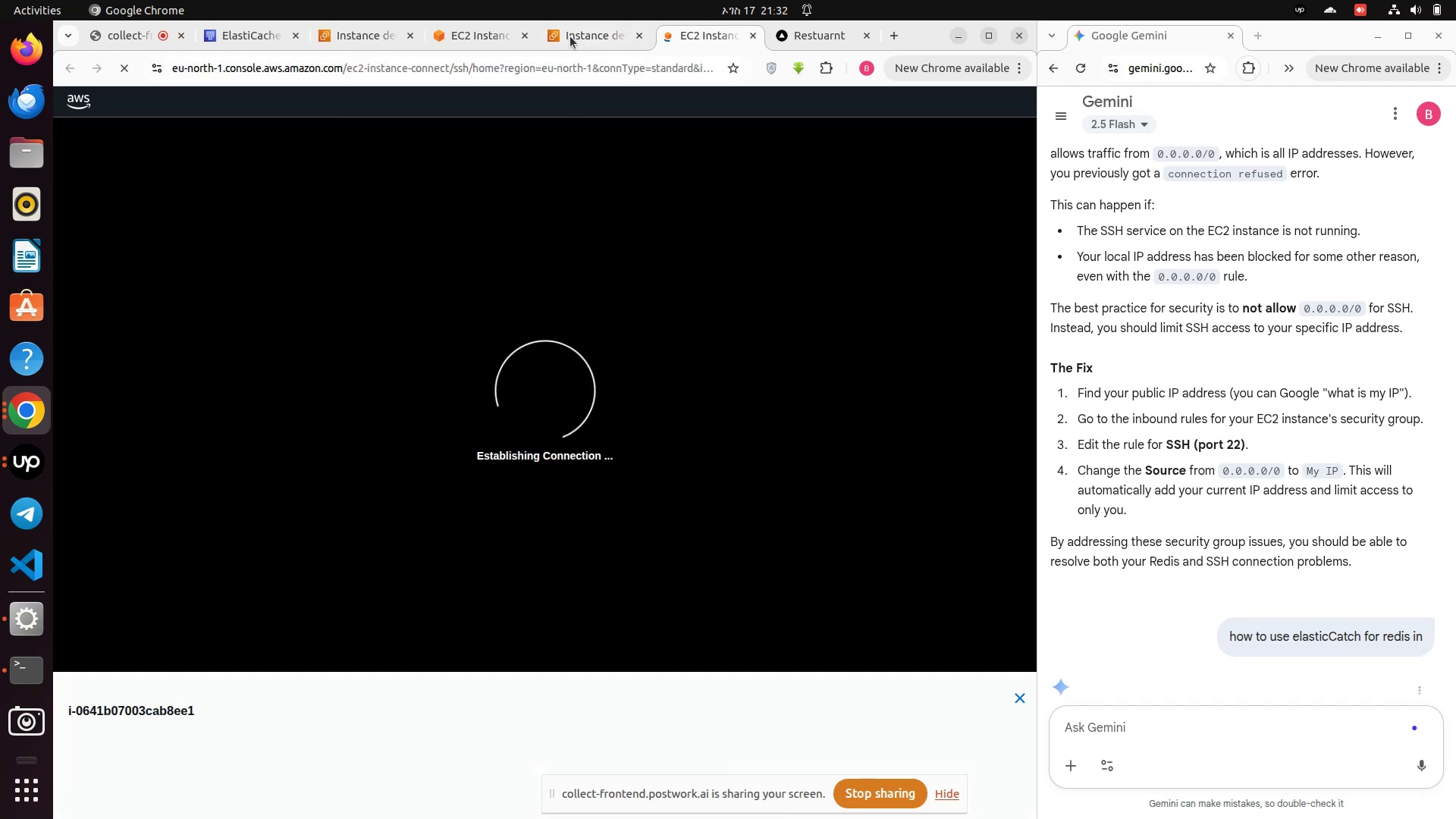 
left_click([570, 36])
 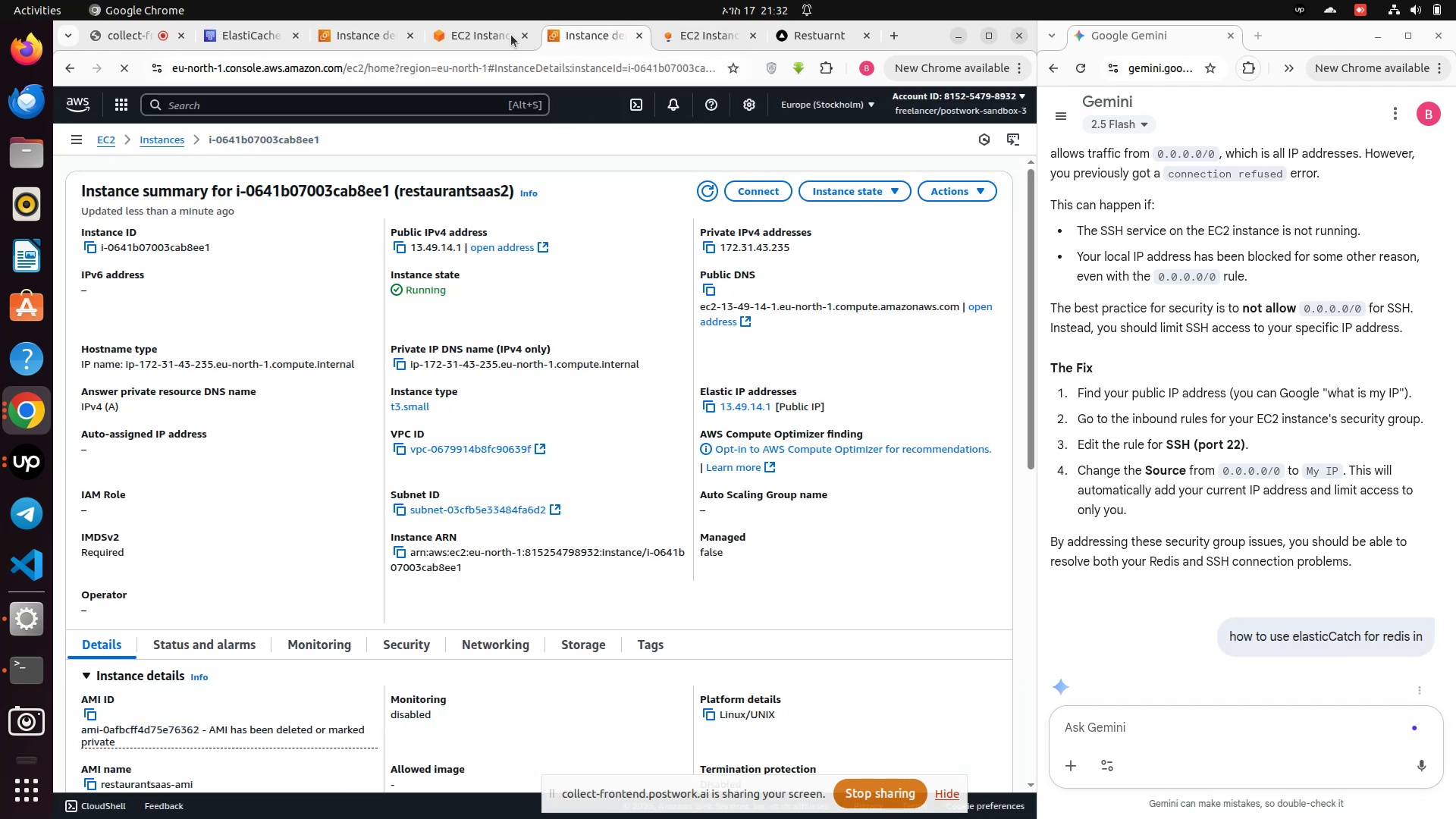 
left_click([482, 33])
 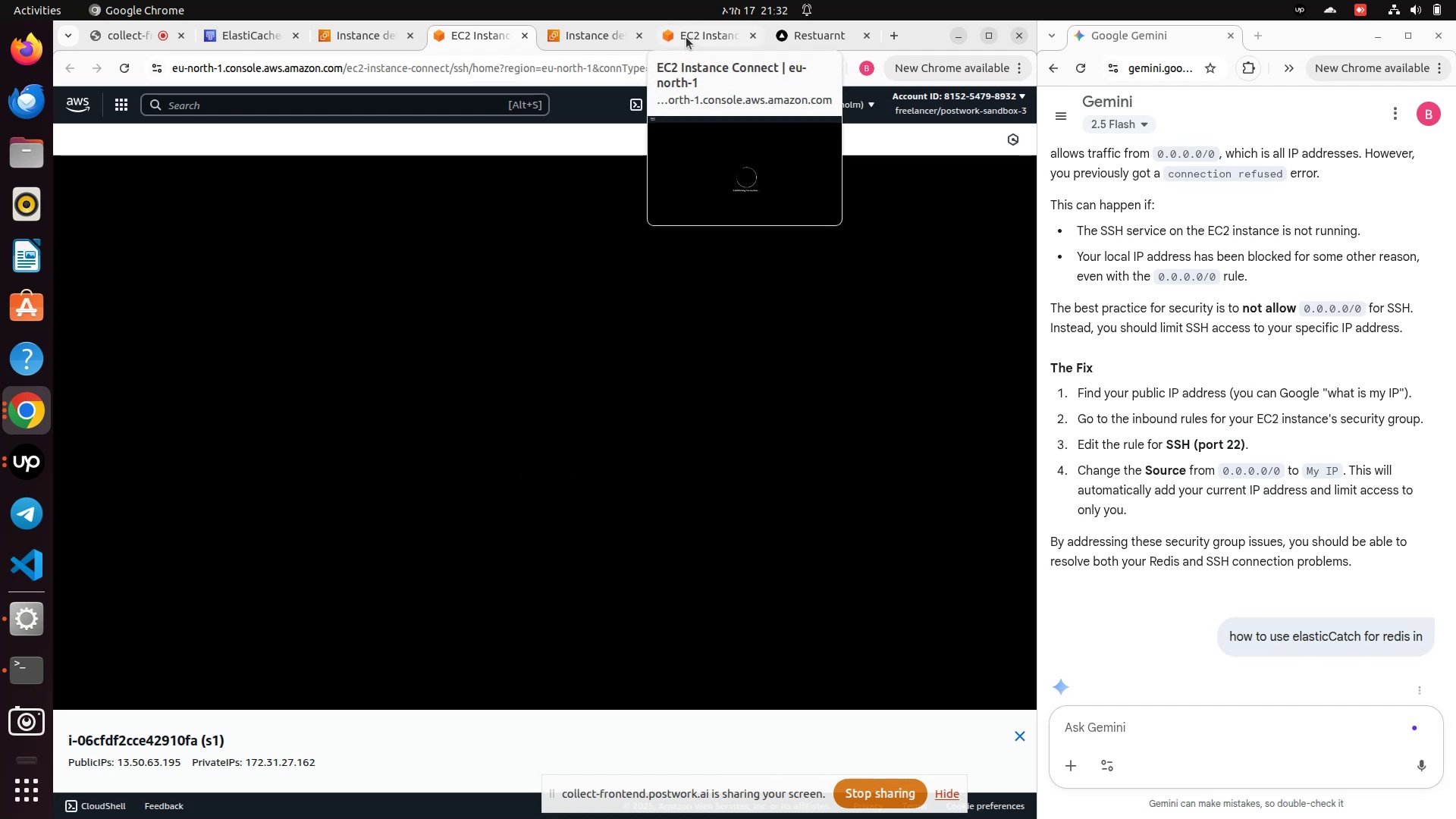 
left_click([686, 37])
 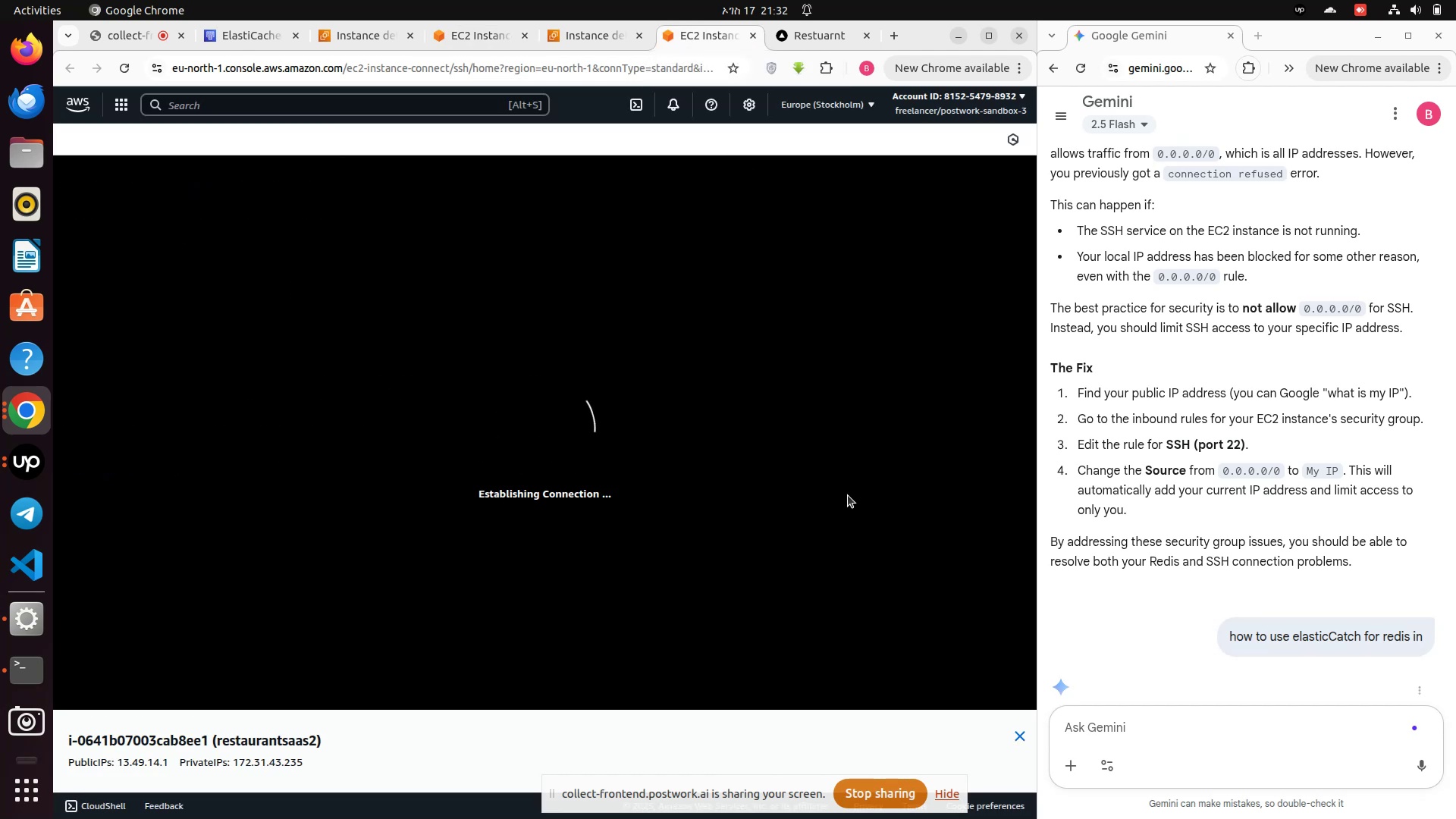 
left_click([687, 568])
 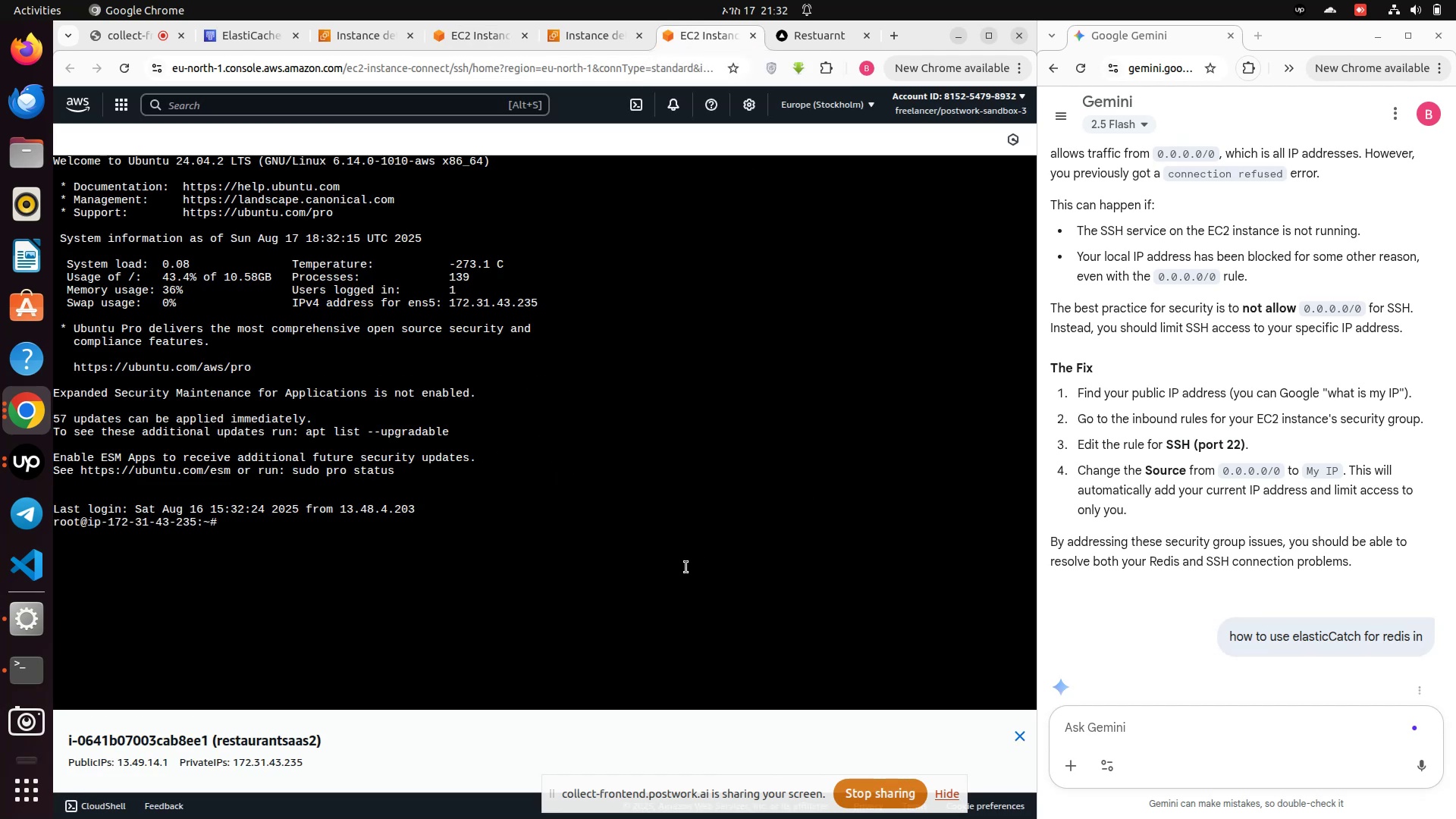 
left_click([584, 563])
 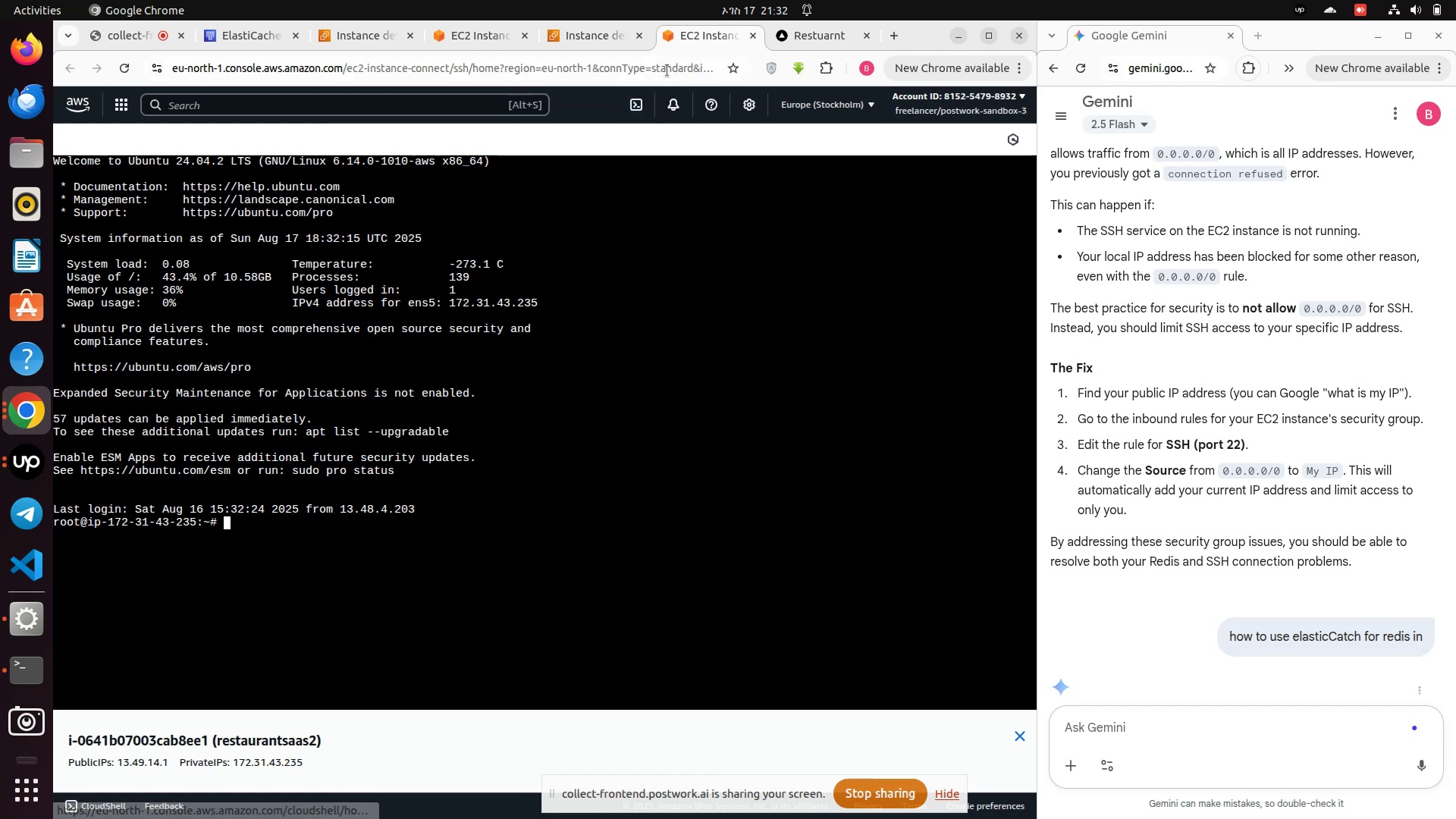 
left_click([603, 34])
 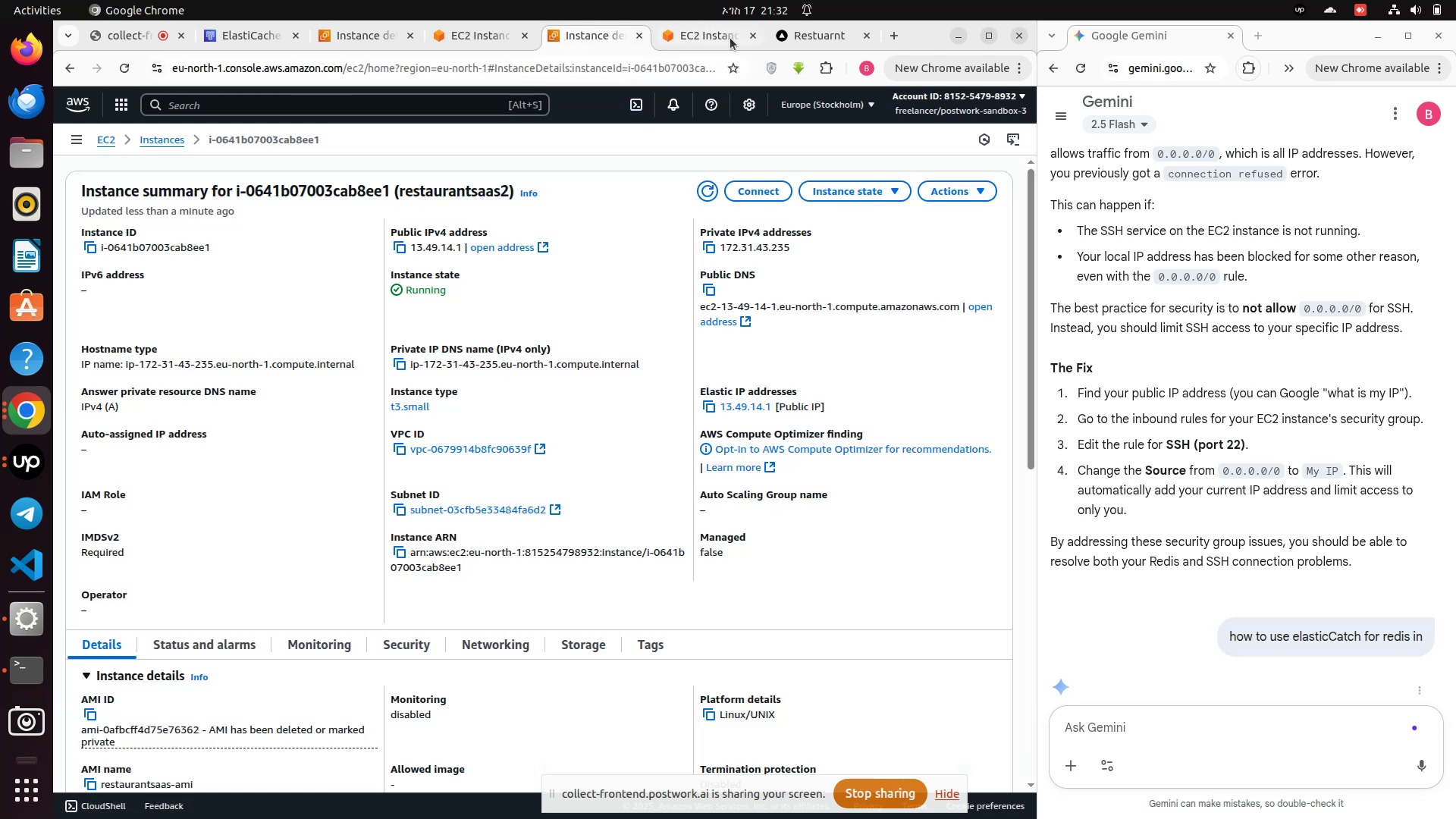 
left_click([748, 33])
 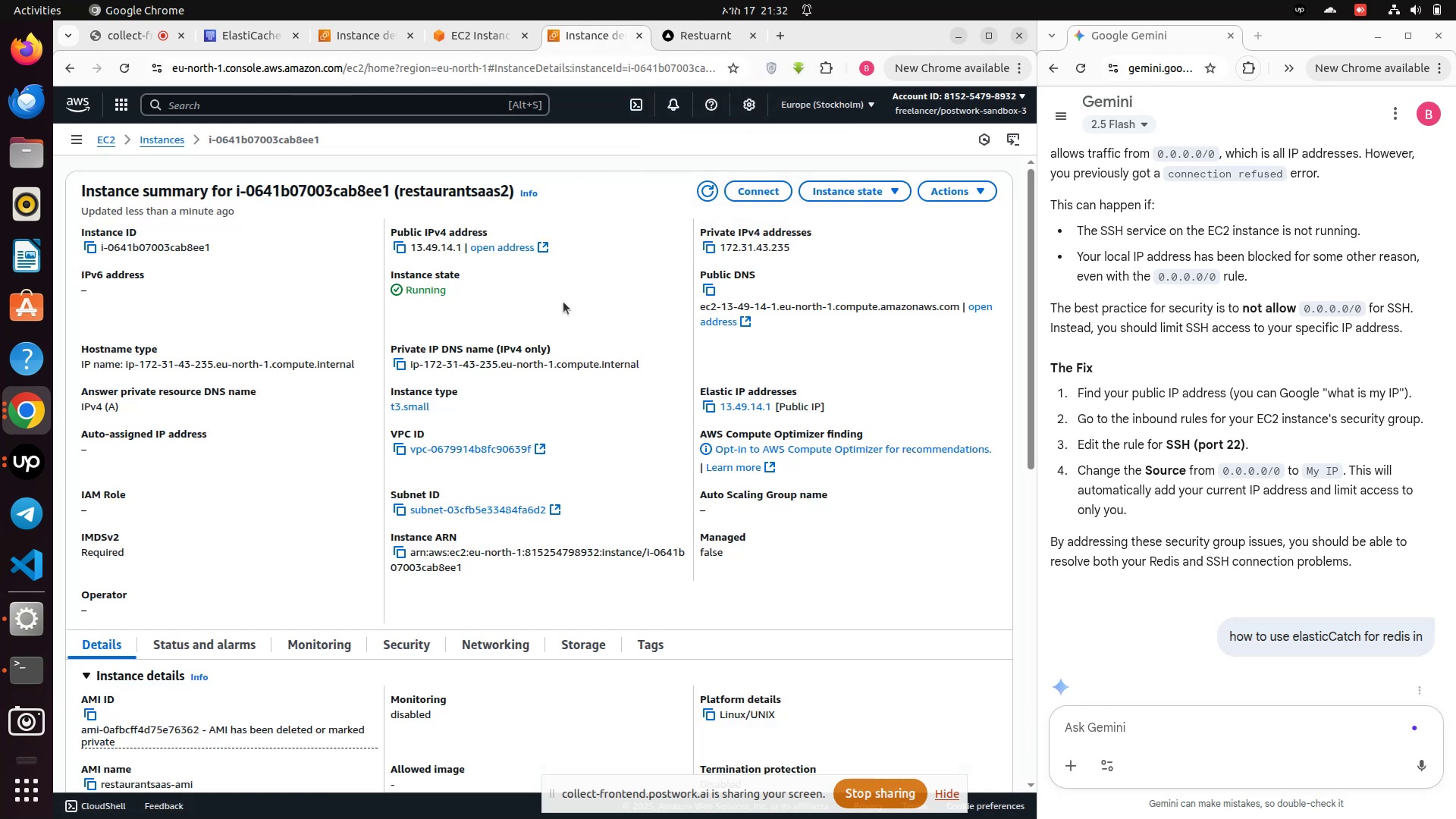 
scroll: coordinate [294, 496], scroll_direction: up, amount: 1.0
 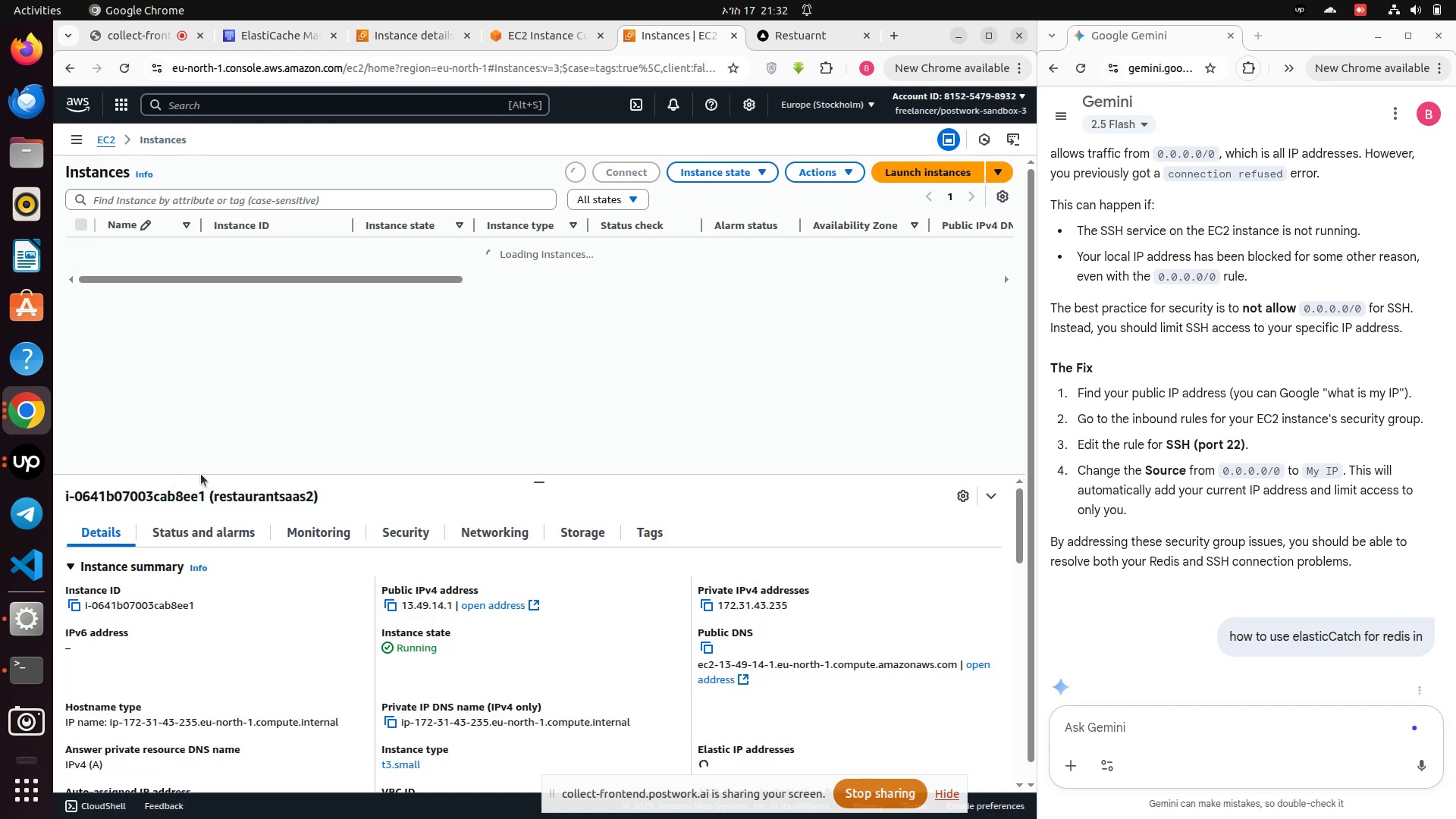 
wait(6.13)
 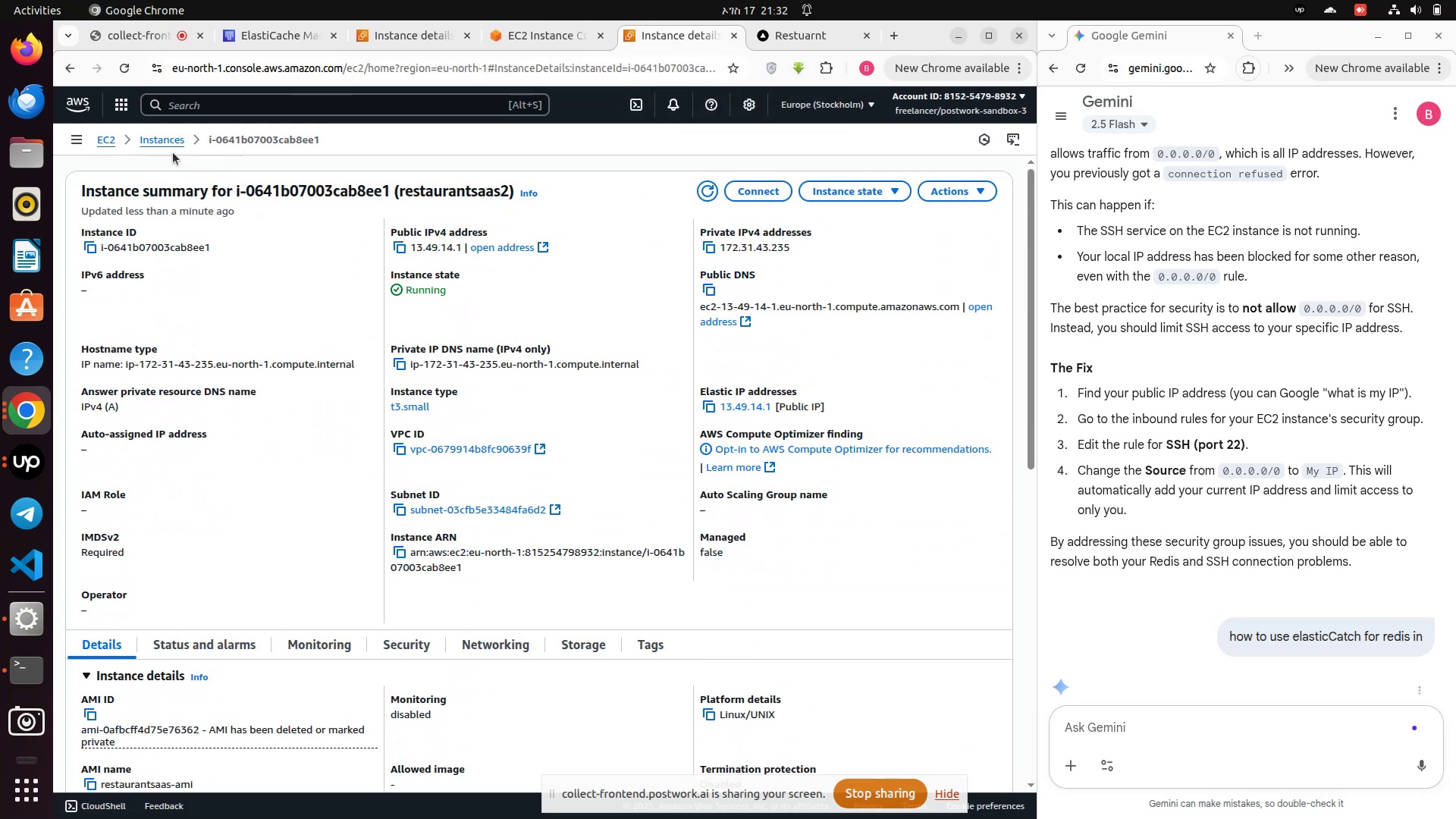 
scroll: coordinate [253, 592], scroll_direction: down, amount: 1.0
 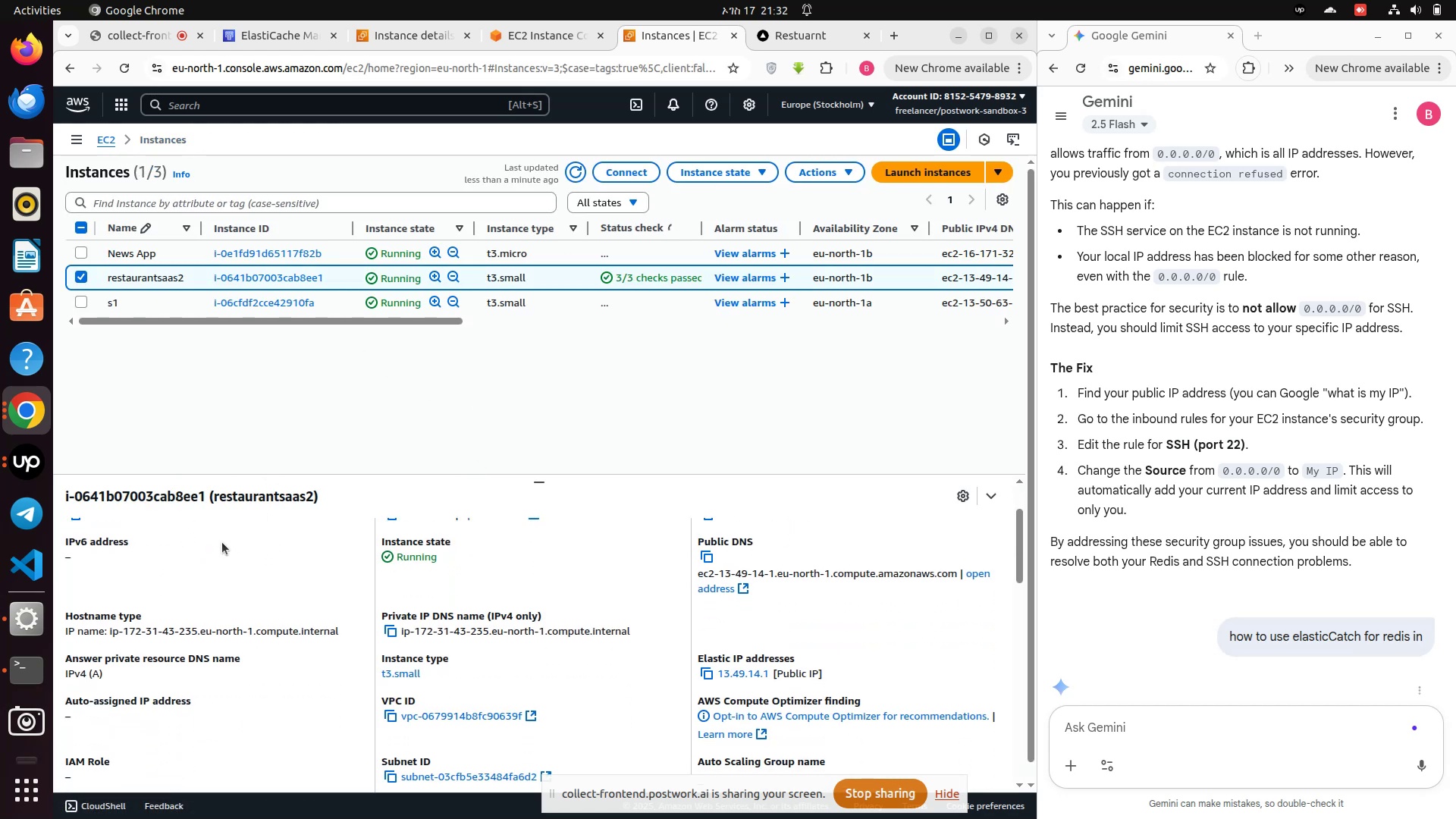 
scroll: coordinate [222, 542], scroll_direction: up, amount: 2.0
 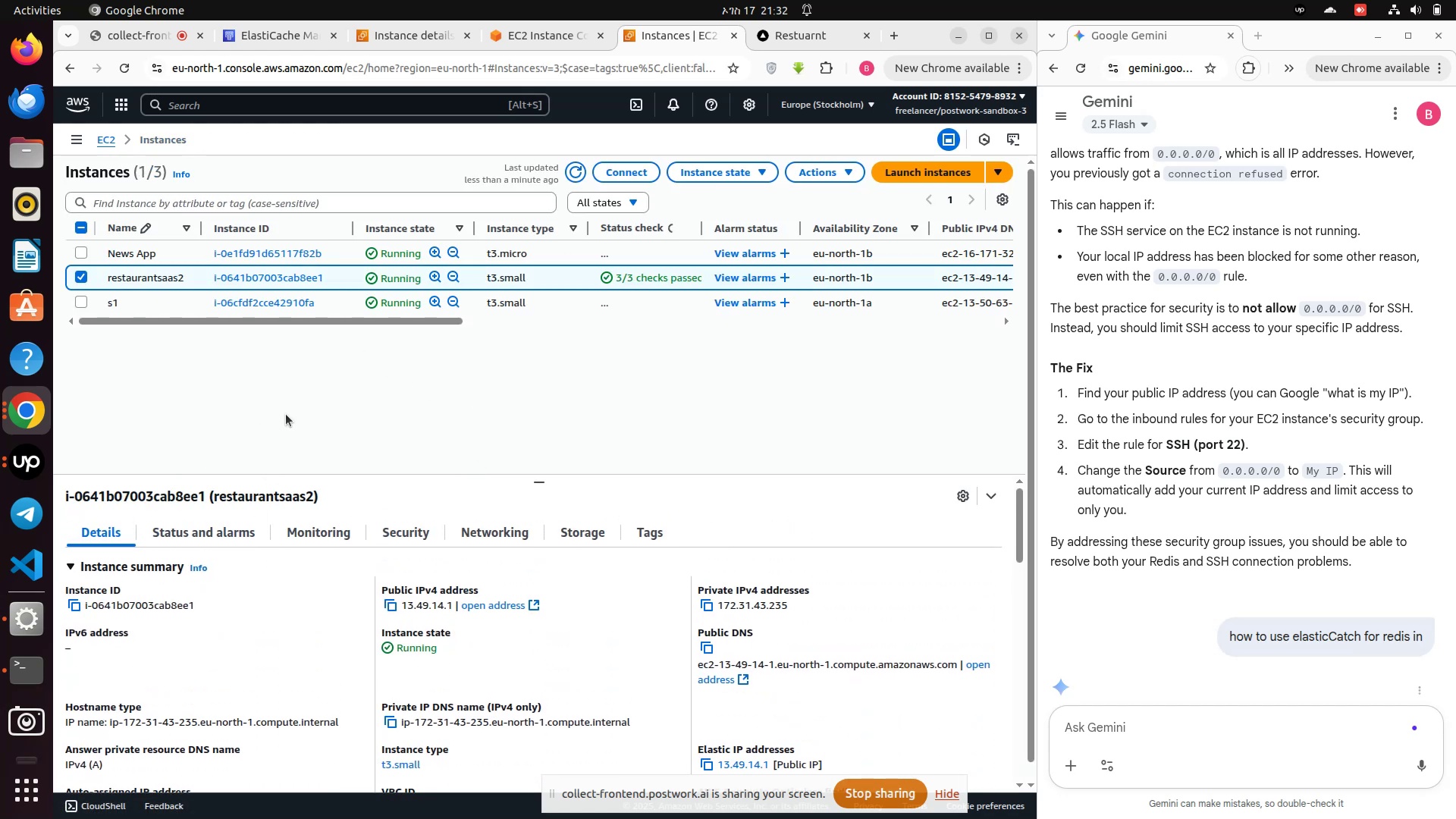 
scroll: coordinate [397, 614], scroll_direction: down, amount: 6.0
 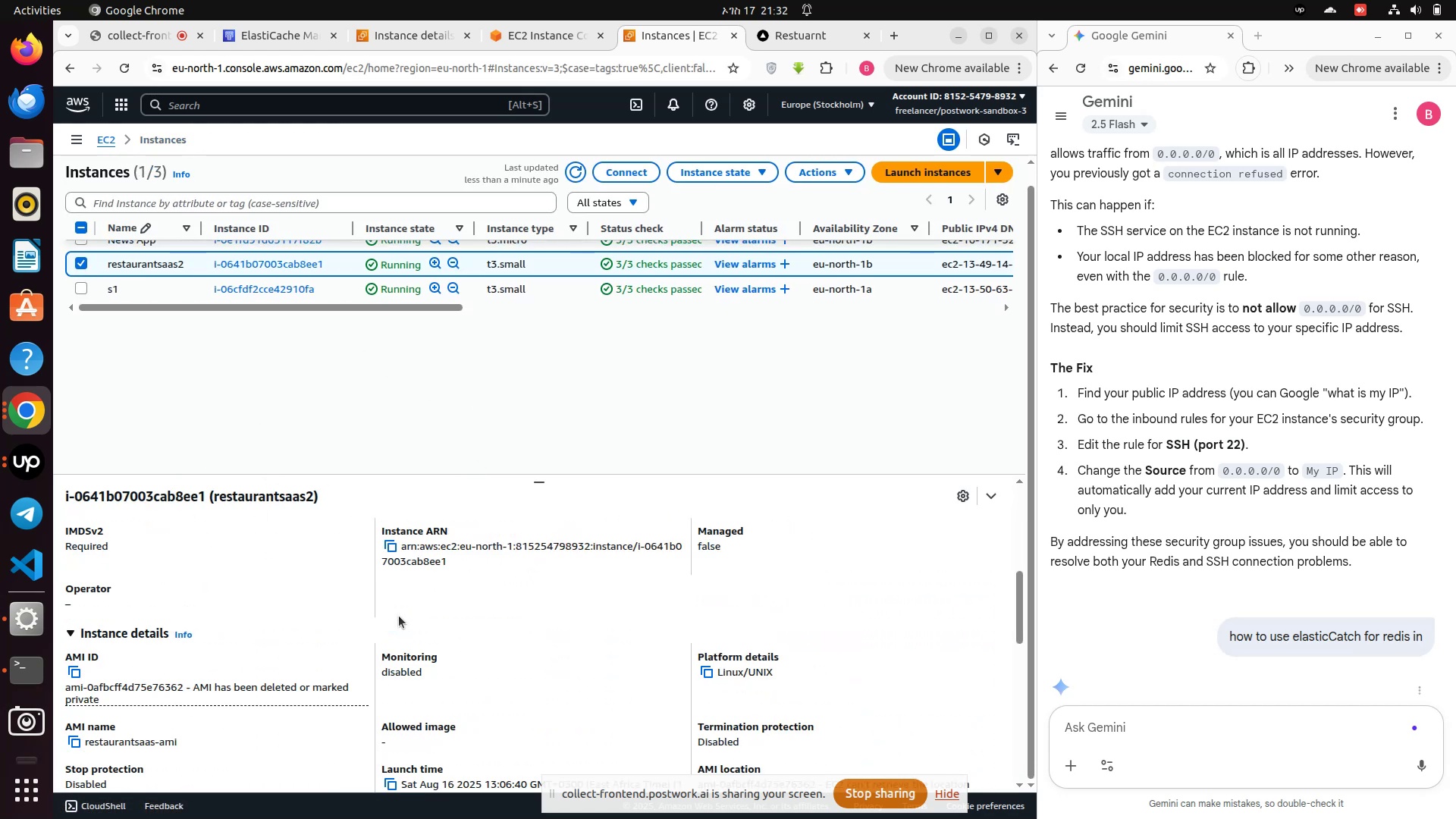 
scroll: coordinate [399, 619], scroll_direction: up, amount: 3.0
 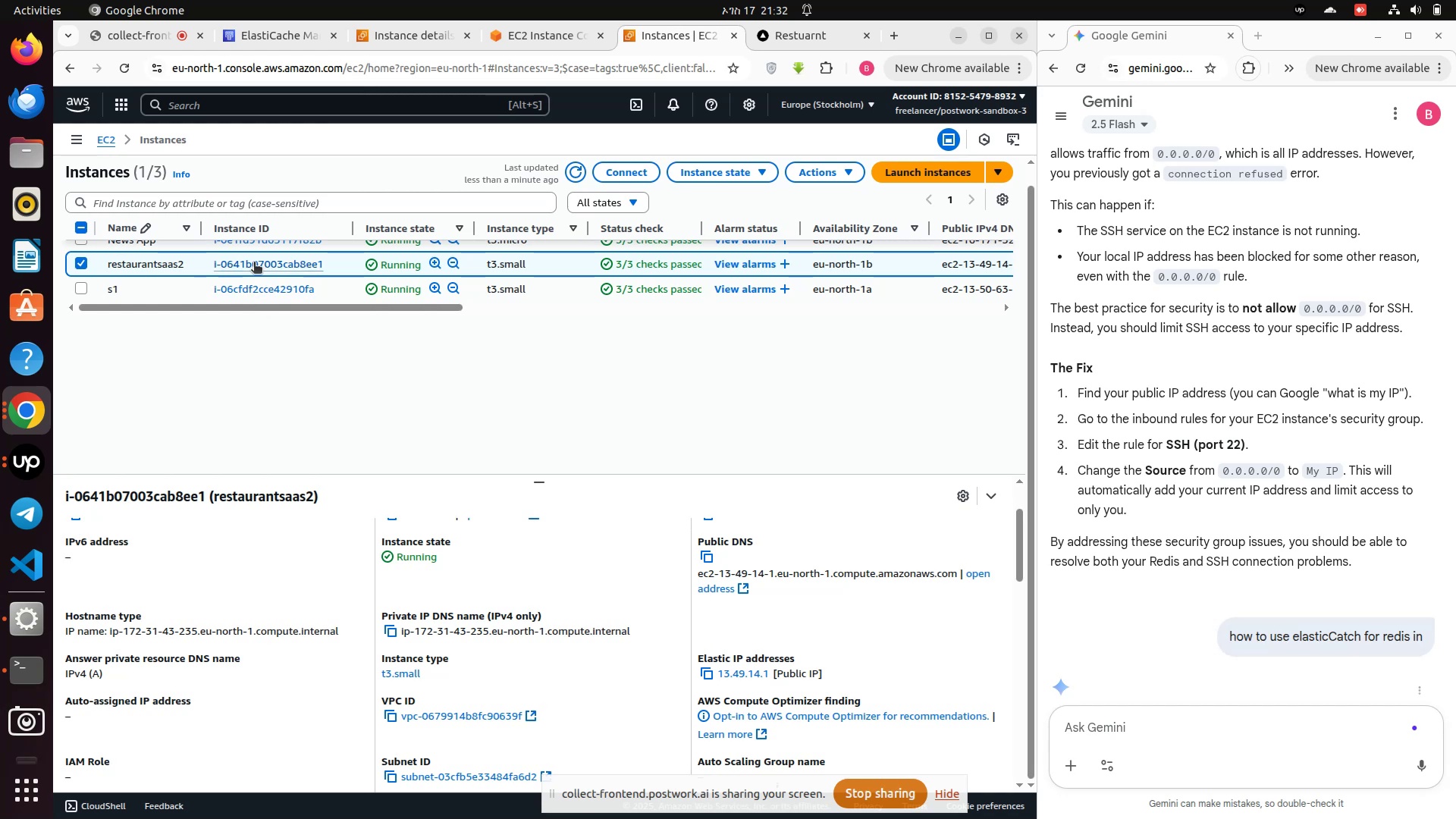 
left_click([254, 263])
 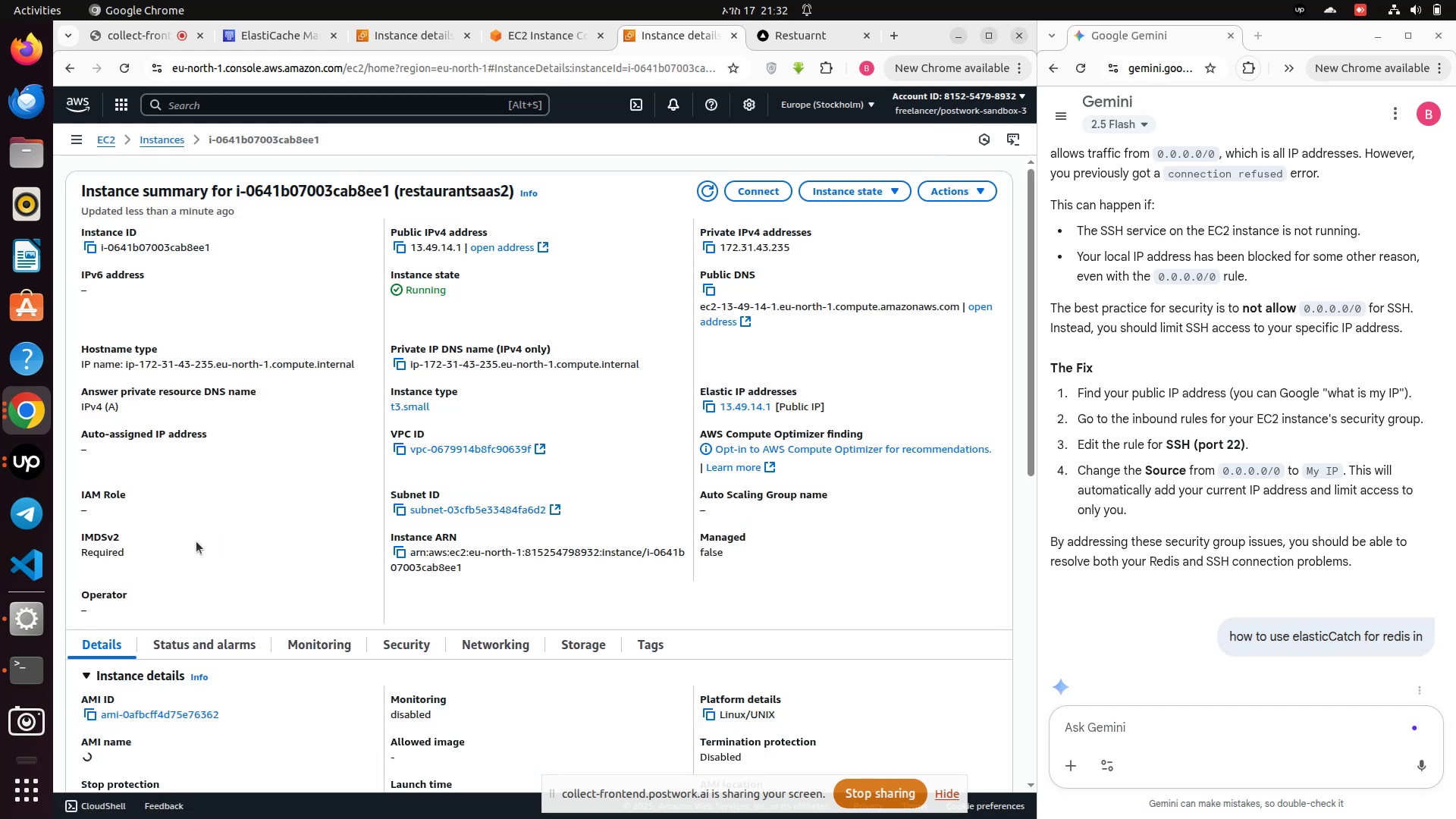 
left_click([114, 608])
 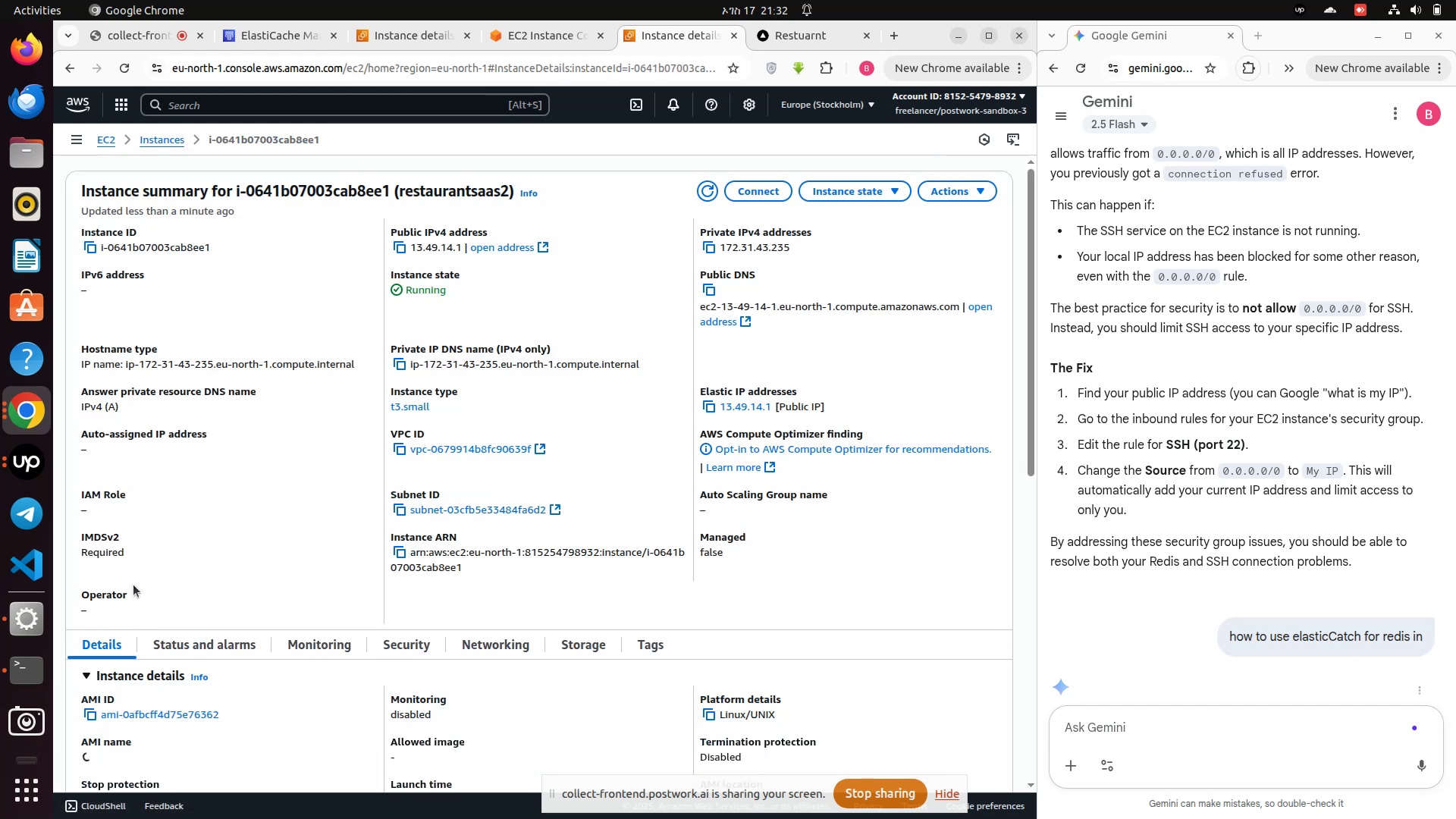 
scroll: coordinate [136, 576], scroll_direction: up, amount: 5.0
 